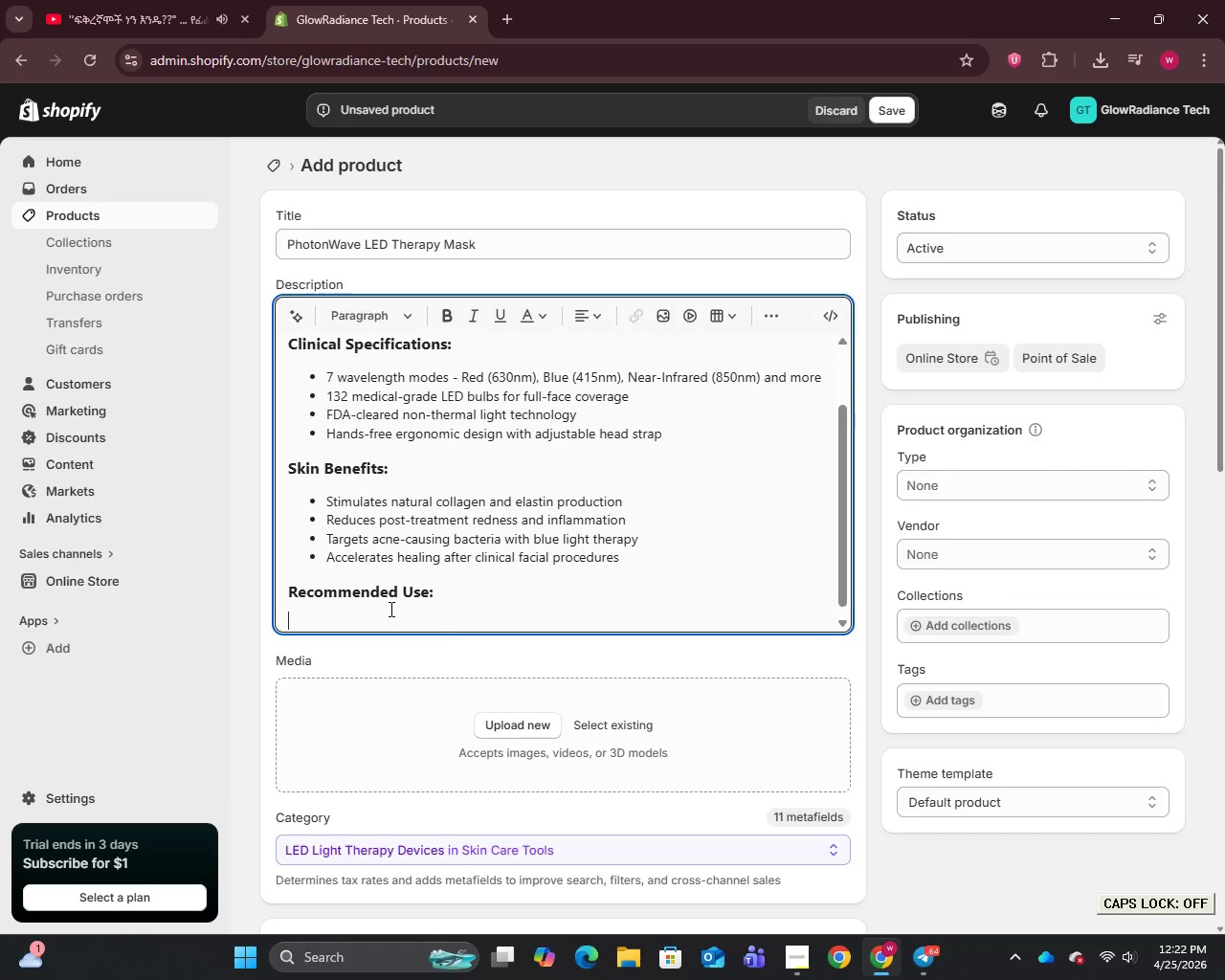 
key(Enter)
 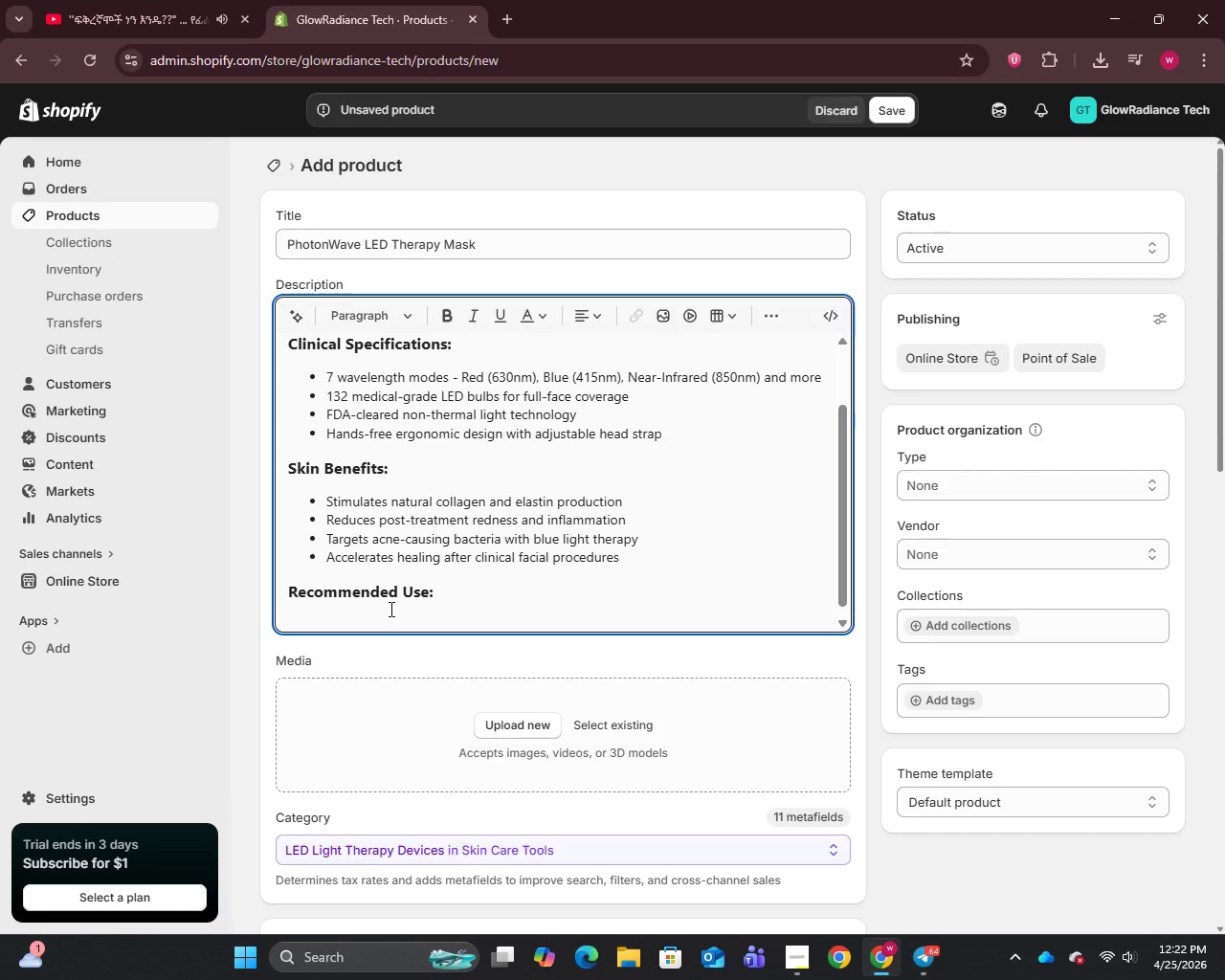 
type(10-20 minutes daily. Ideal for use 48 hours post-facial or laser treatment)
 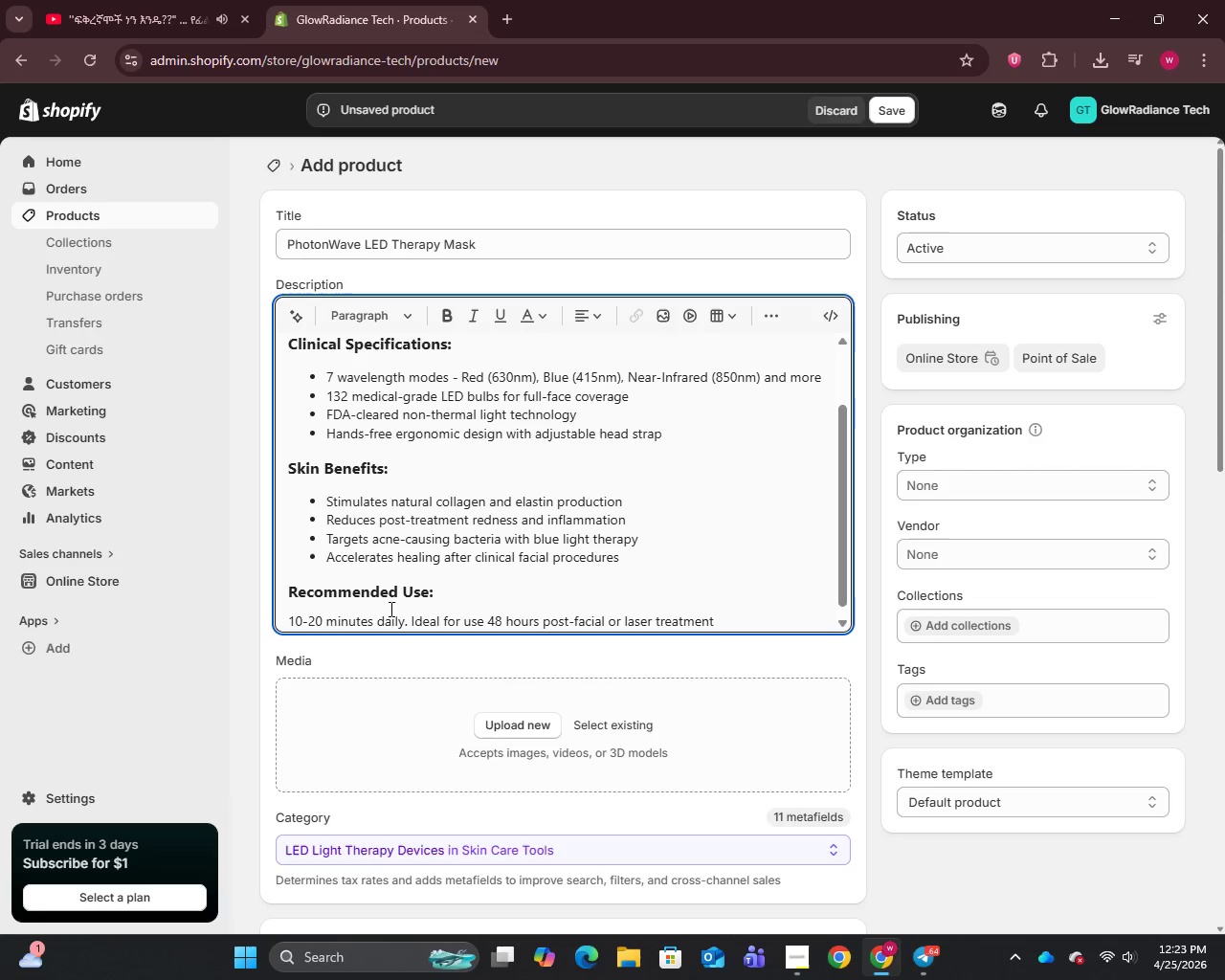 
key(Enter)
 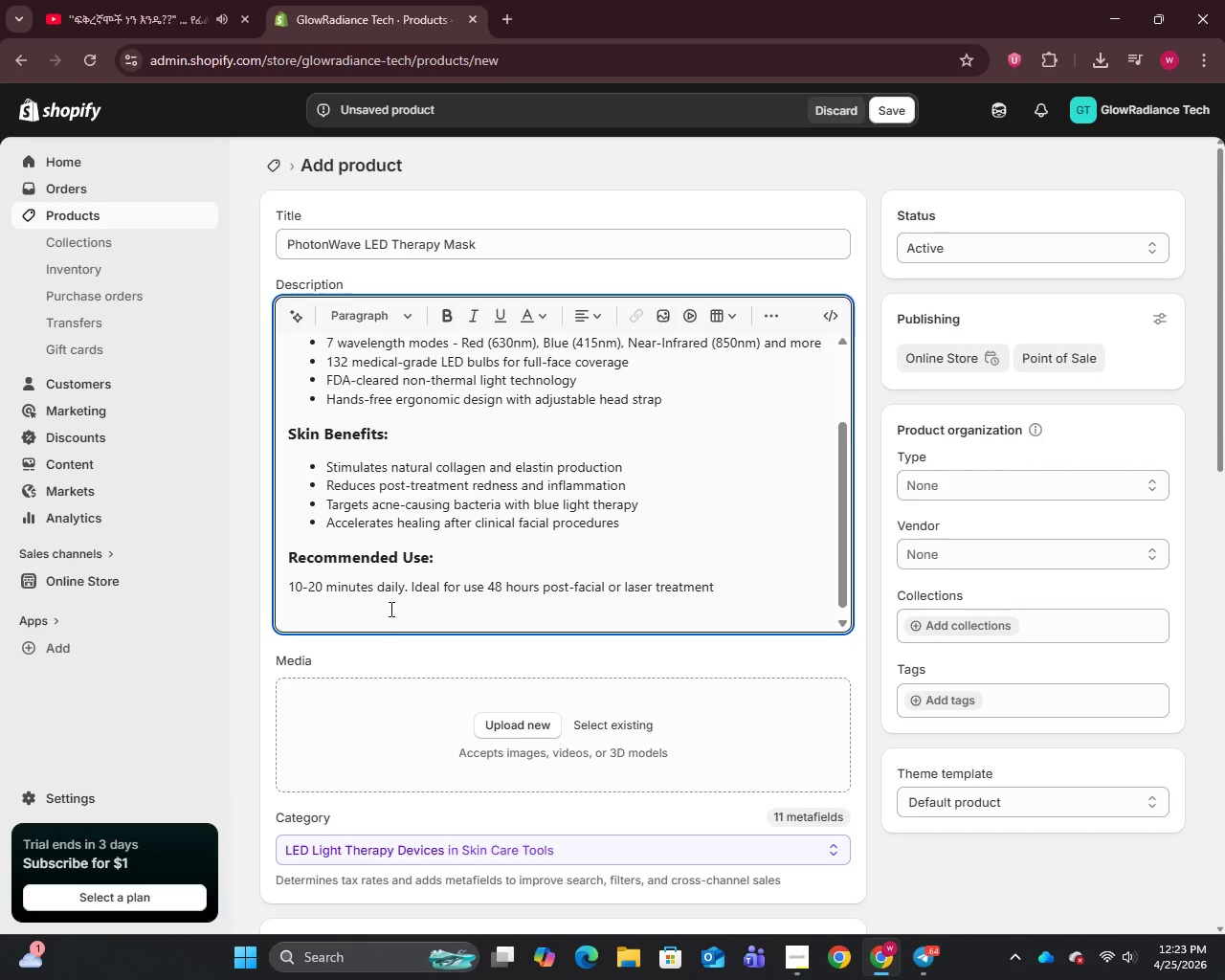 
type(Clinical-grade results. Zero downtime.)
 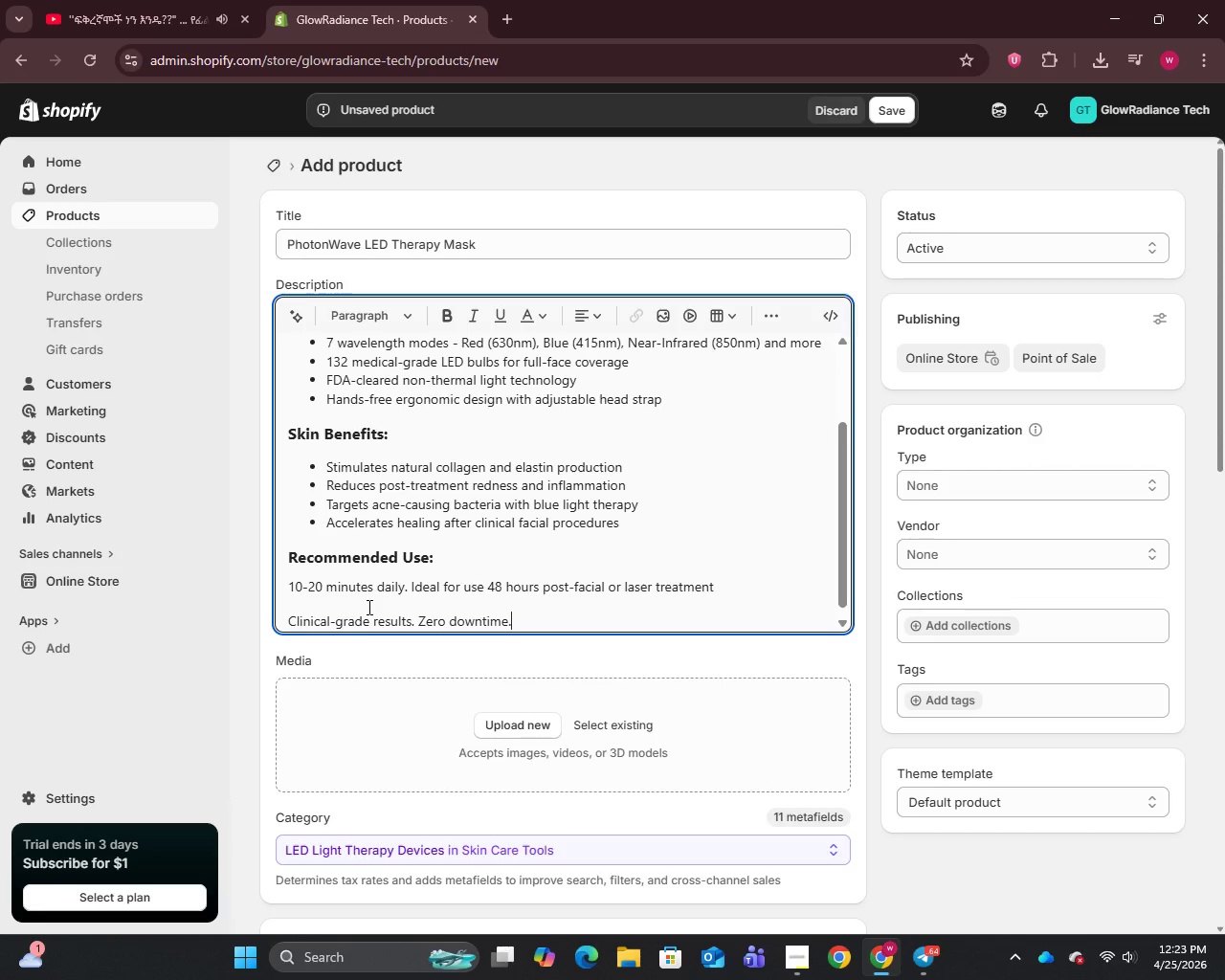 
wait(9.12)
 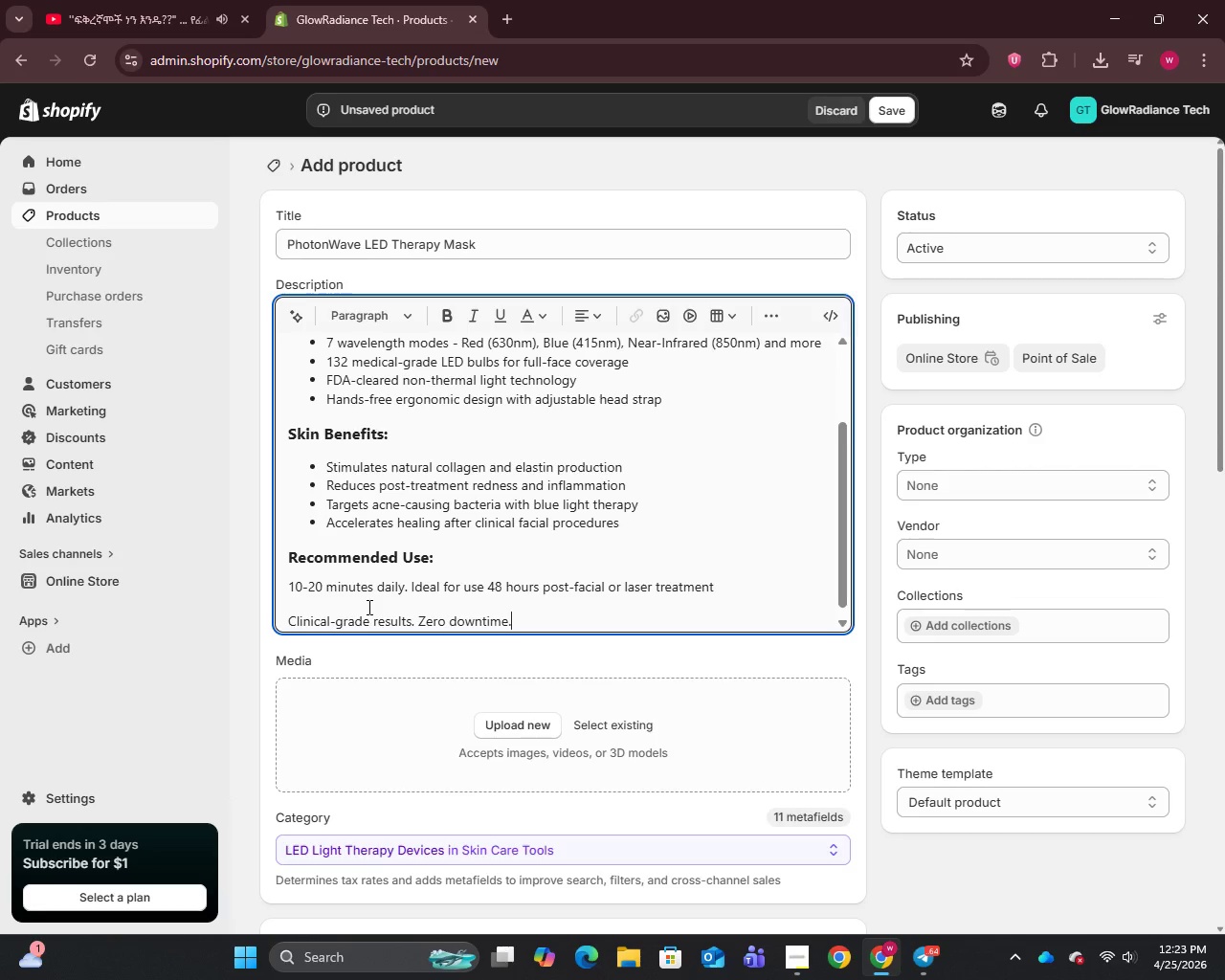 
scroll: coordinate [392, 671], scroll_direction: down, amount: 4.0
 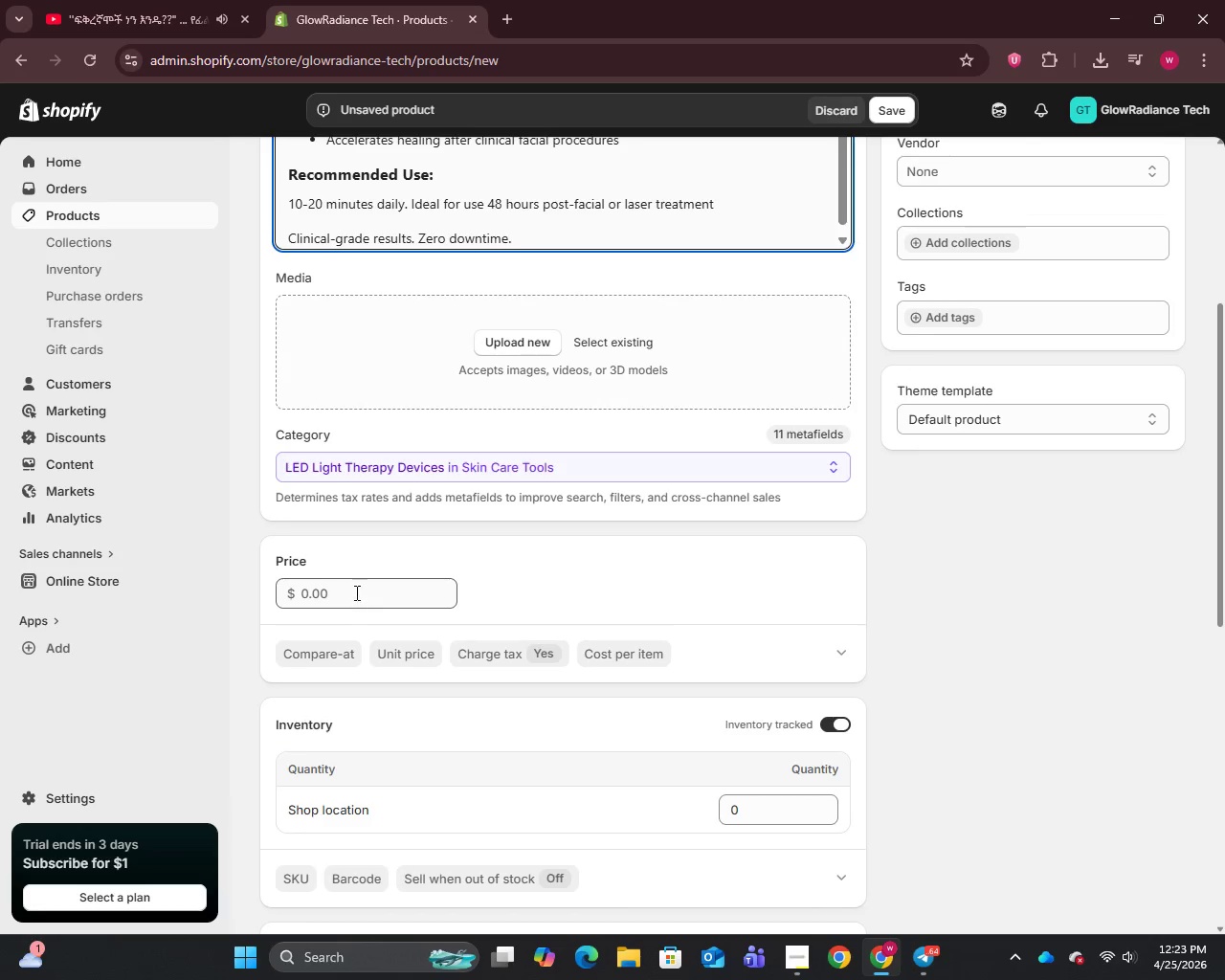 
left_click([355, 592])
 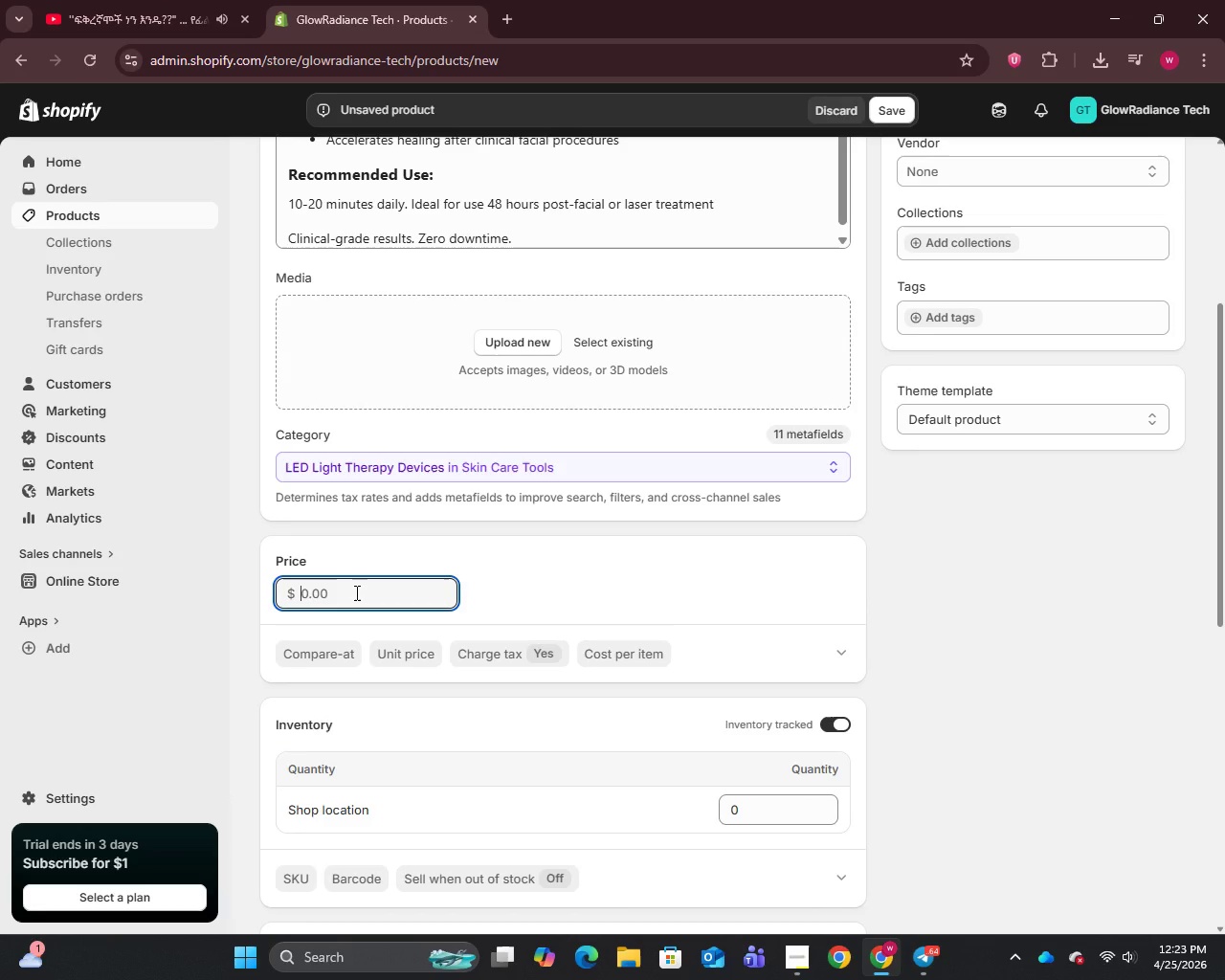 
type(45)
 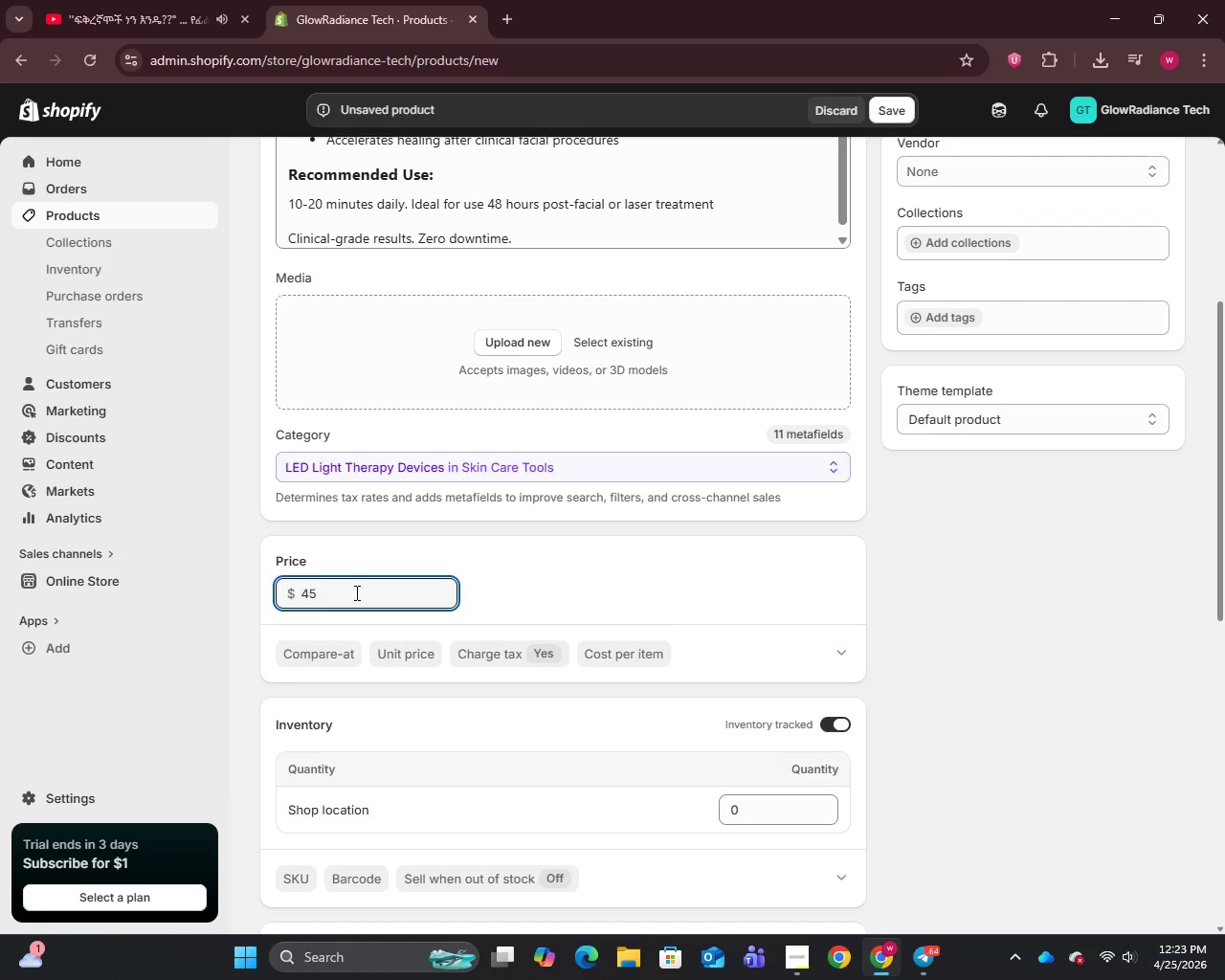 
wait(6.42)
 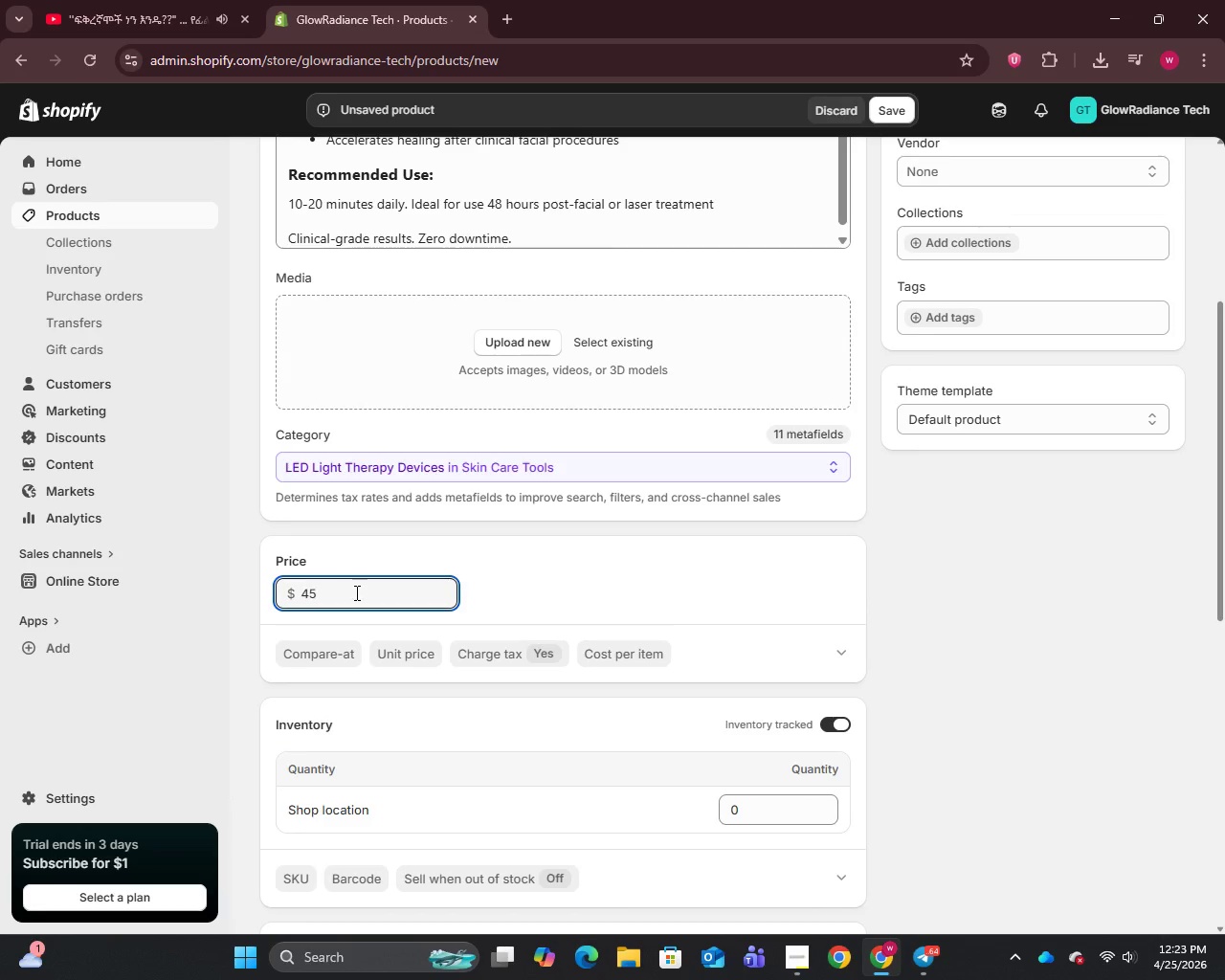 
left_click([317, 653])
 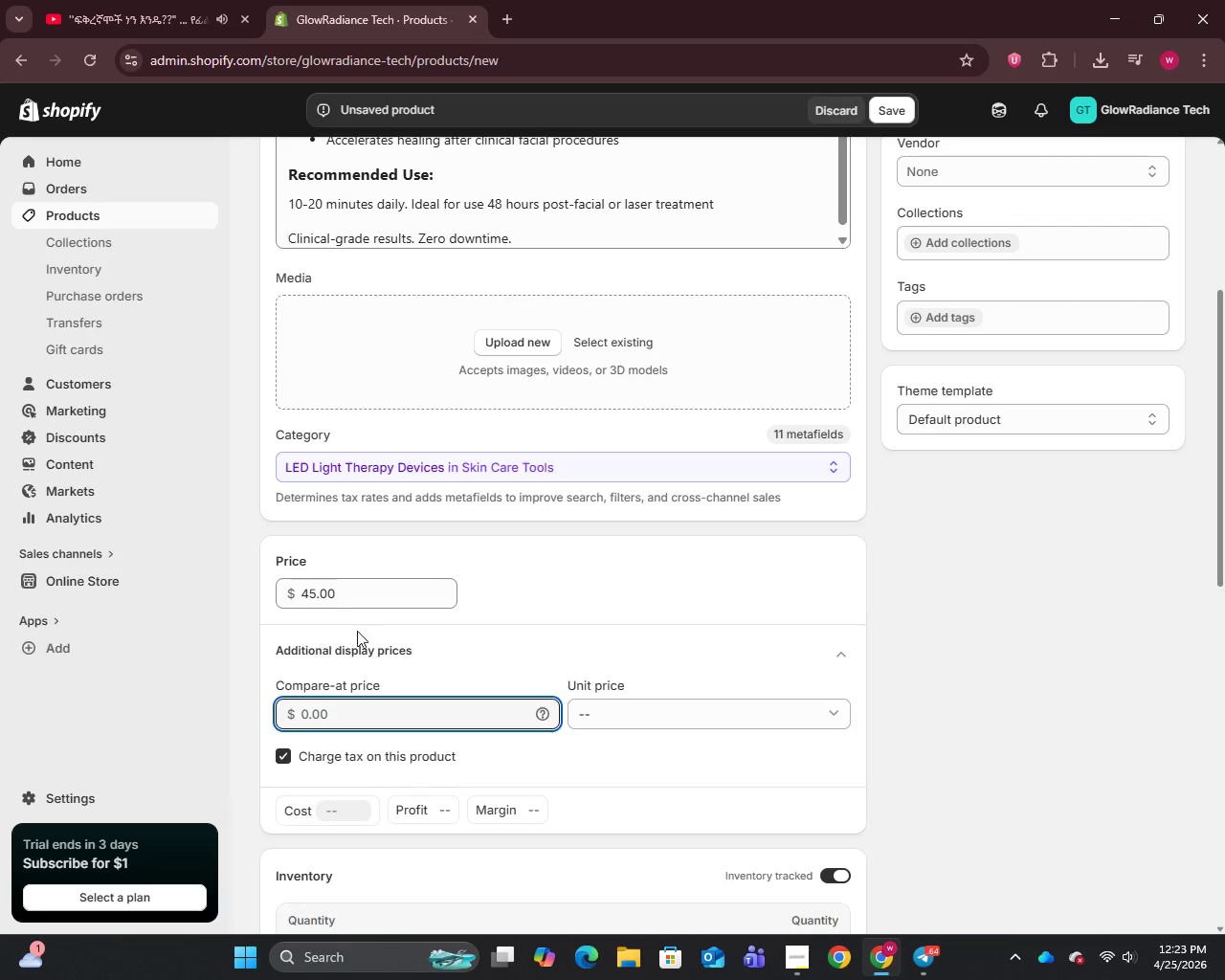 
scroll: coordinate [364, 629], scroll_direction: down, amount: 1.0
 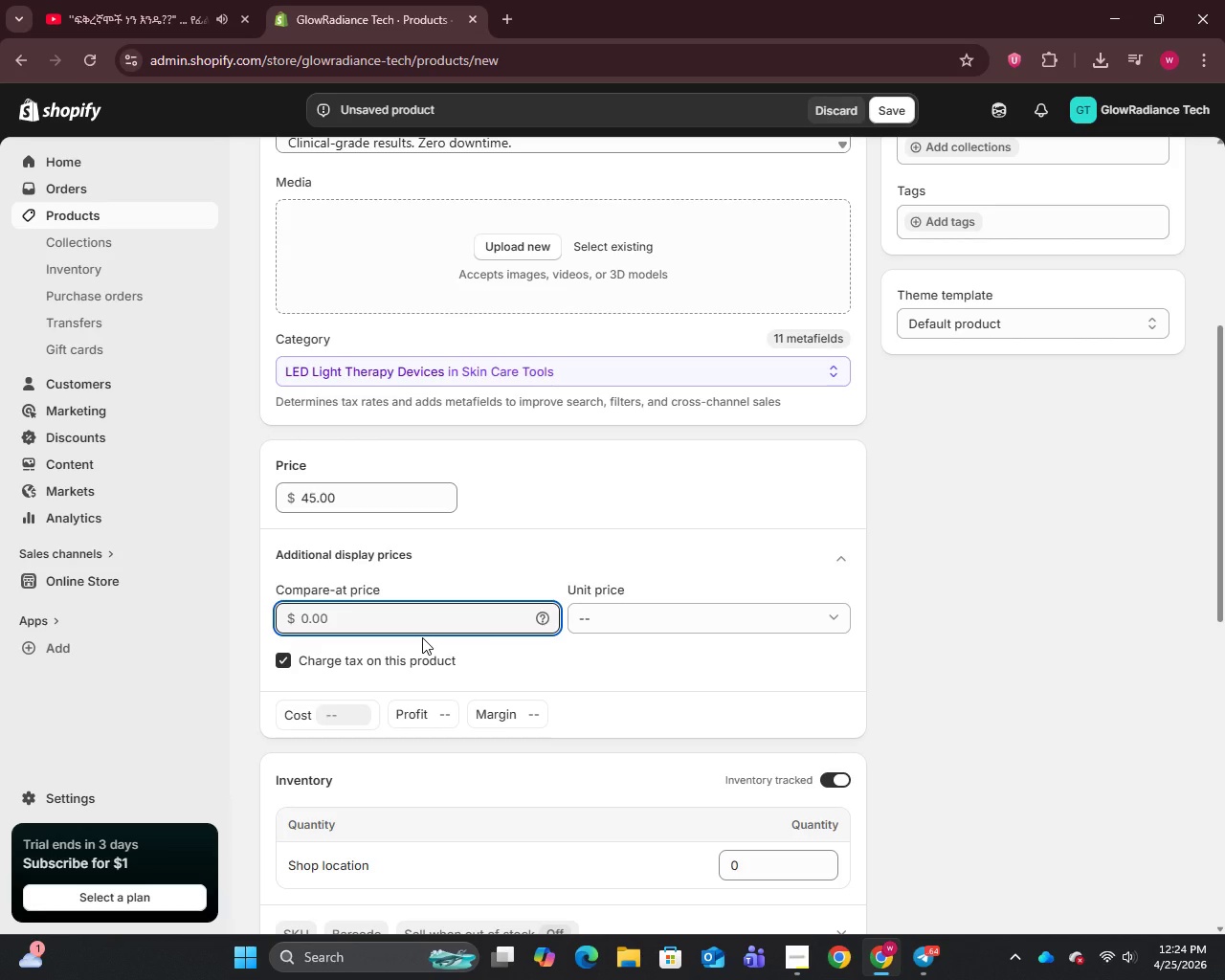 
wait(18.91)
 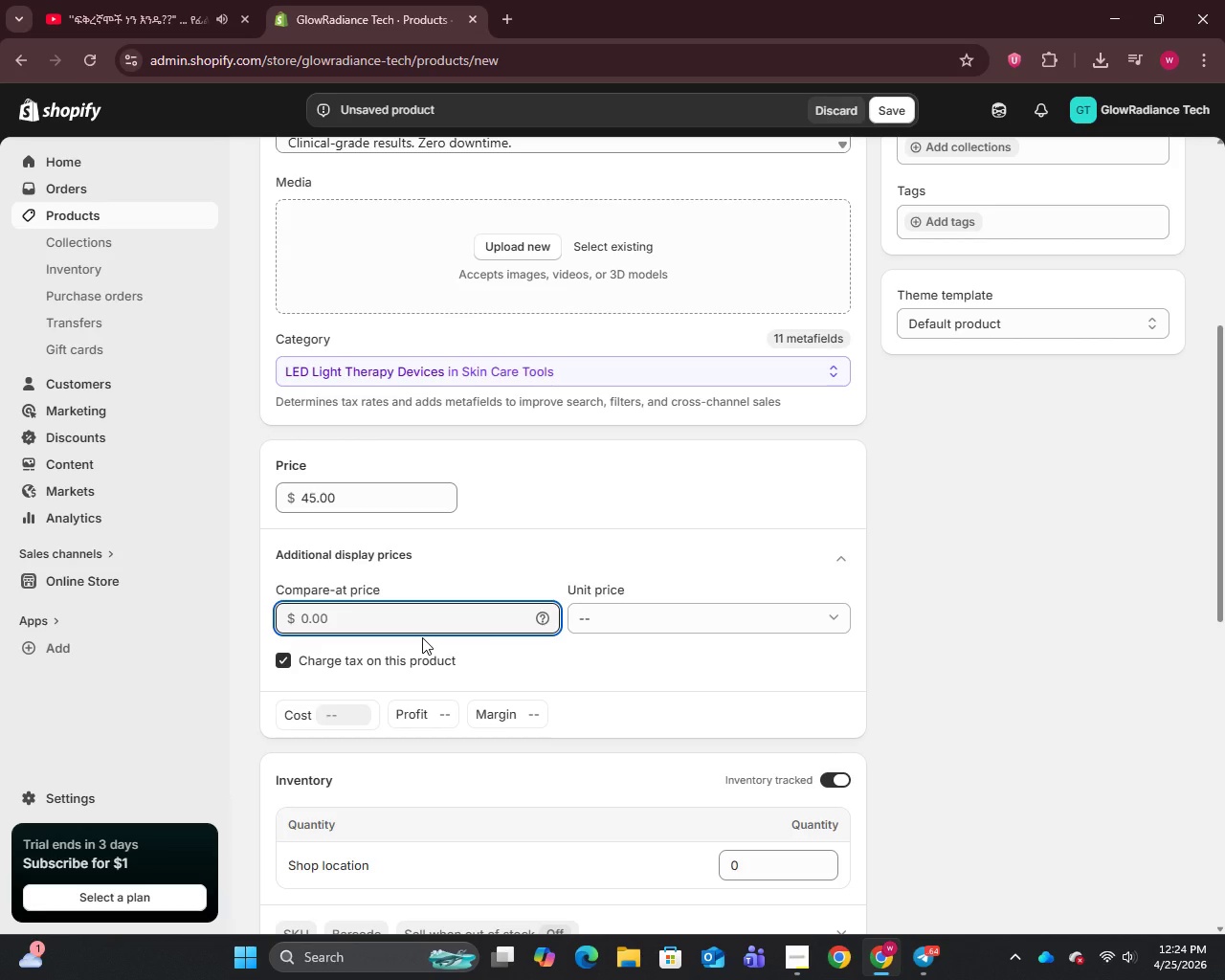 
type(189)
 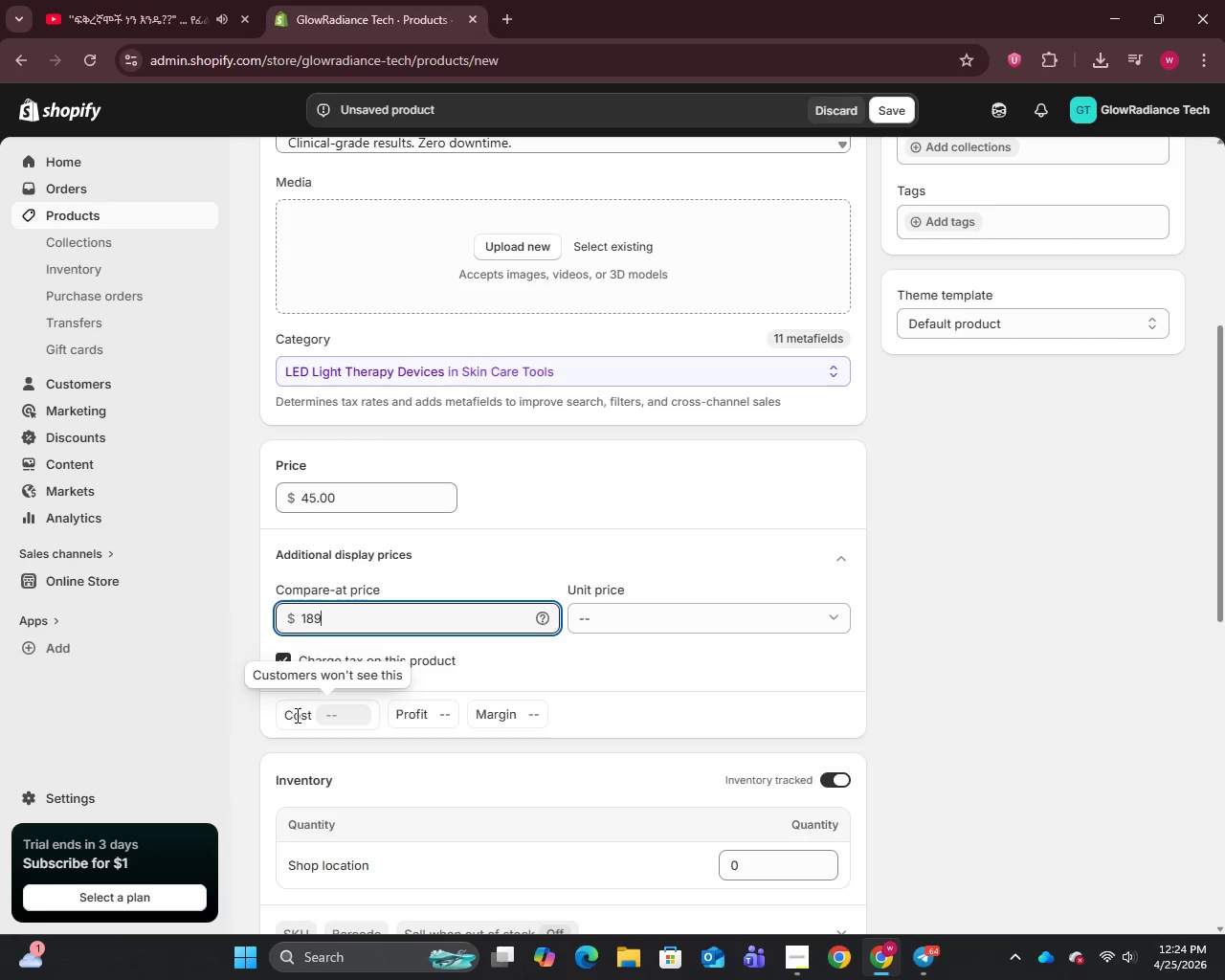 
left_click([329, 712])
 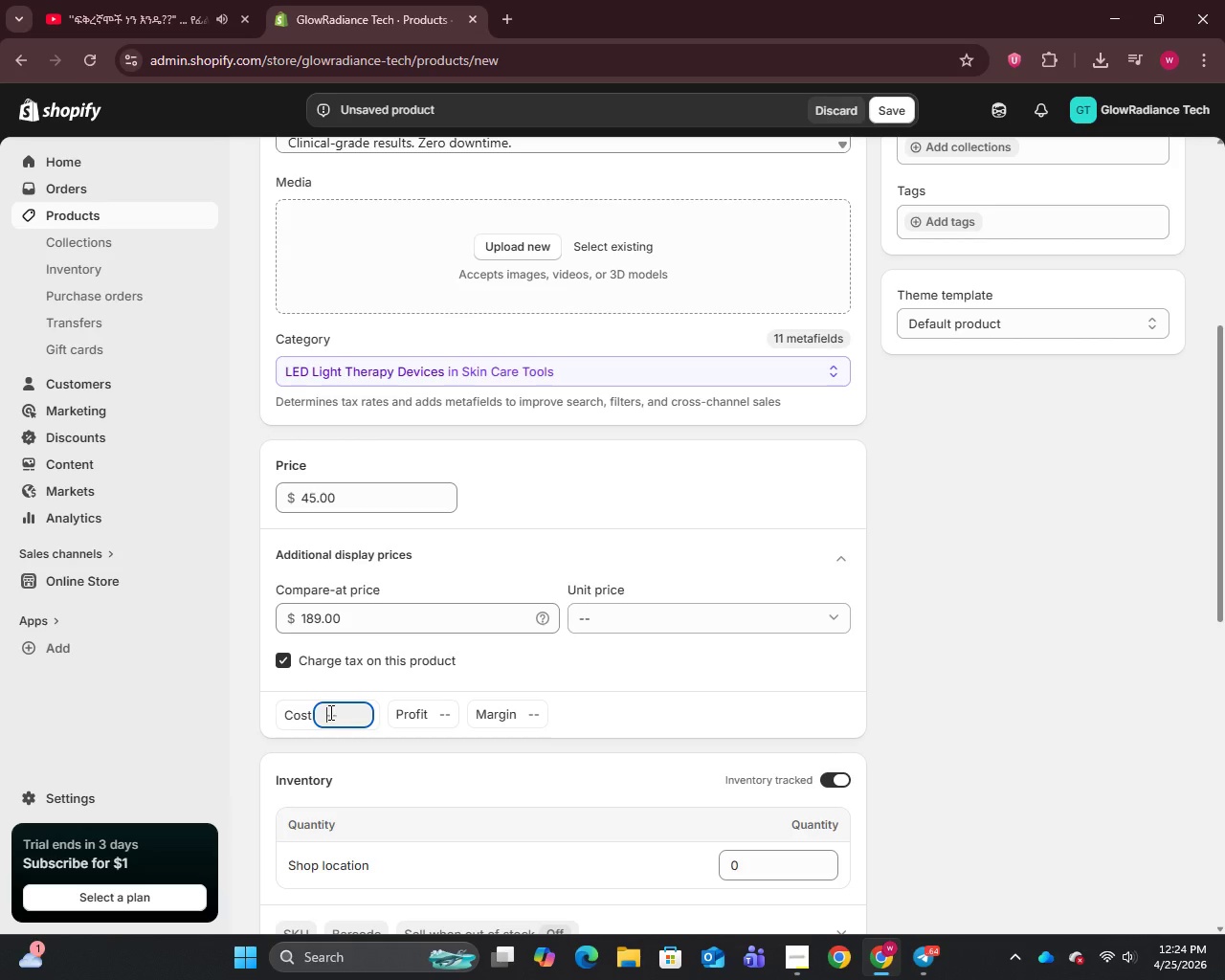 
wait(5.83)
 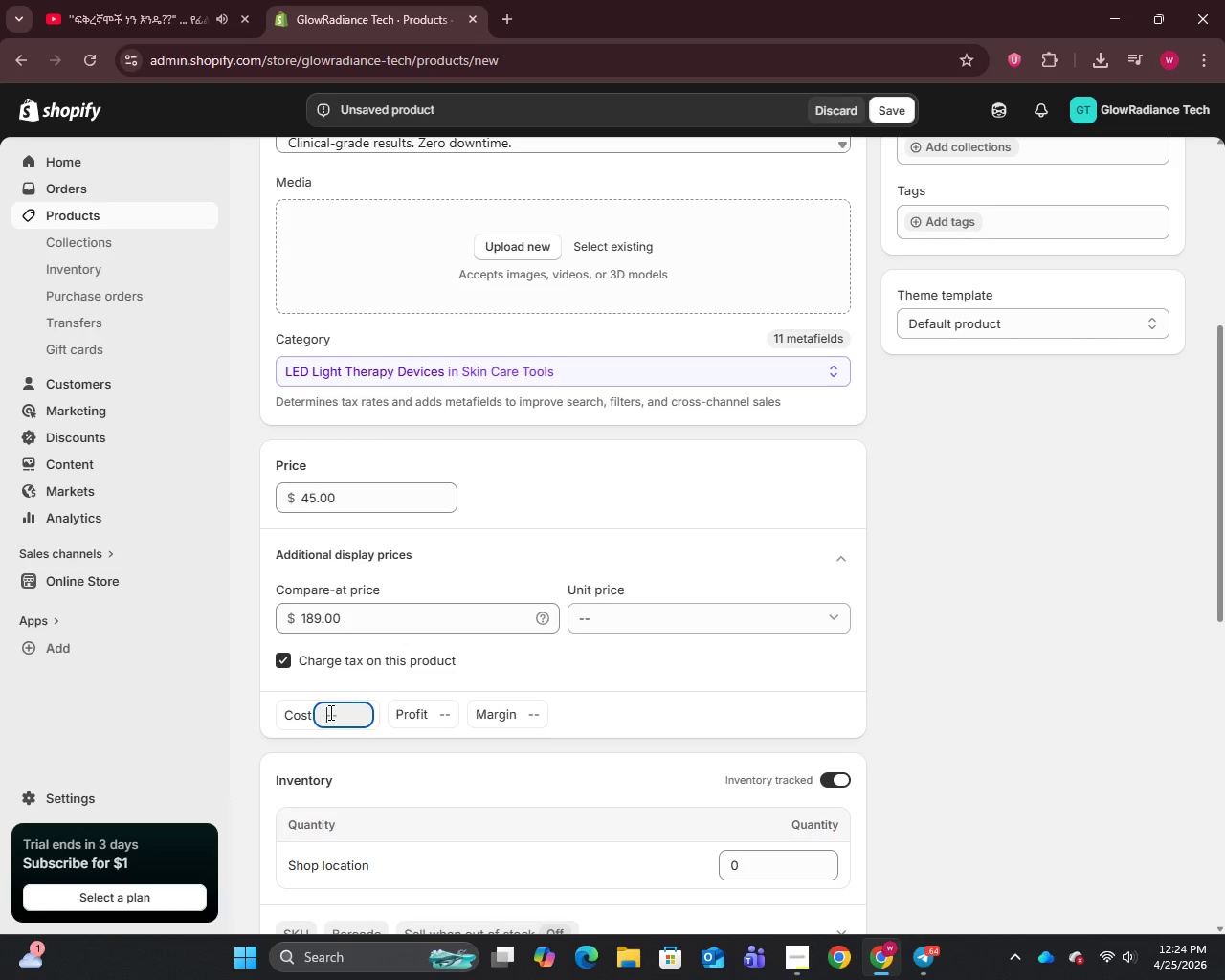 
left_click([523, 709])
 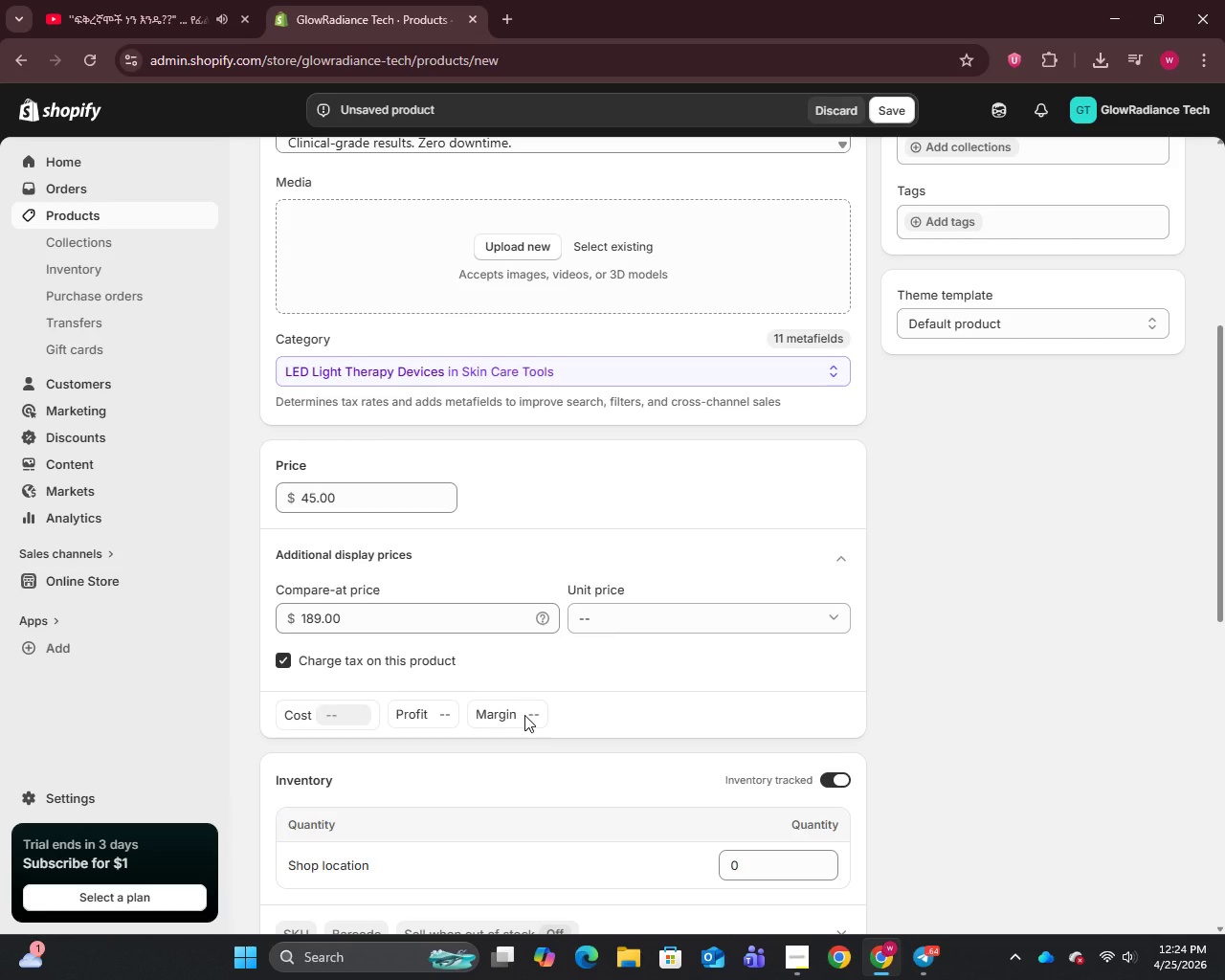 
double_click([524, 716])
 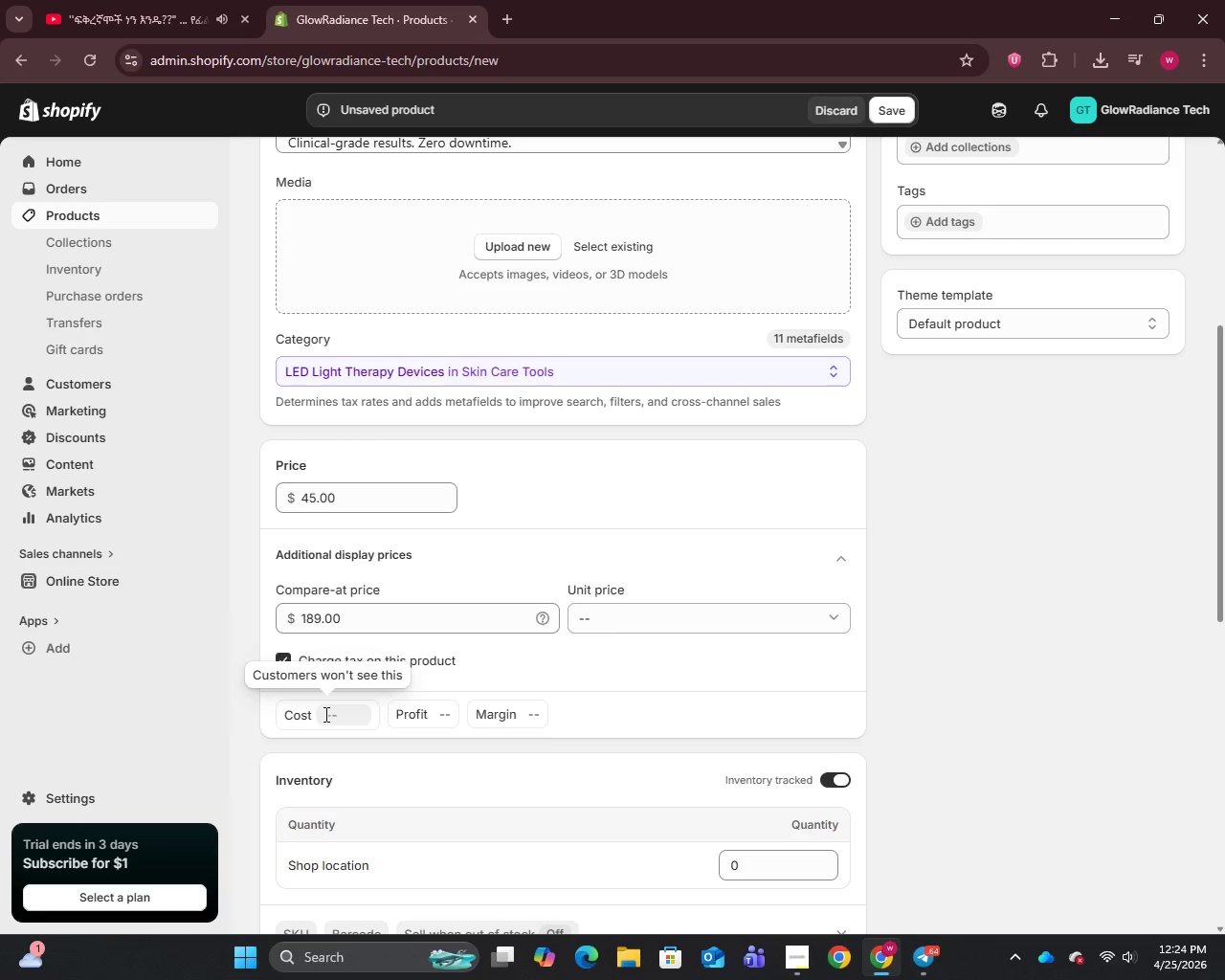 
left_click([319, 714])
 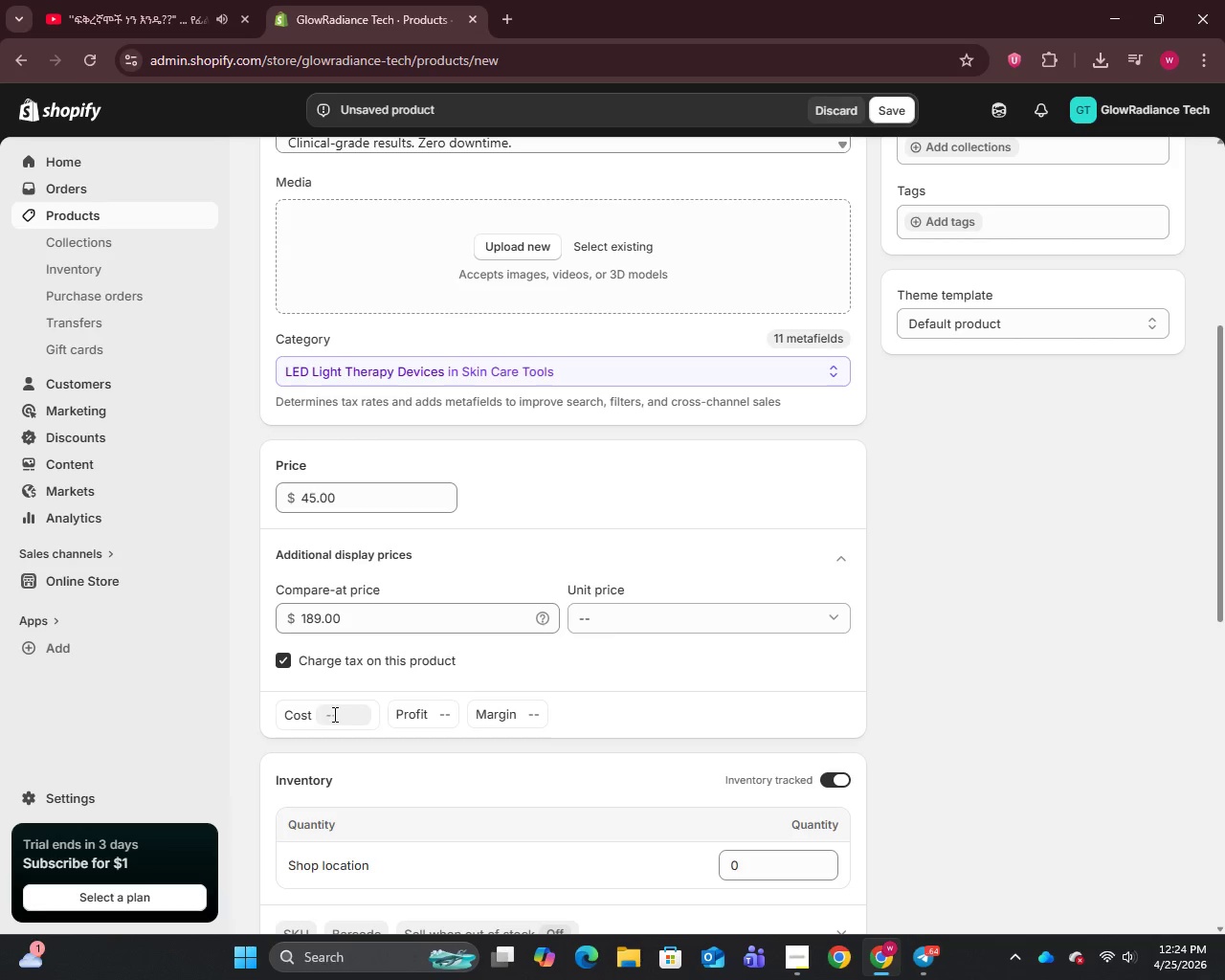 
left_click([333, 714])
 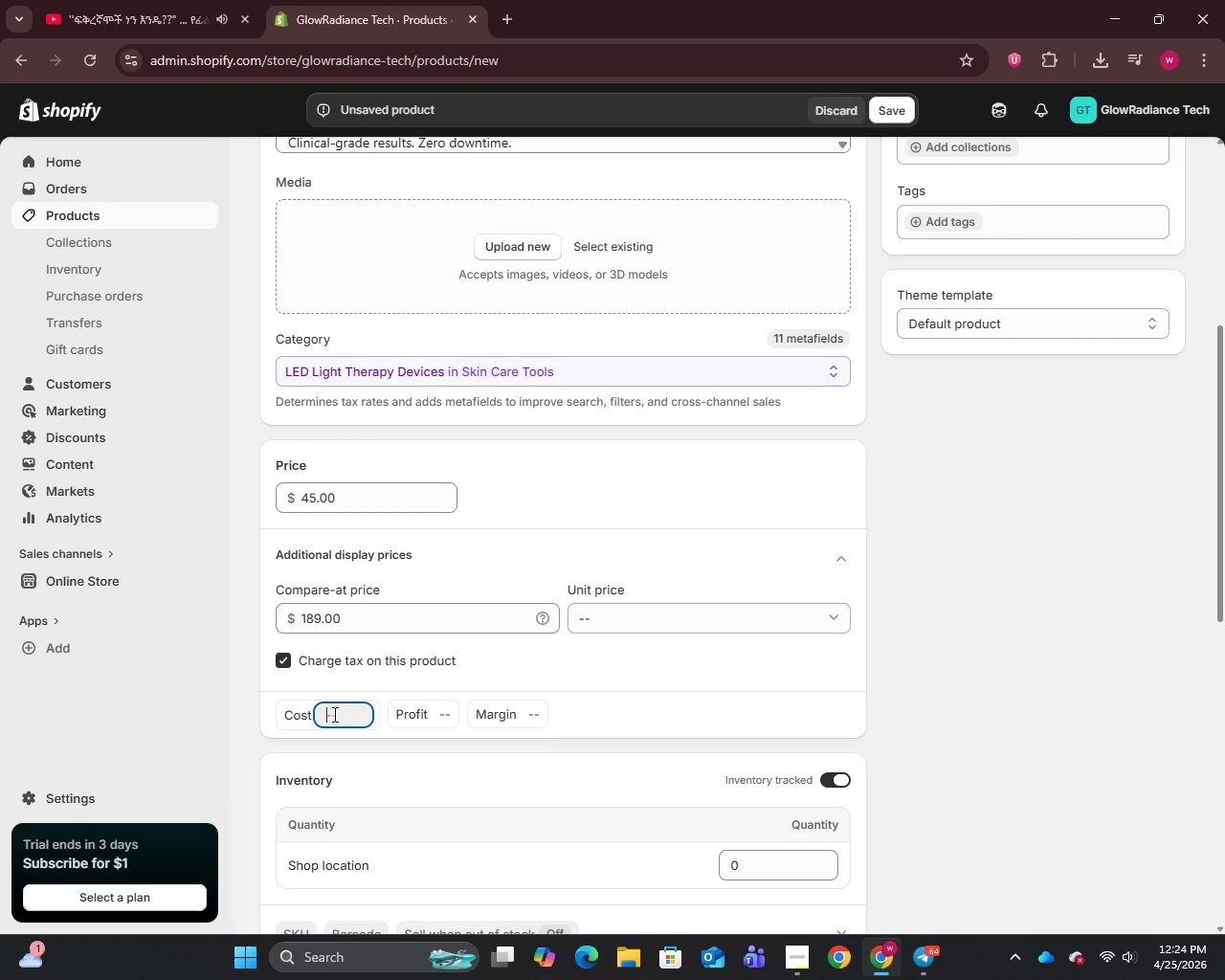 
type(80)
key(Backspace)
key(Backspace)
 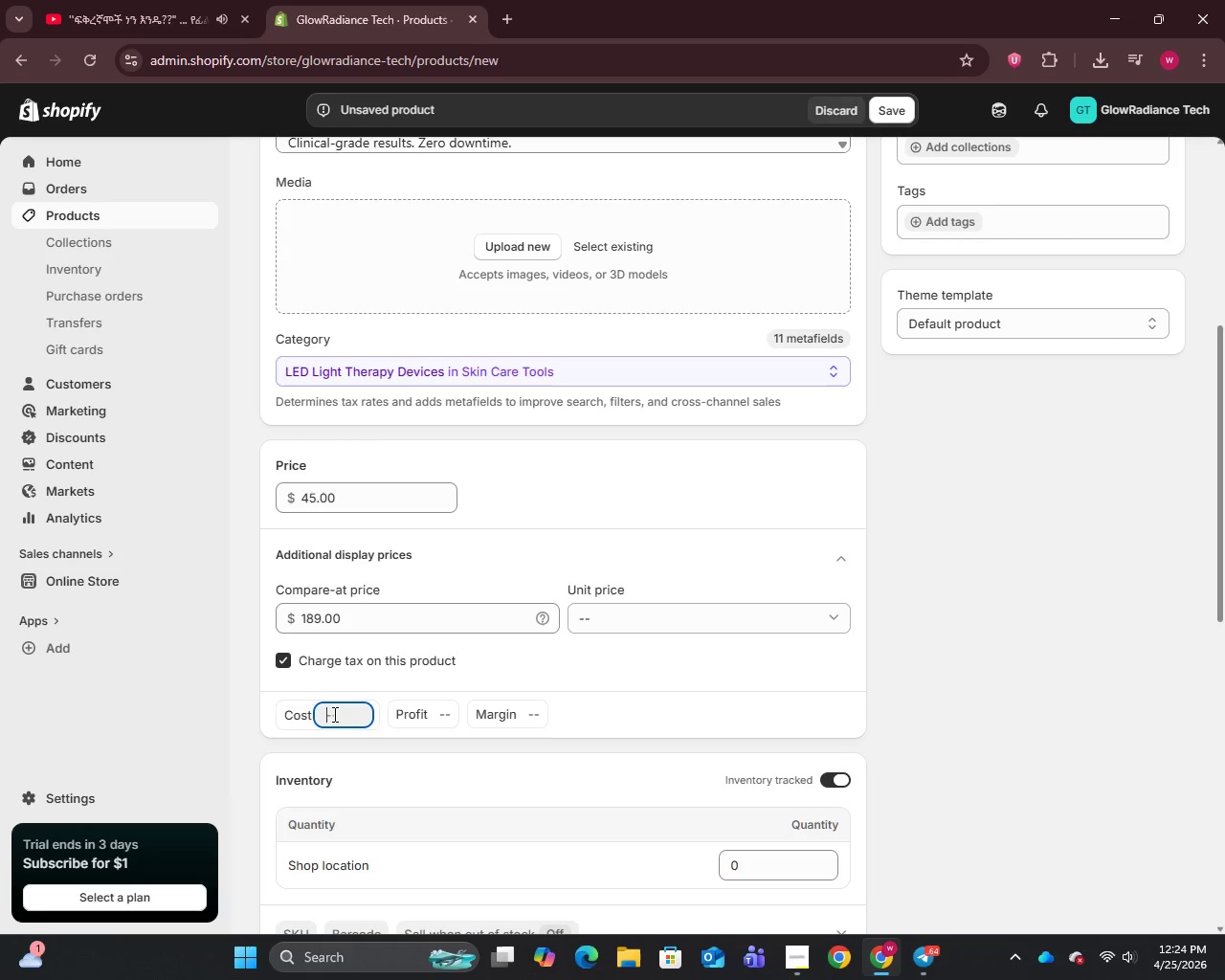 
key(6)
 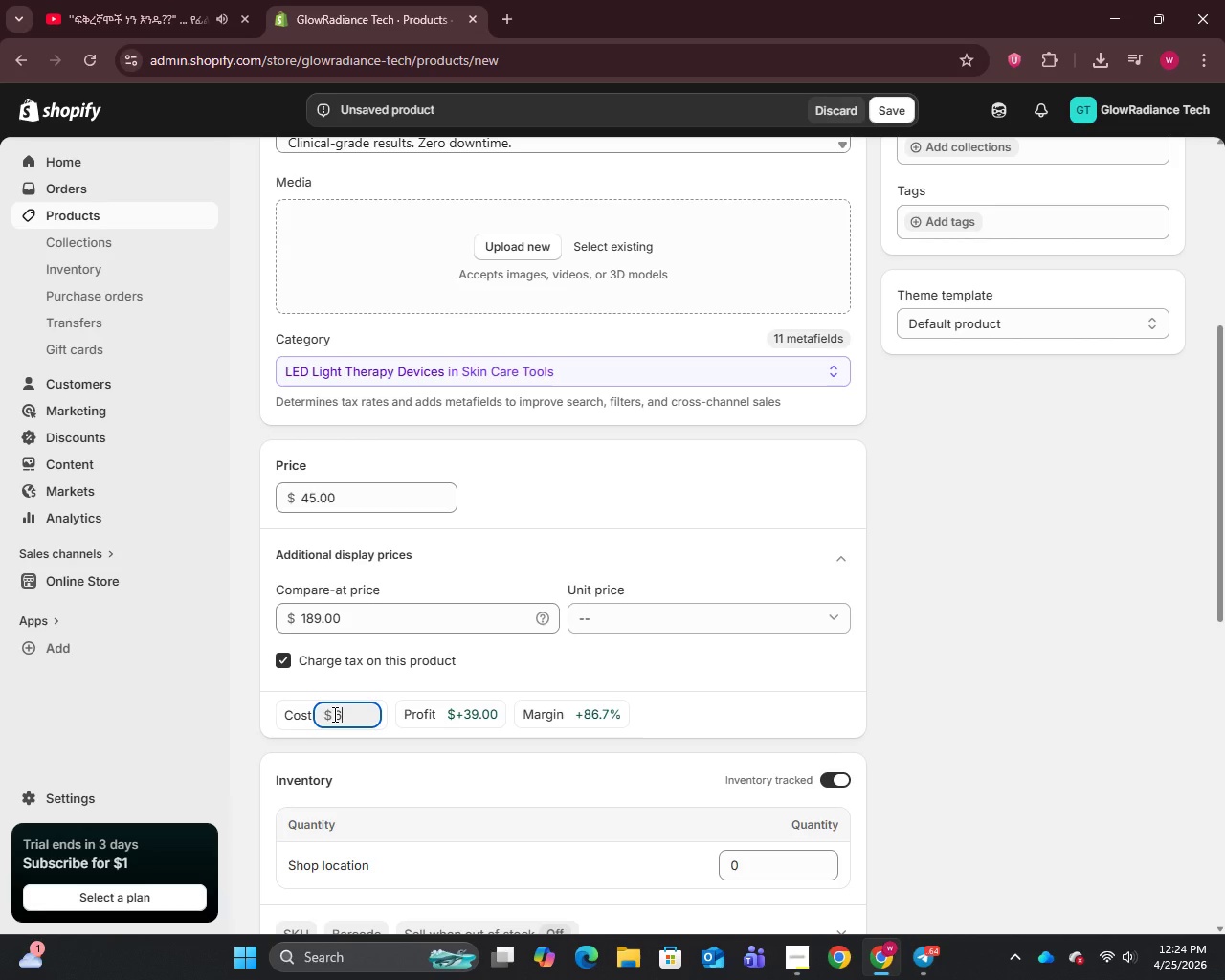 
key(Backspace)
type(3)
key(Backspace)
type(7)
key(Backspace)
type(9)
key(Backspace)
type(10)
 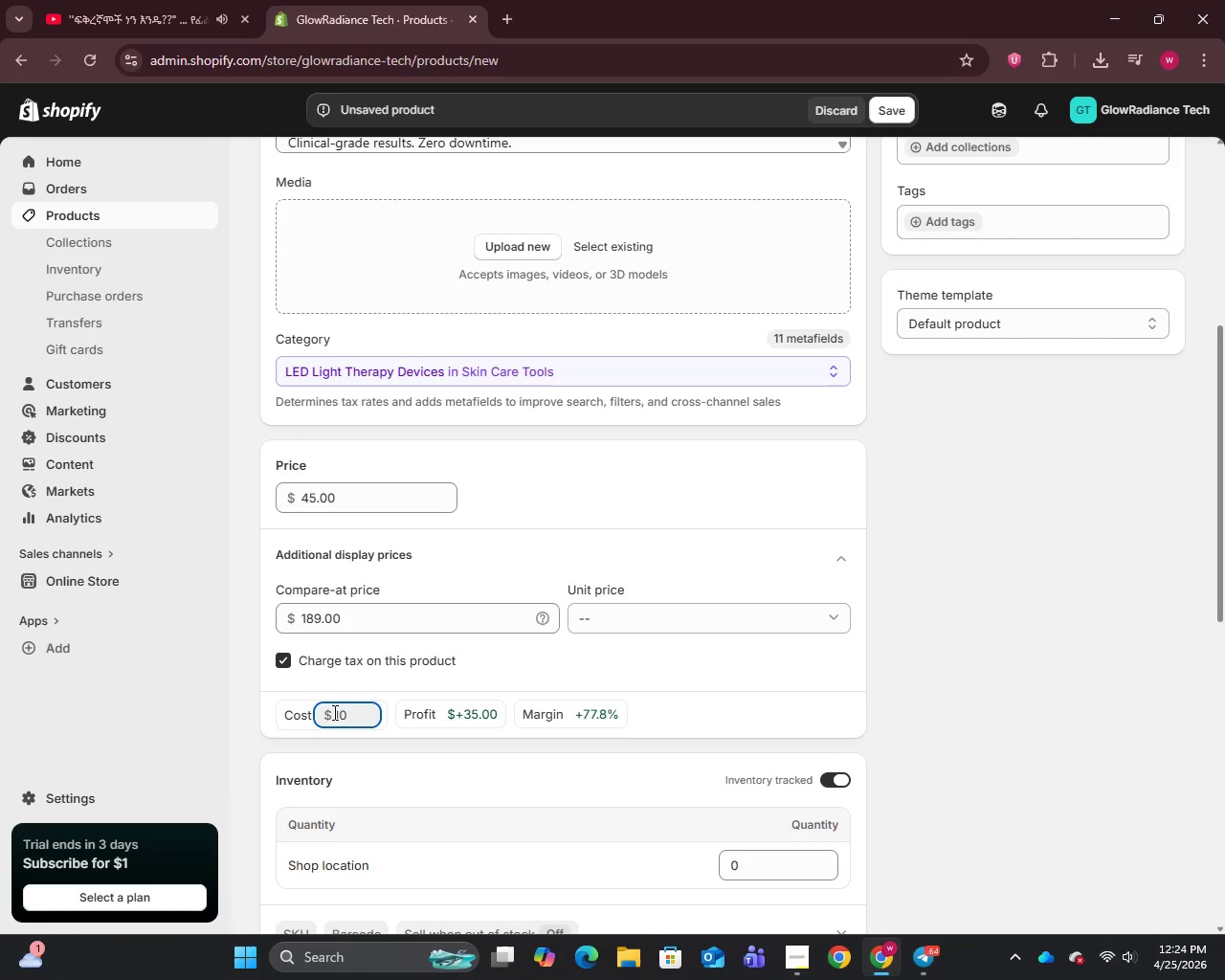 
key(Backspace)
 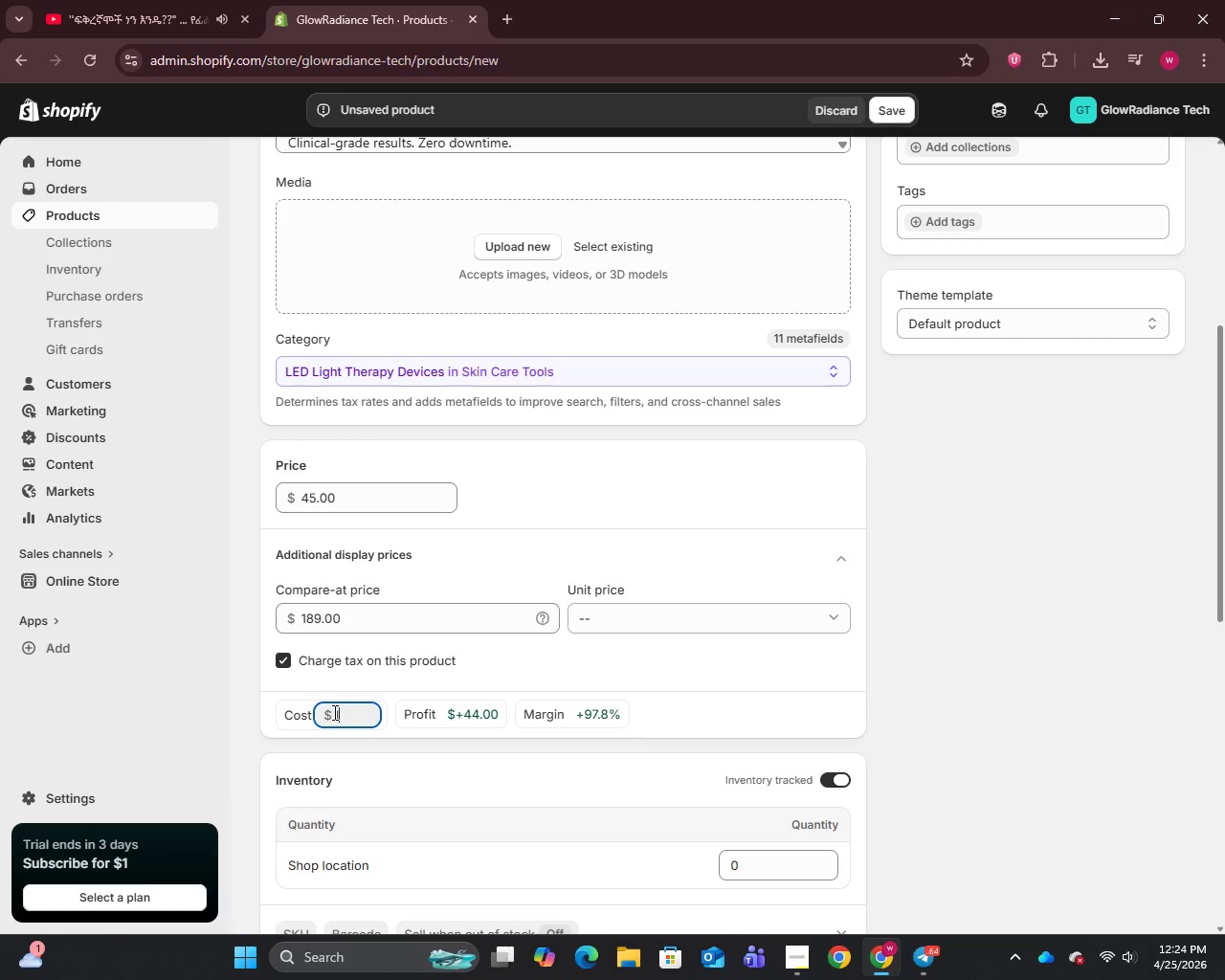 
key(1)
 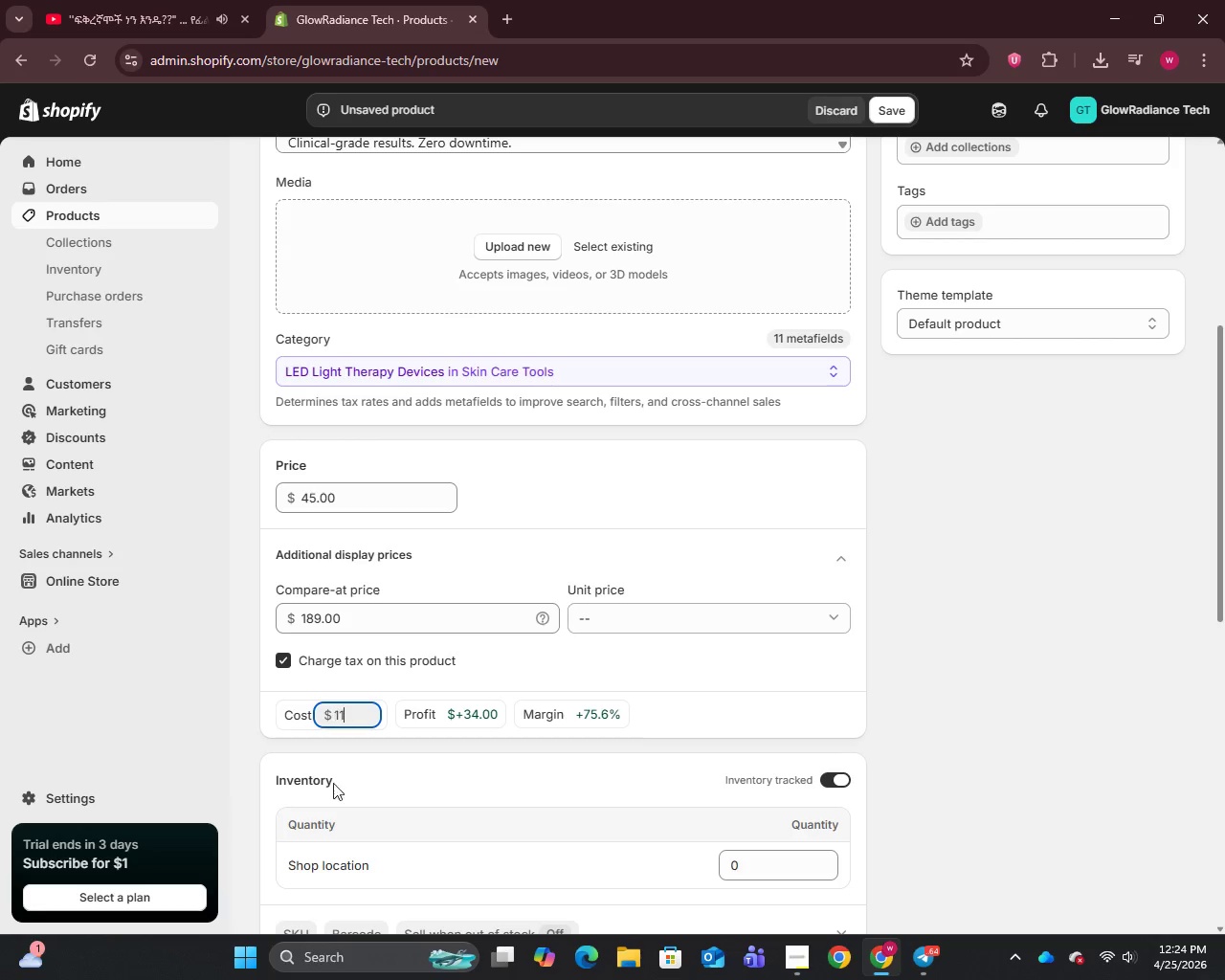 
wait(8.23)
 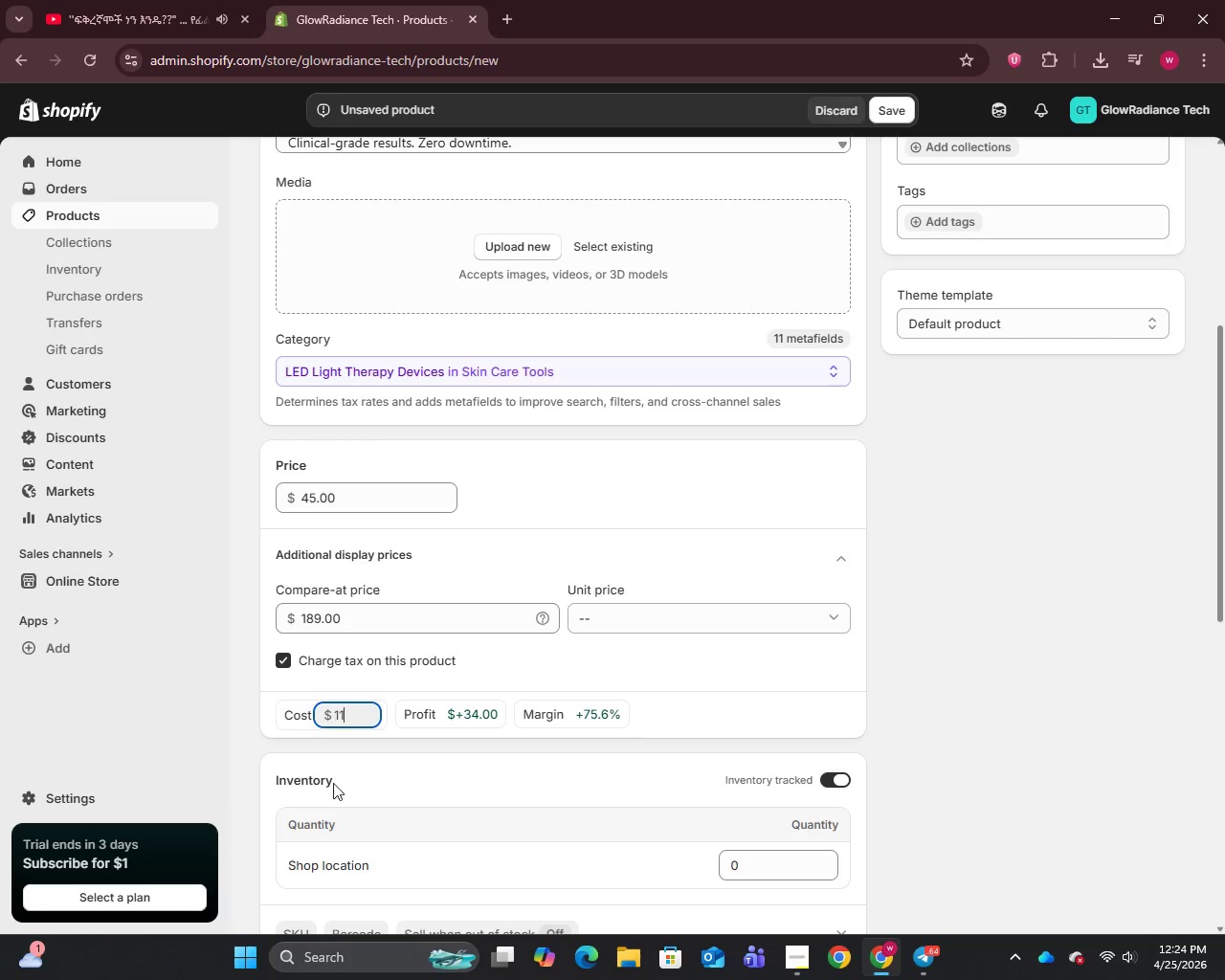 
scroll: coordinate [393, 865], scroll_direction: down, amount: 3.0
 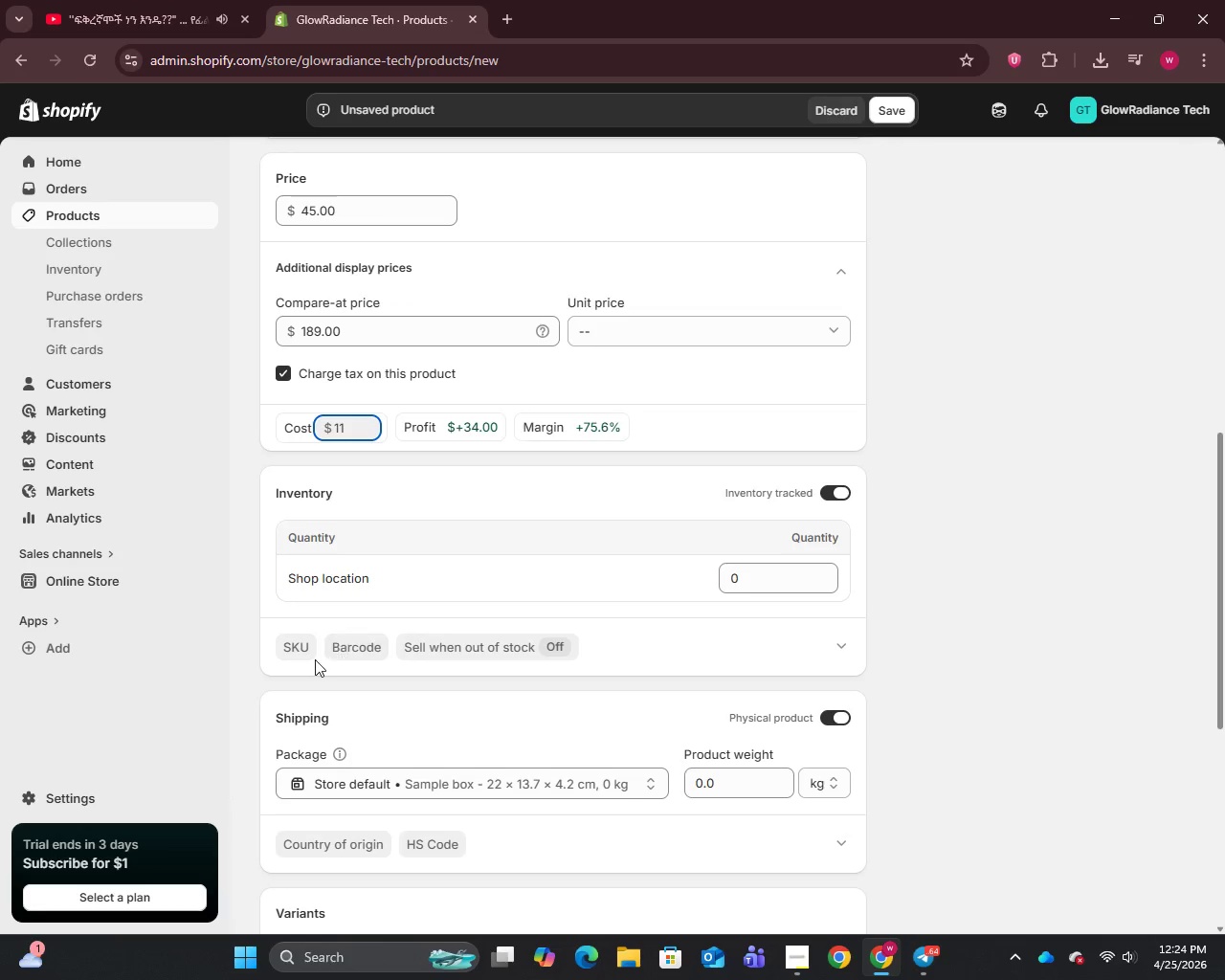 
left_click([295, 635])
 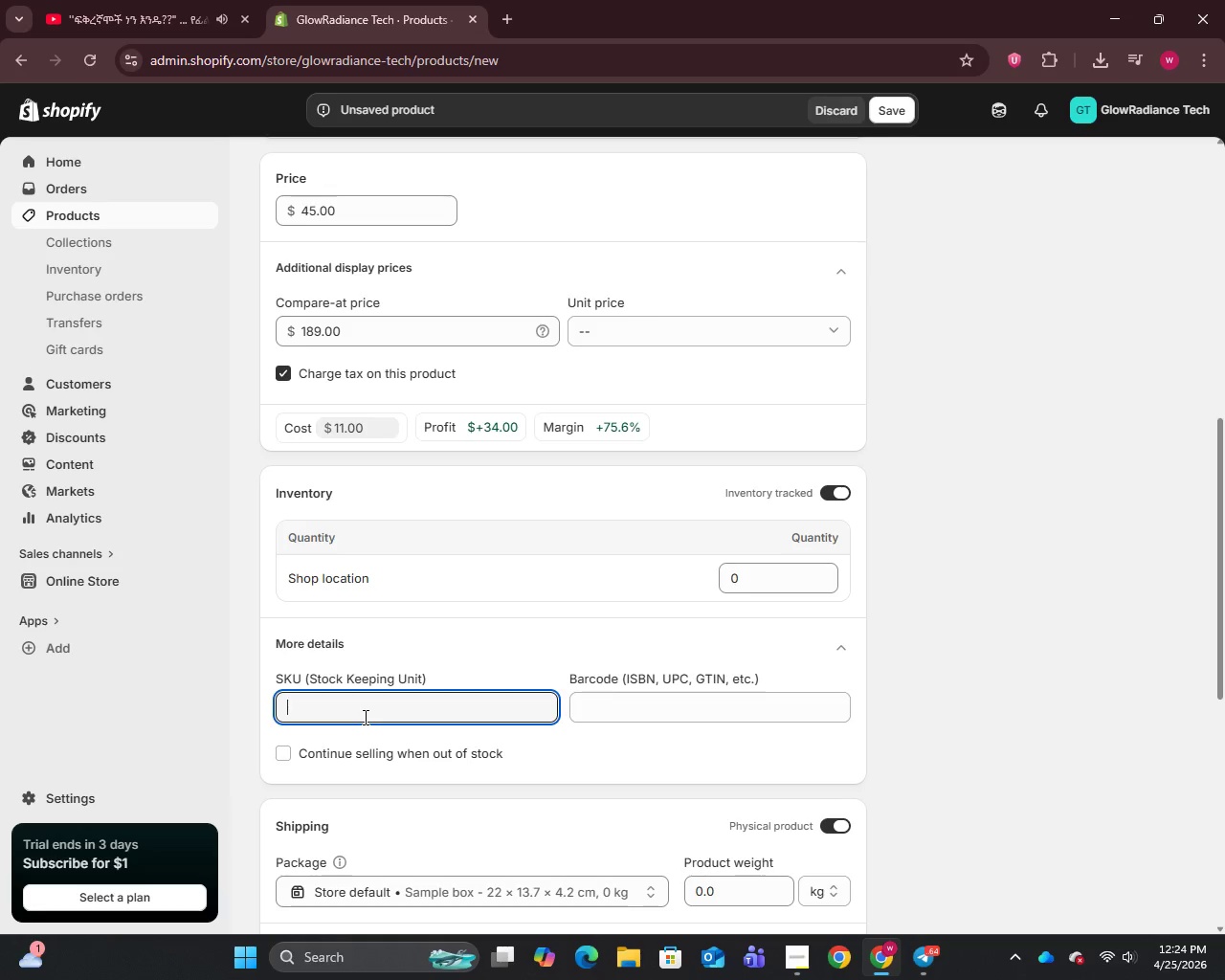 
type(GRT-LED-001)
 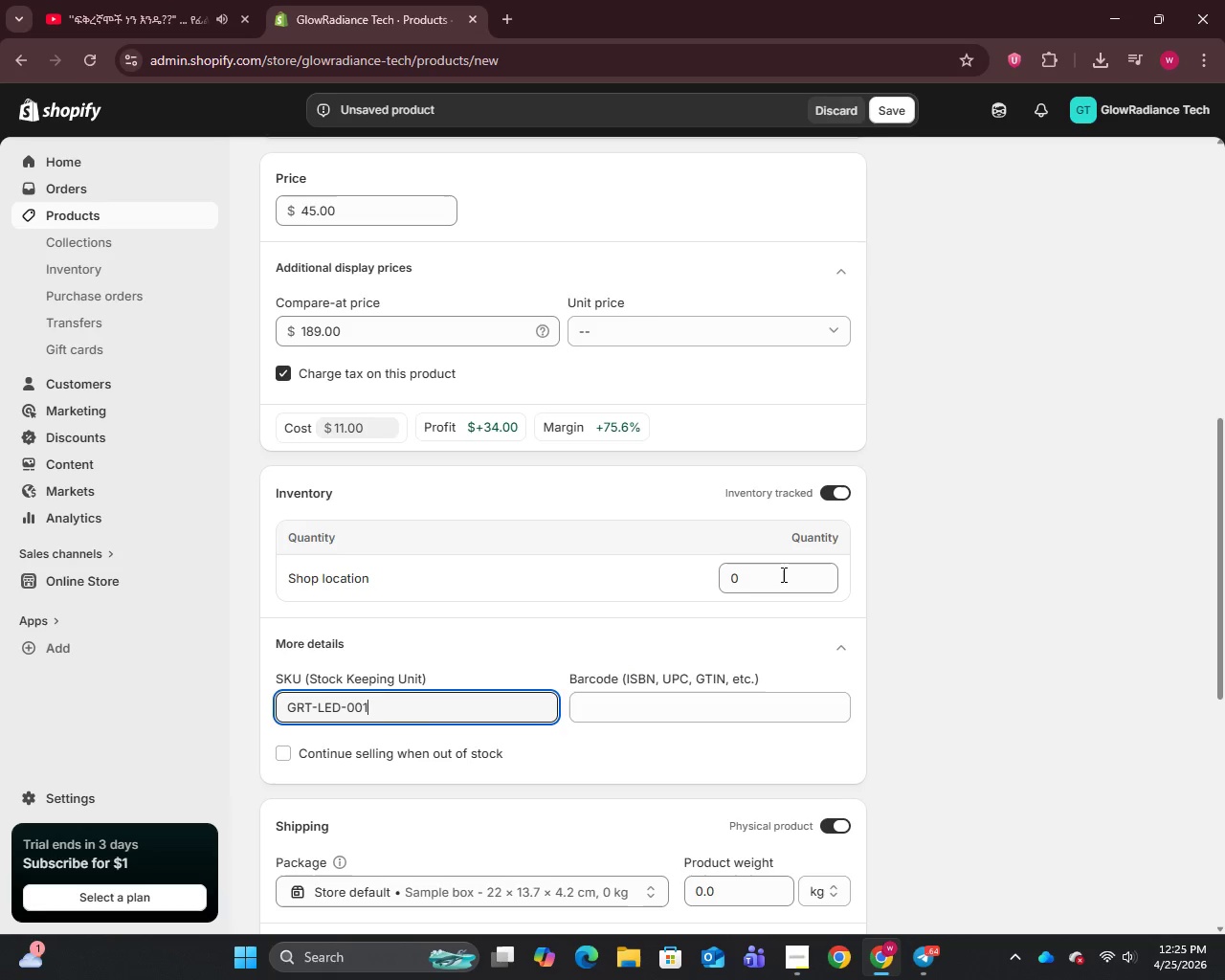 
scroll: coordinate [784, 675], scroll_direction: down, amount: 1.0
 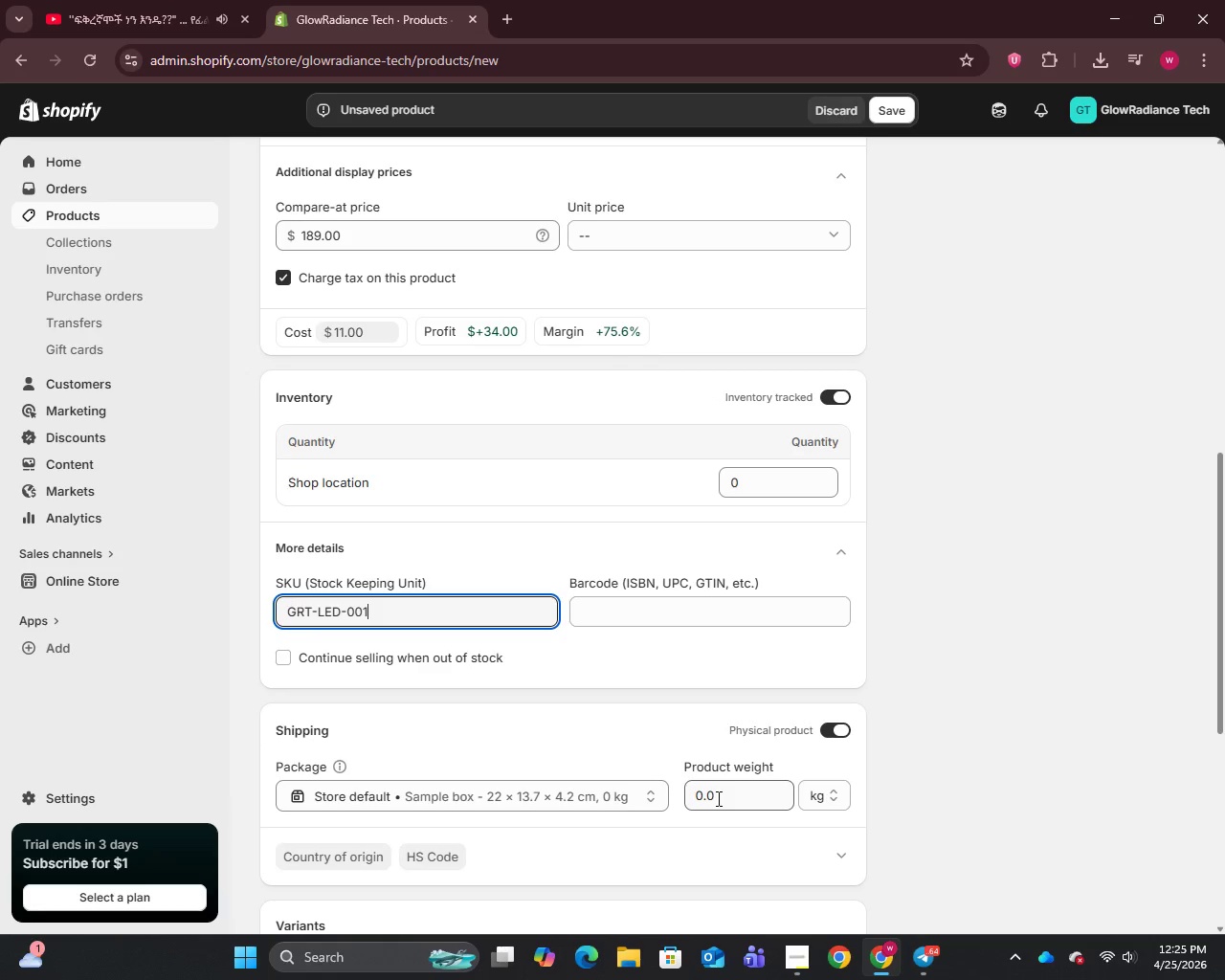 
left_click_drag(start_coordinate=[719, 796], to_coordinate=[672, 804])
 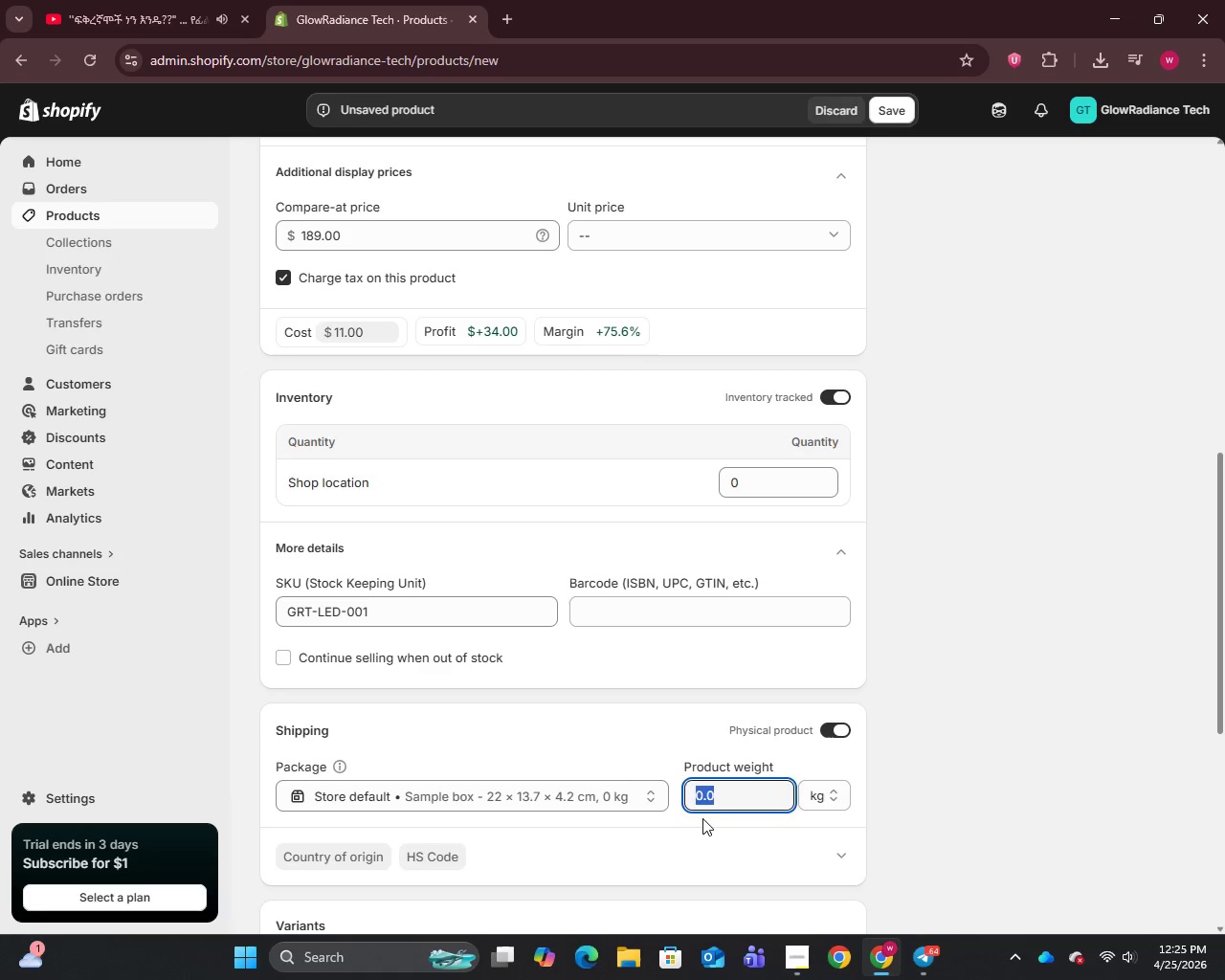 
left_click([708, 799])
 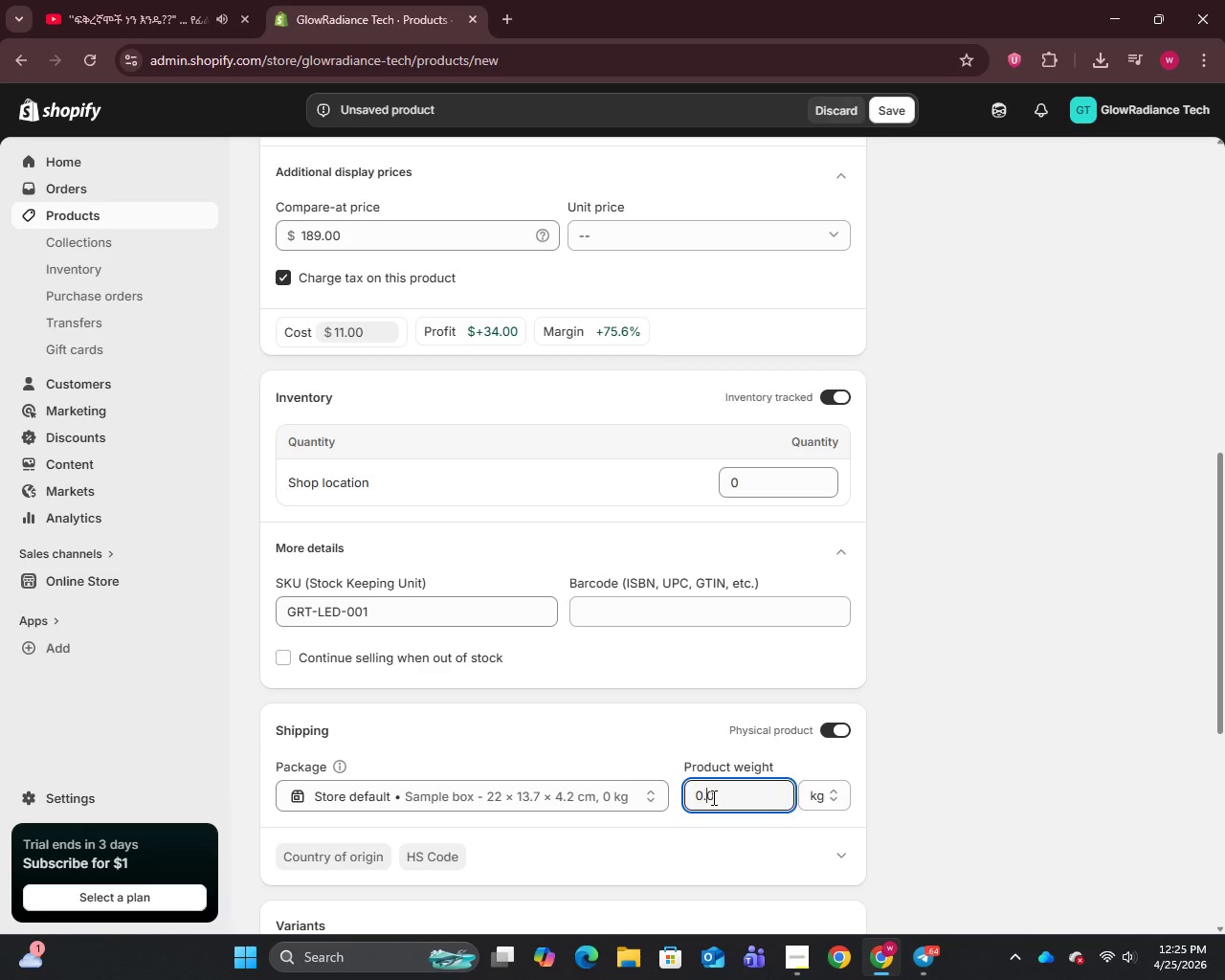 
left_click([713, 797])
 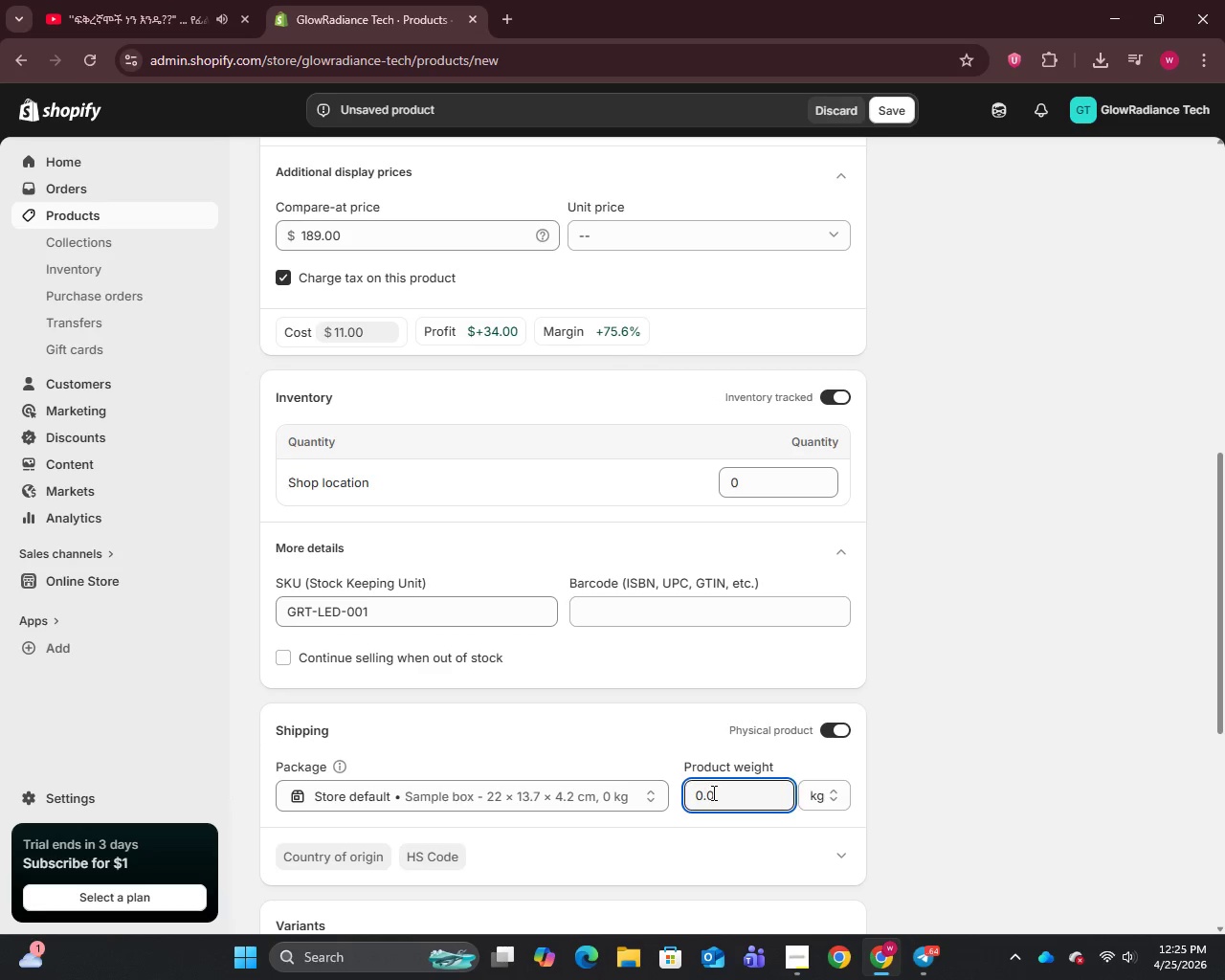 
key(Backspace)
type(45)
 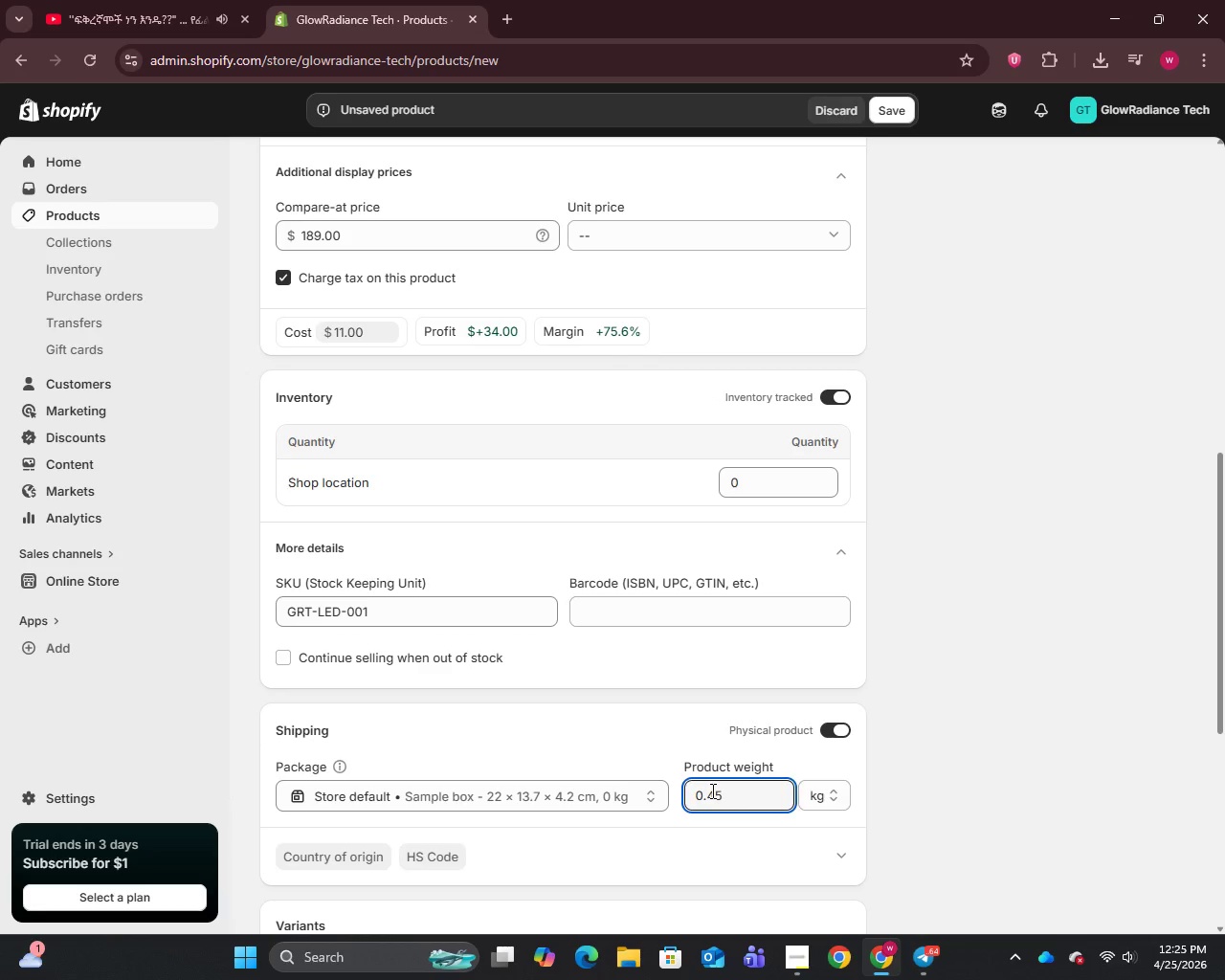 
scroll: coordinate [1174, 563], scroll_direction: up, amount: 10.0
 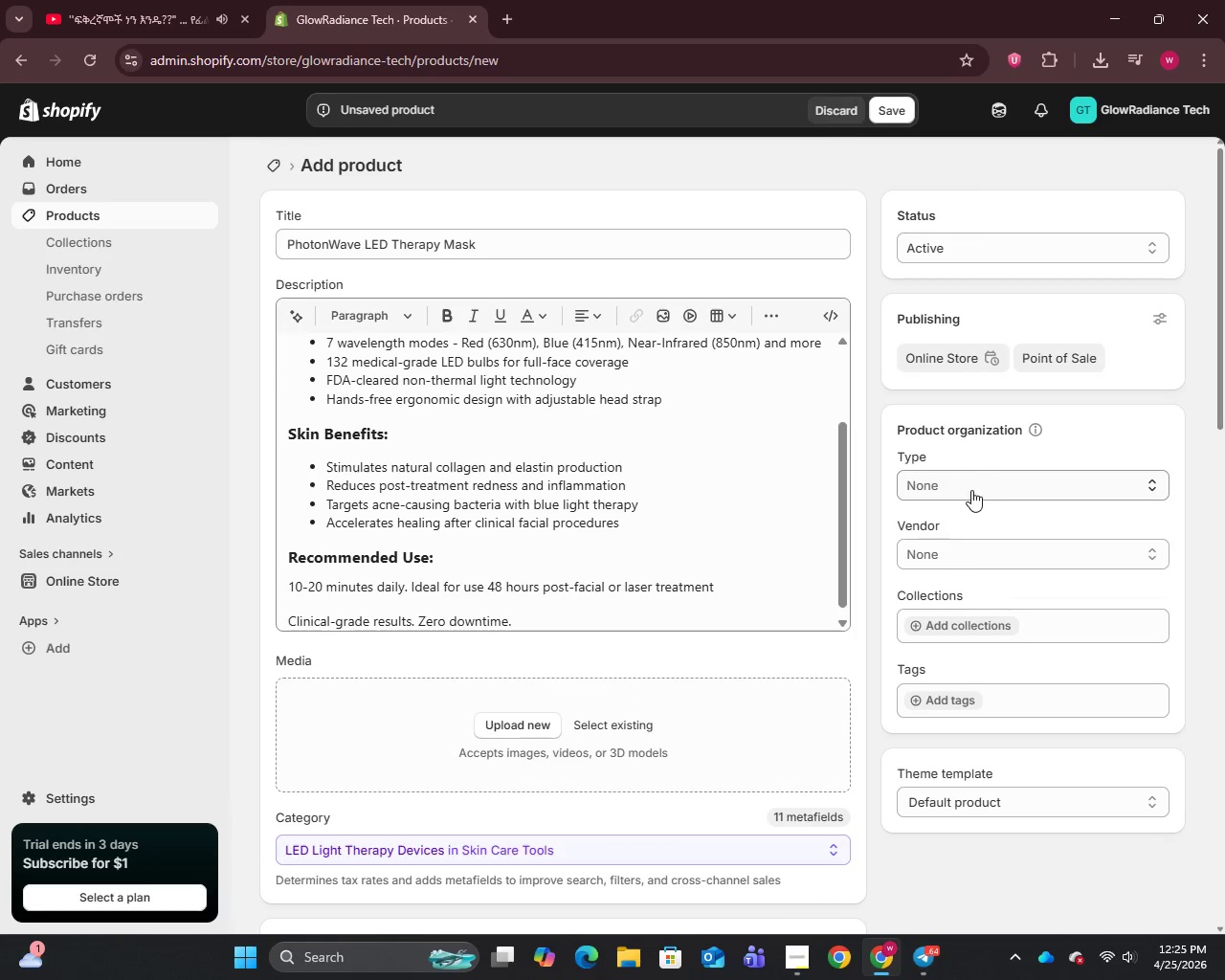 
left_click([971, 493])
 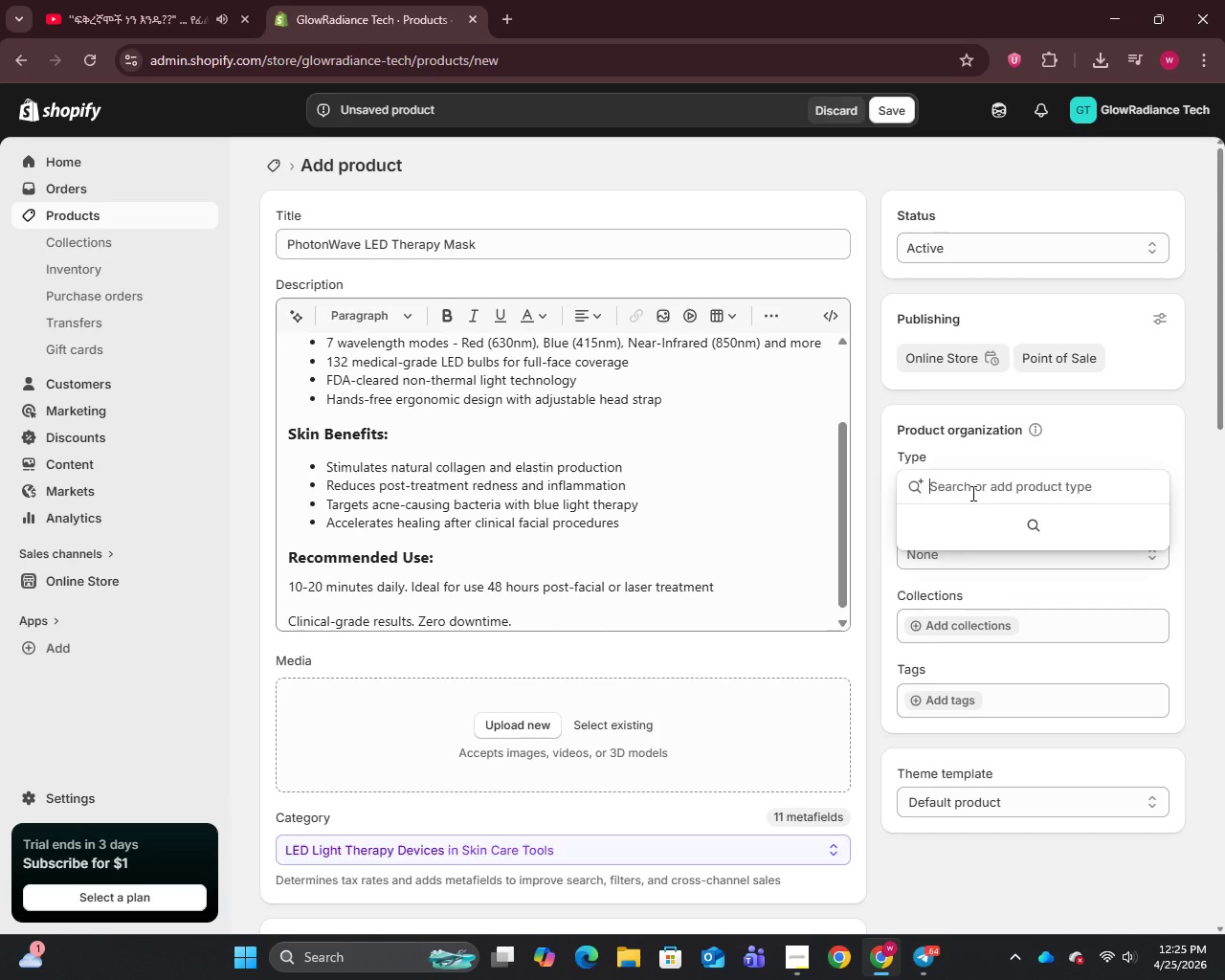 
type(LED Device)
 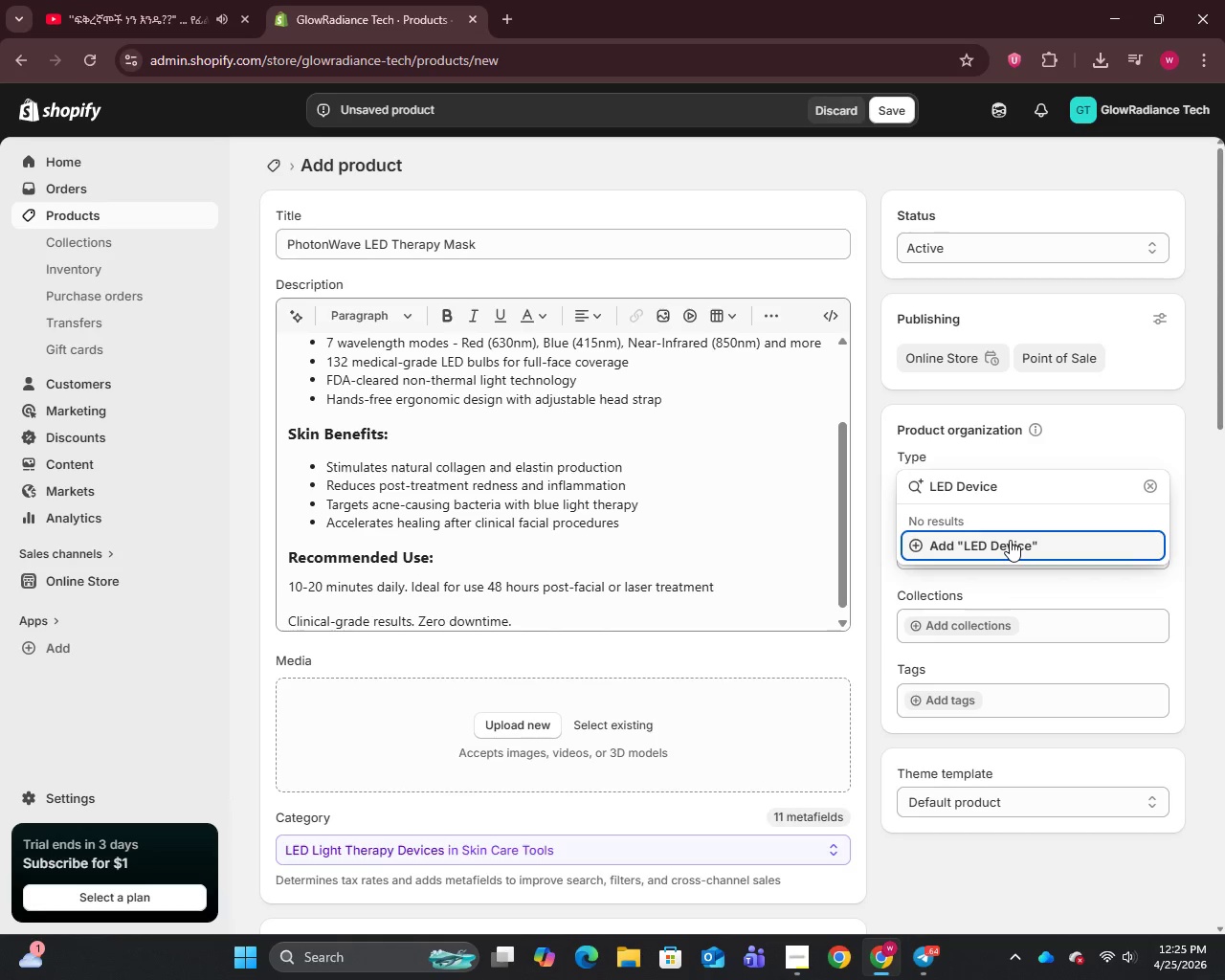 
left_click([1010, 540])
 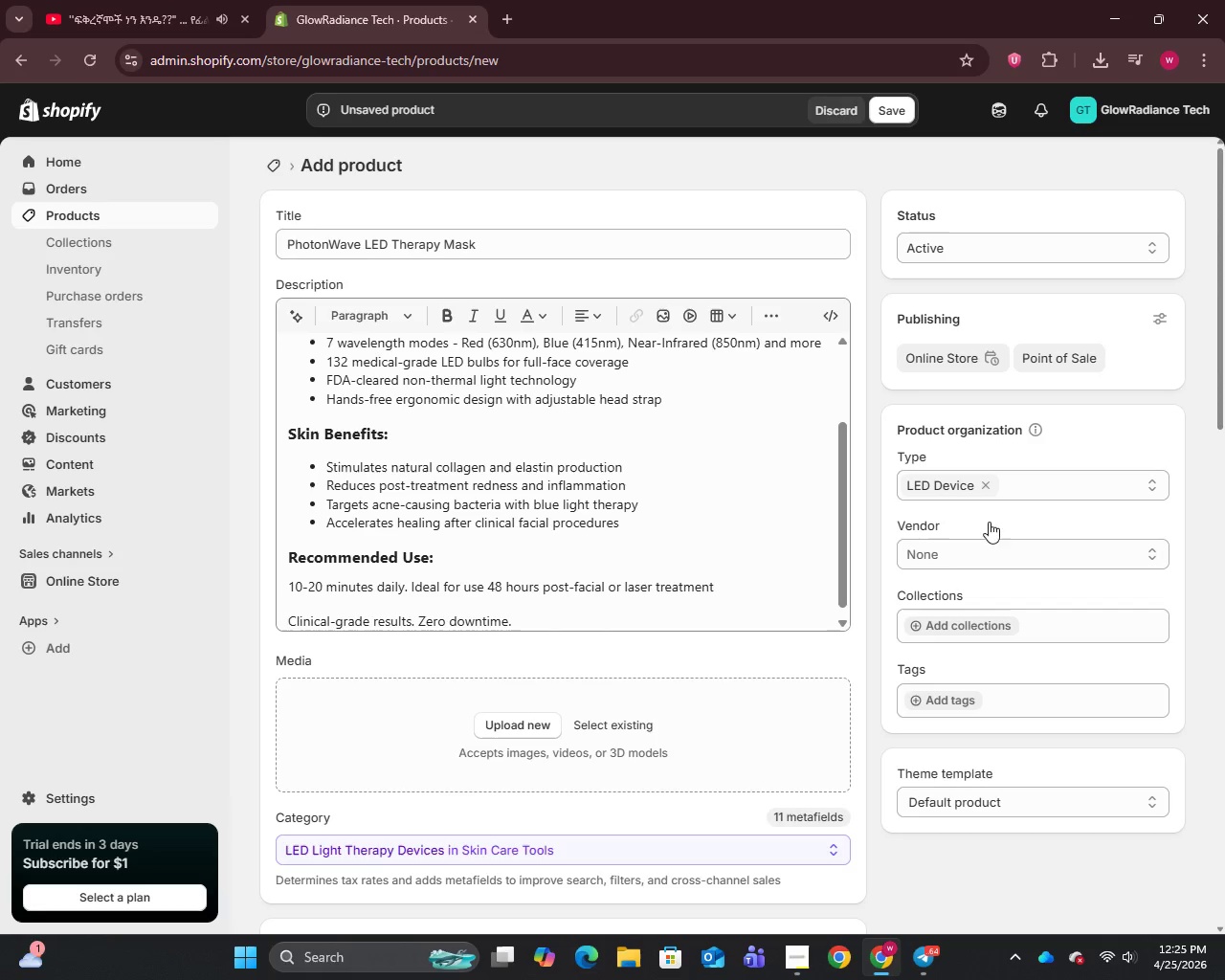 
left_click([978, 553])
 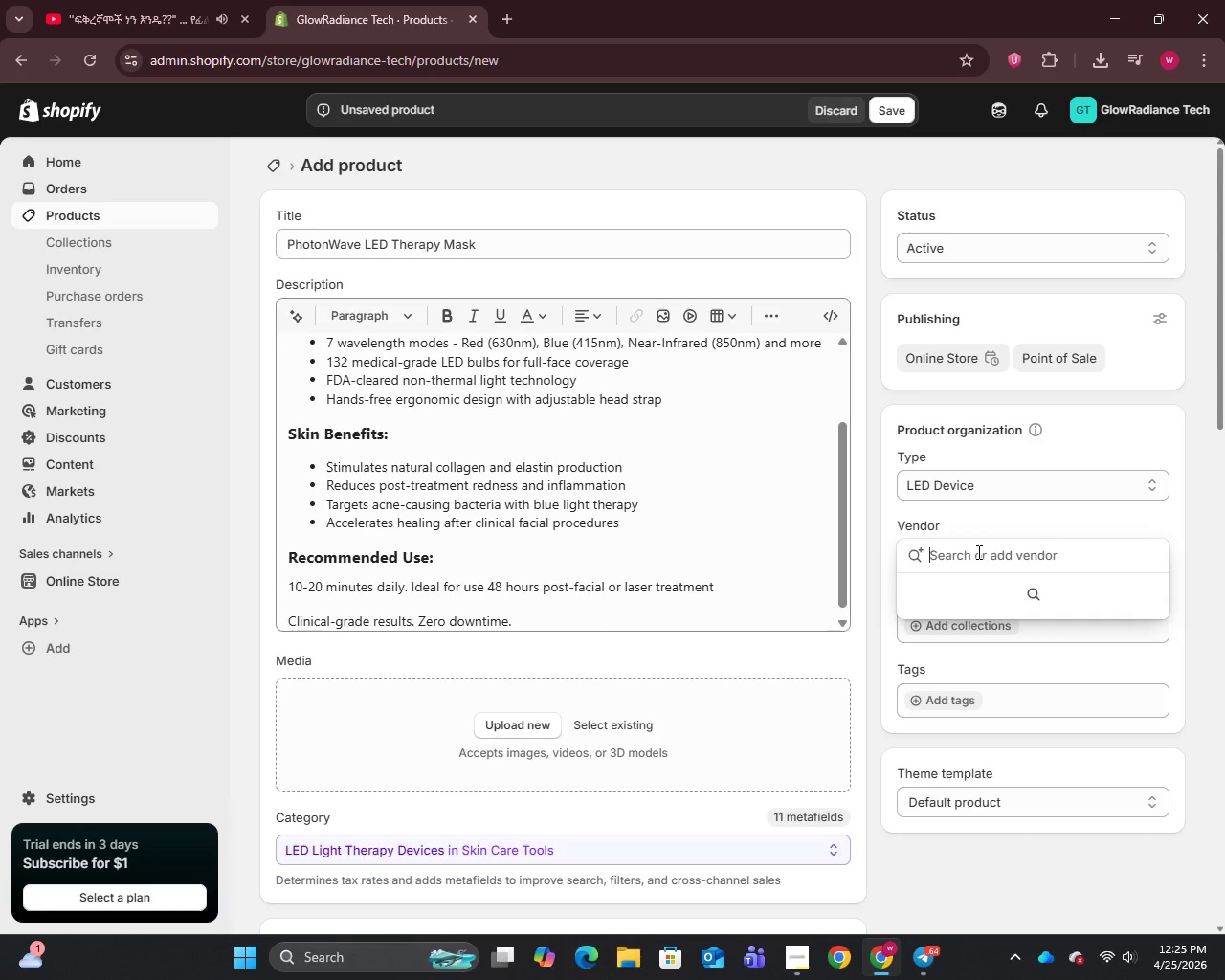 
type(GlowRadiance Tech)
 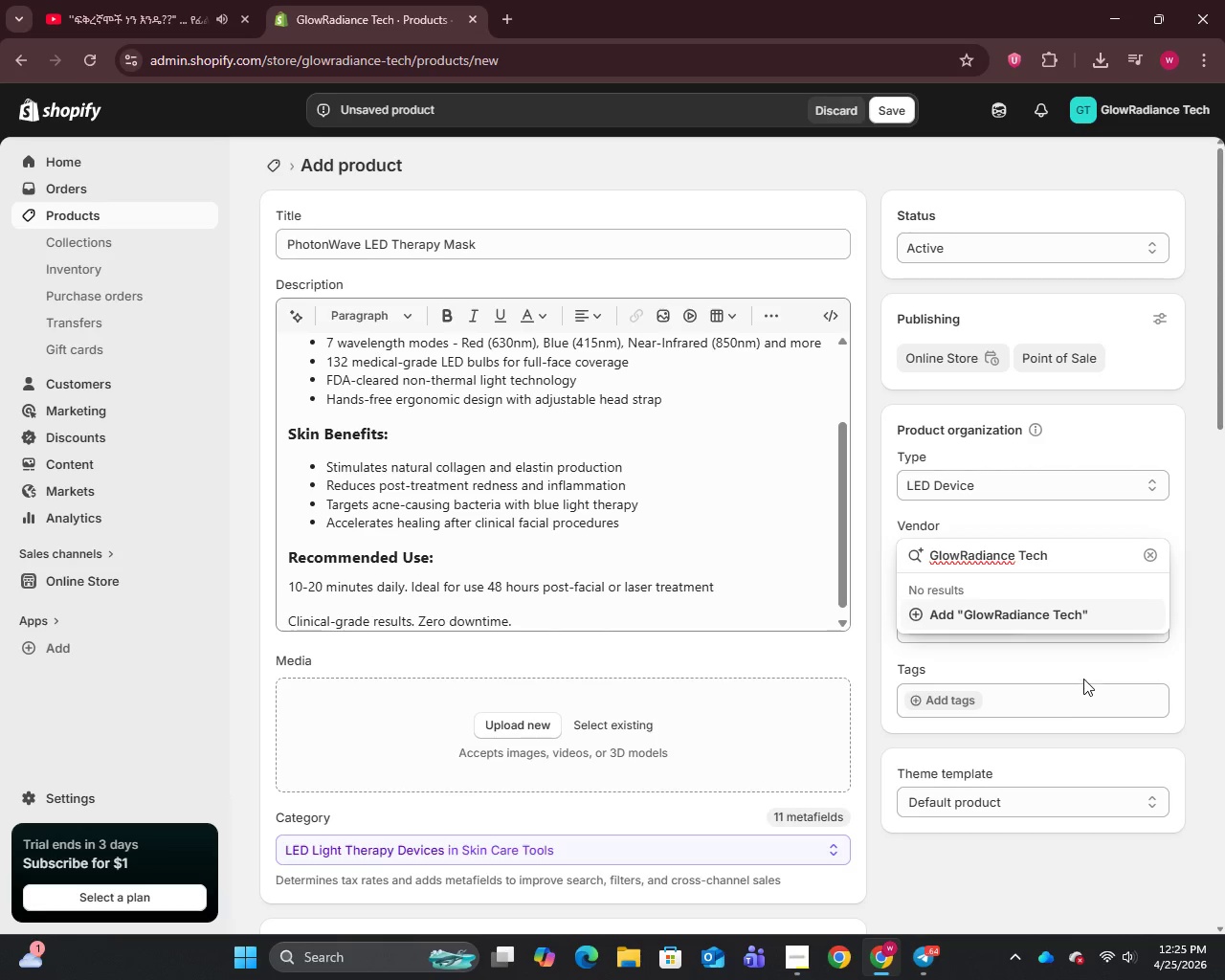 
left_click([1073, 642])
 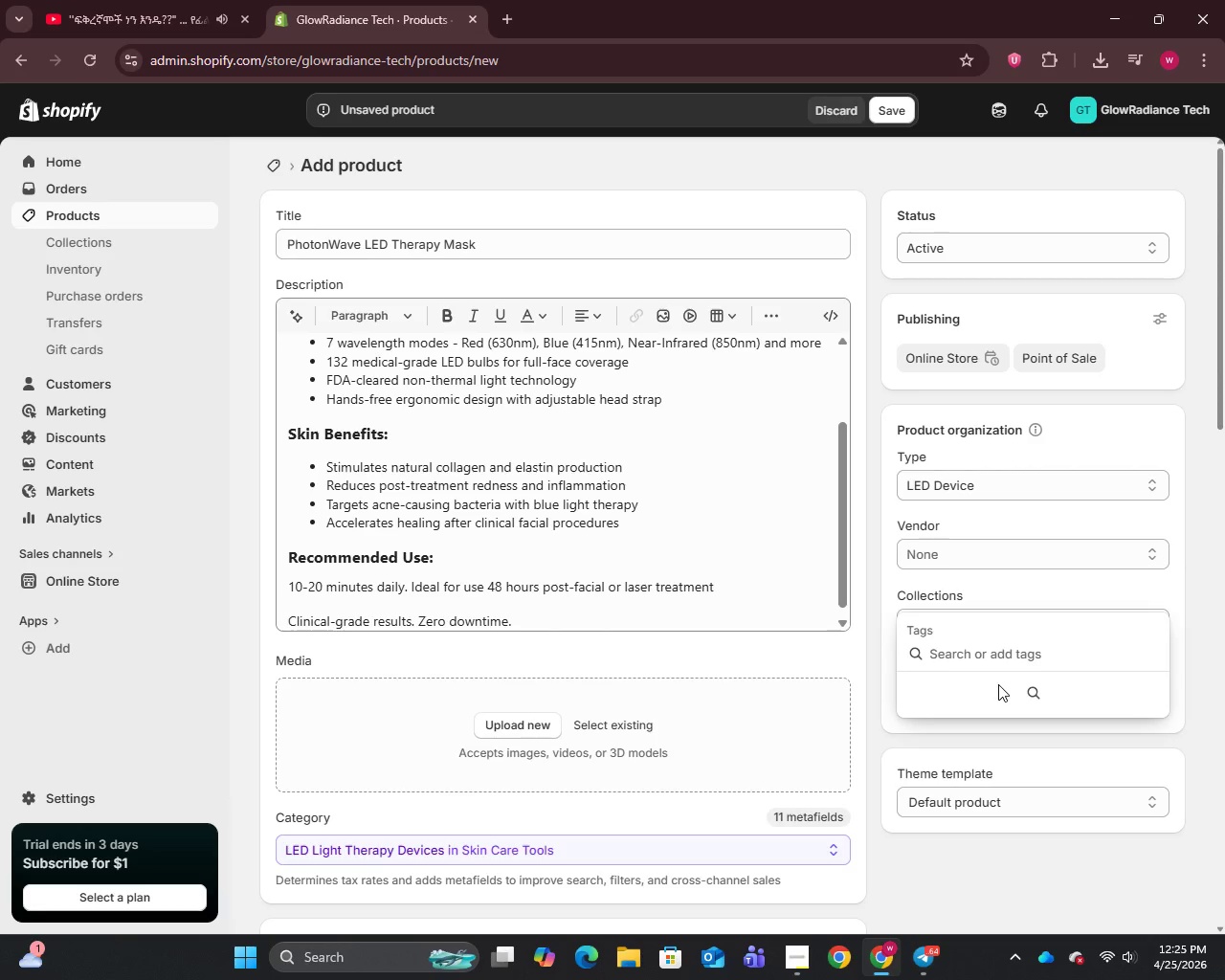 
type(Professional-Tools)
 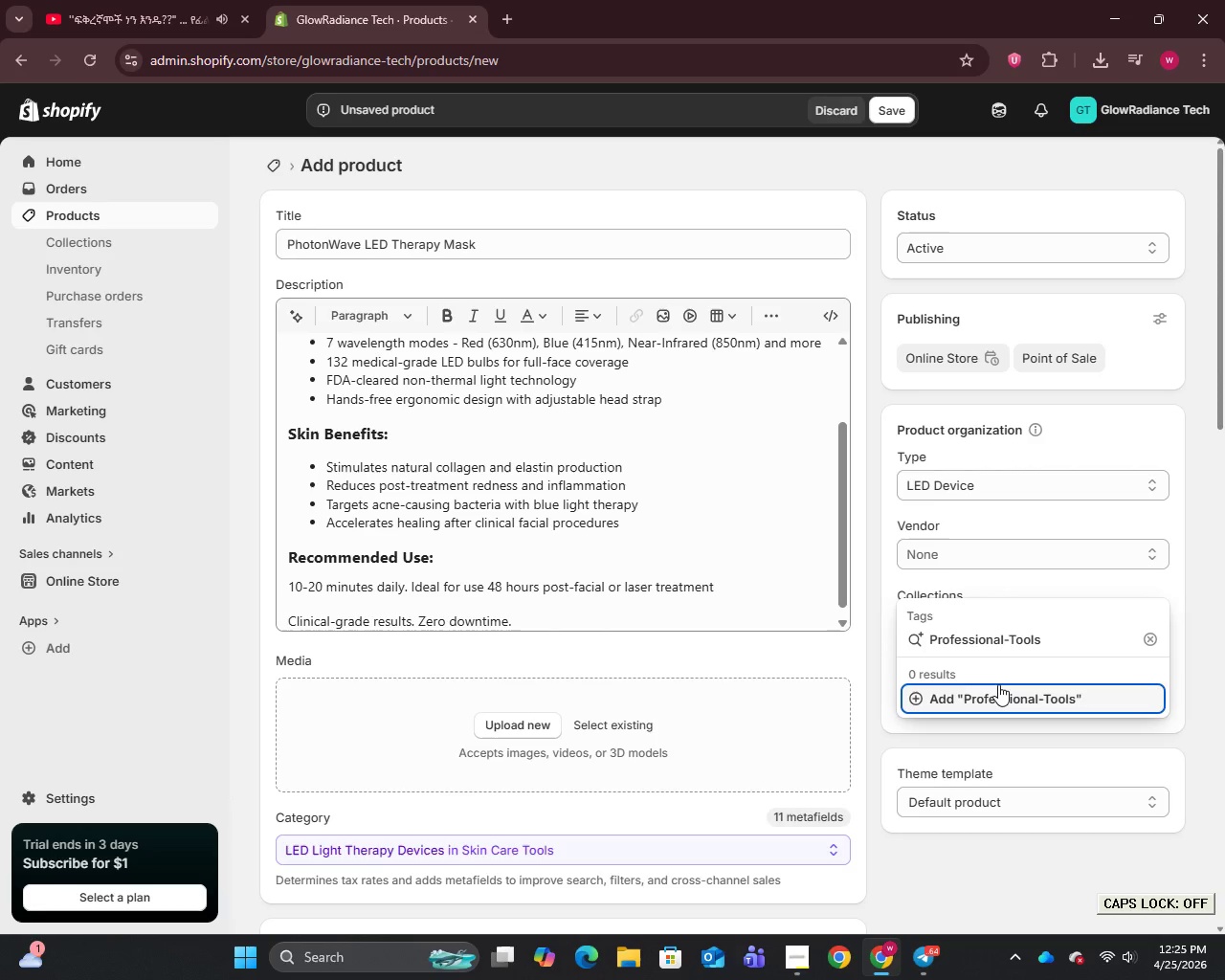 
key(Enter)
 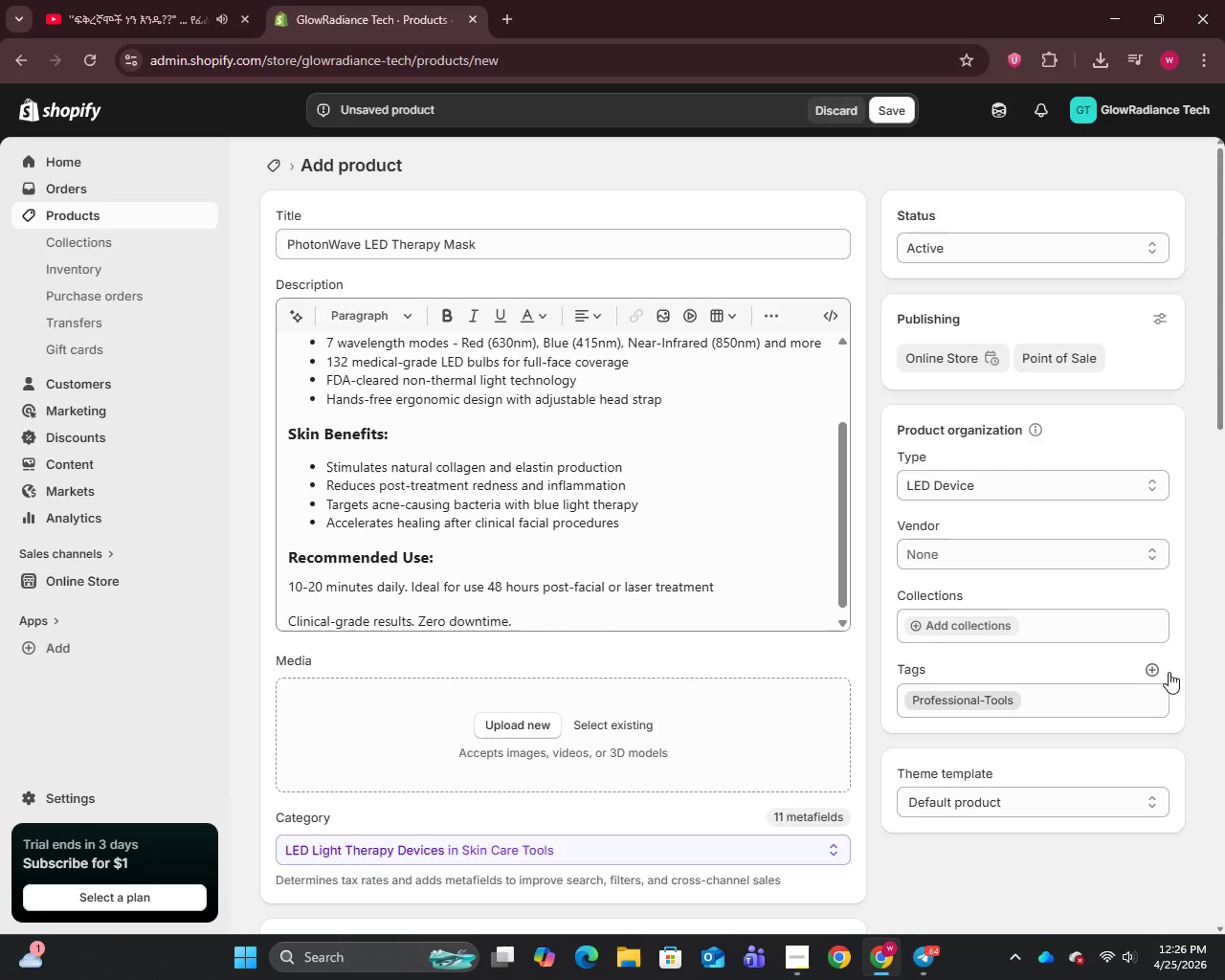 
left_click([1154, 675])
 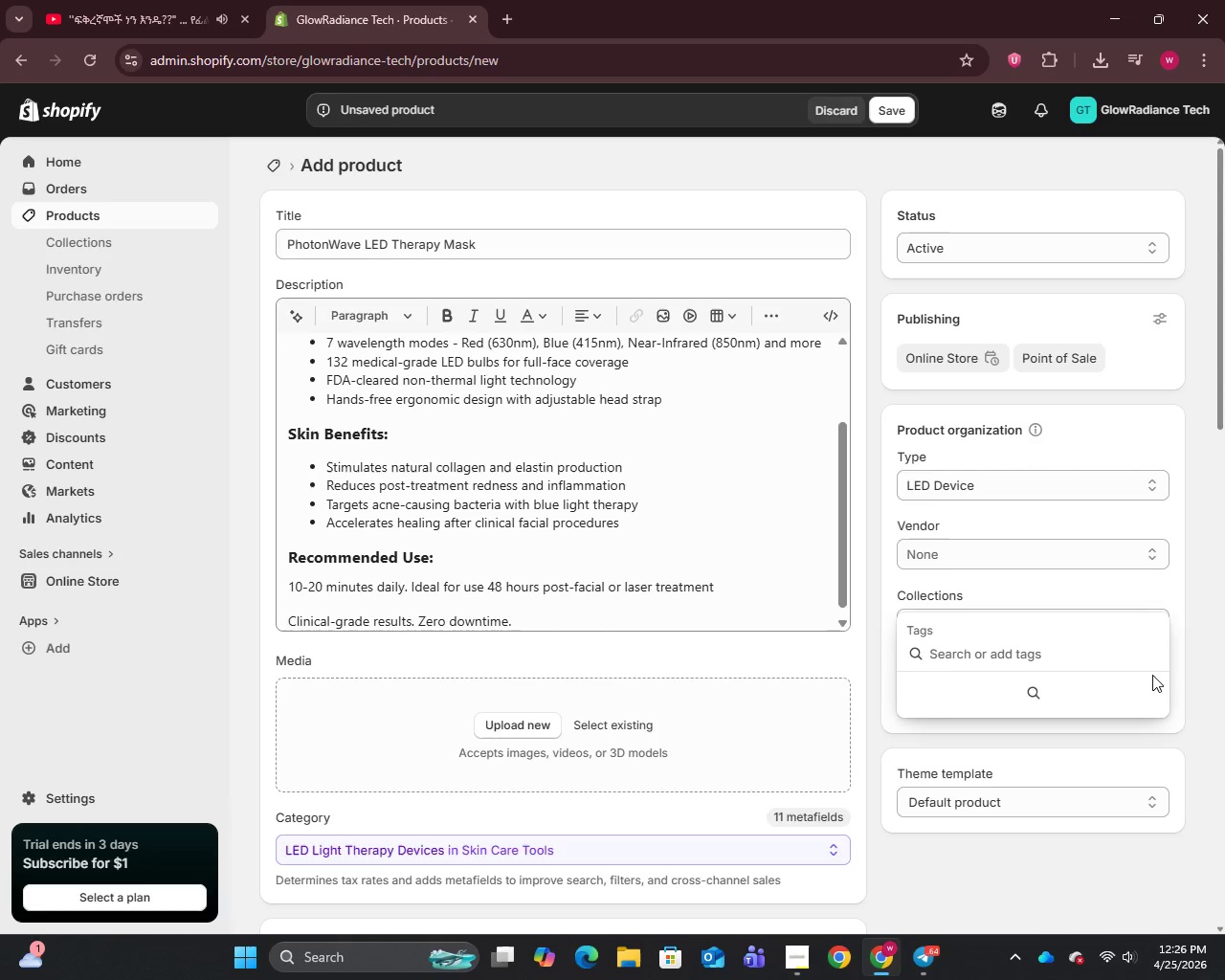 
type(LED Therapy)
 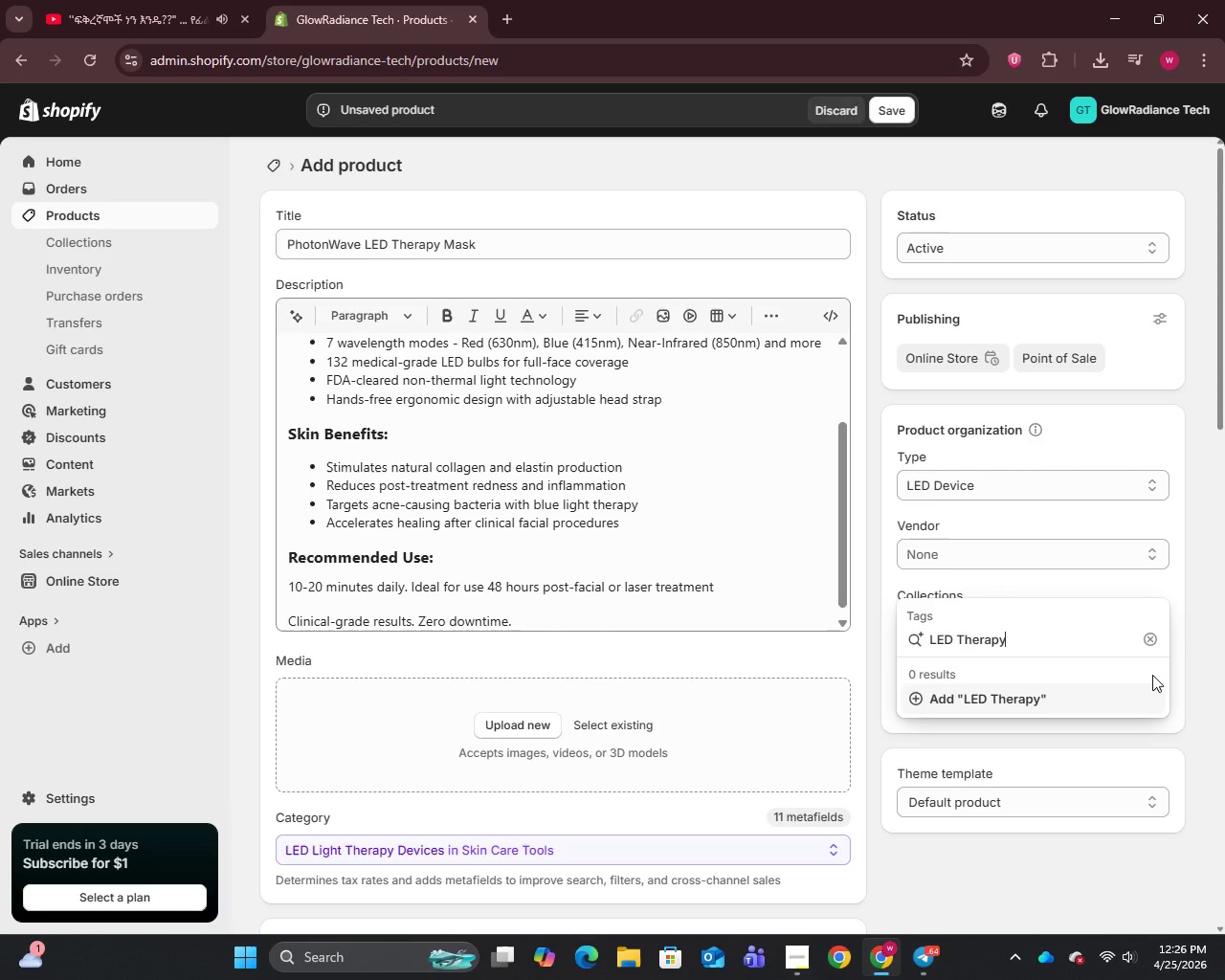 
key(Enter)
 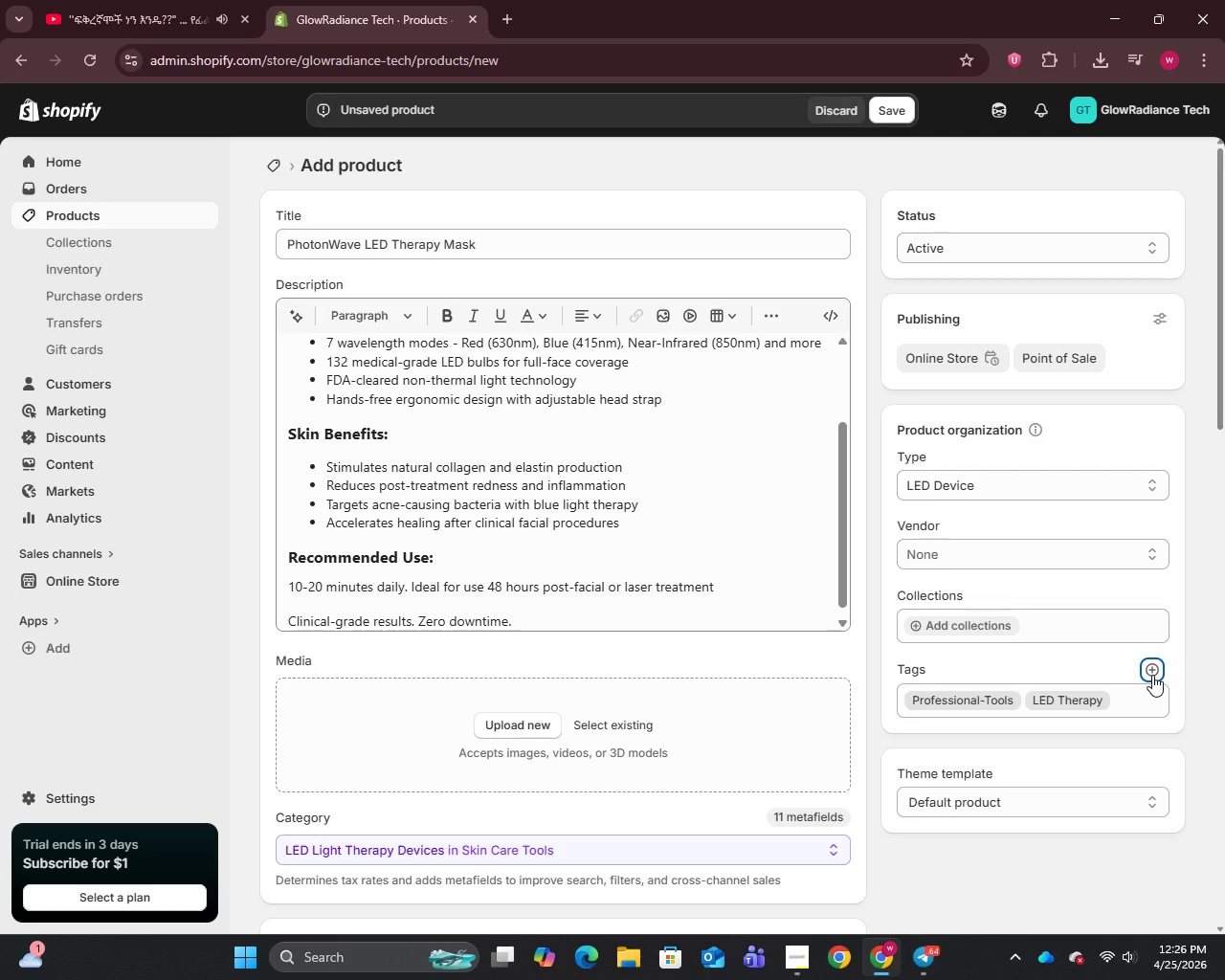 
left_click([1152, 675])
 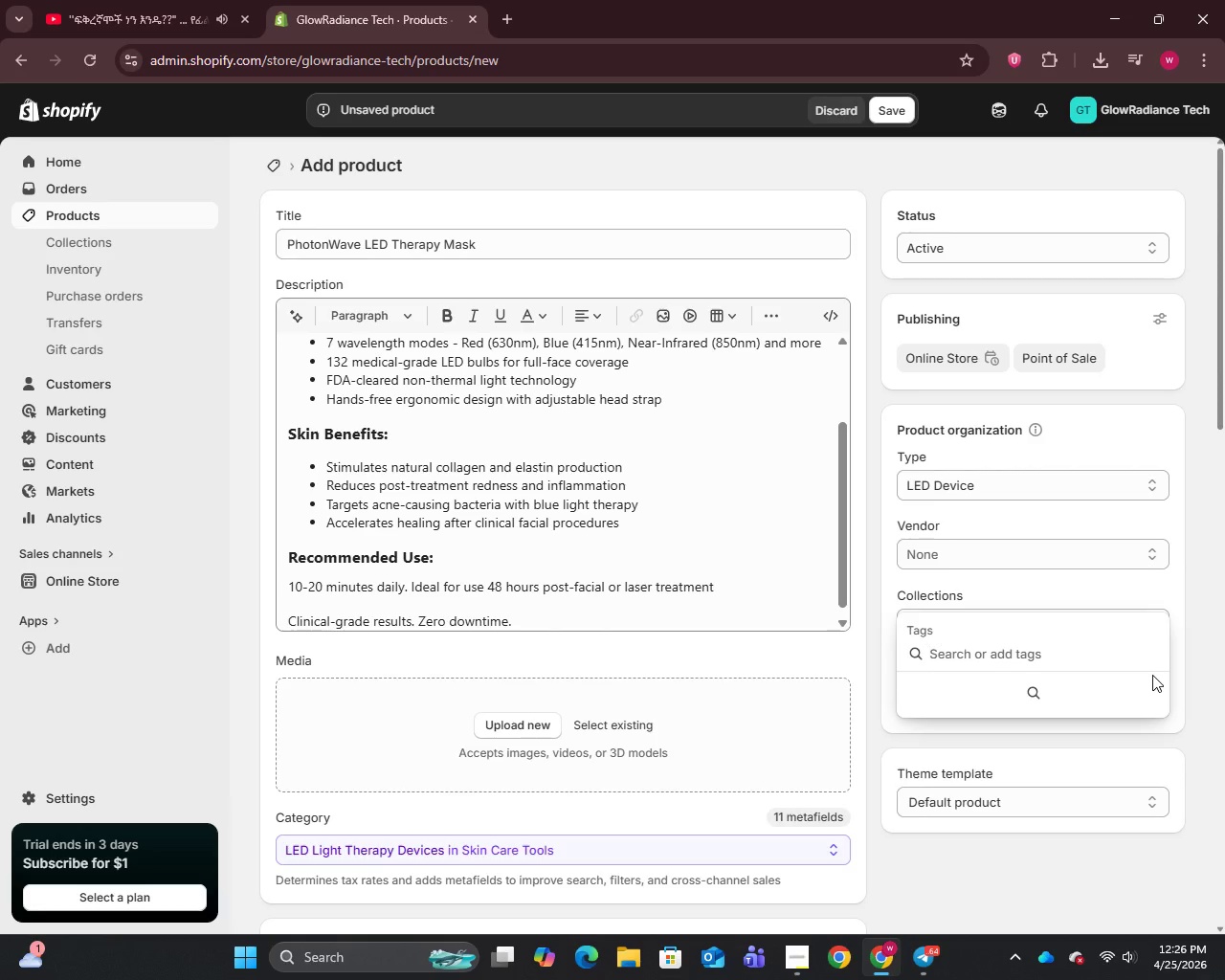 
type(Collgen Stimulation)
 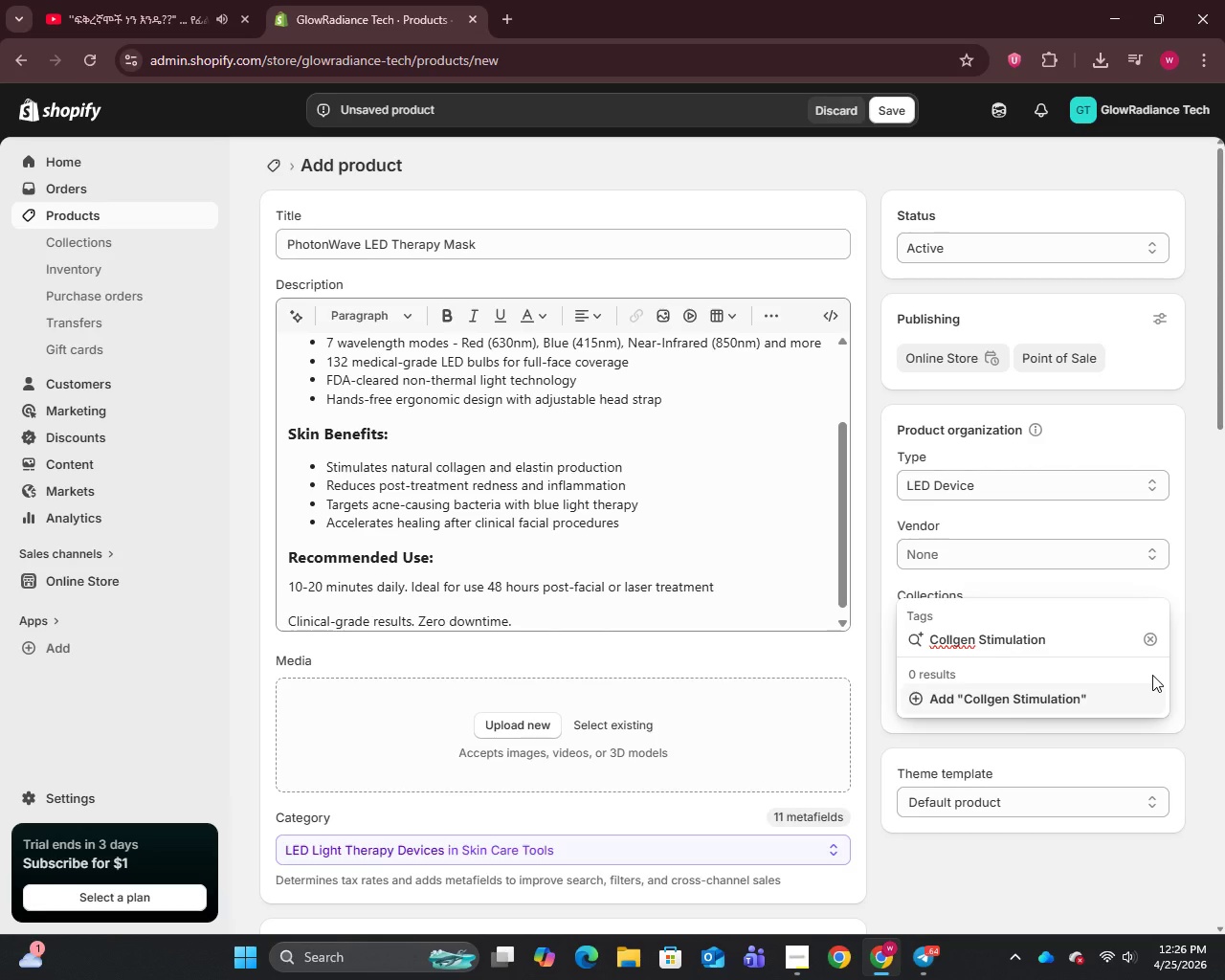 
key(Enter)
 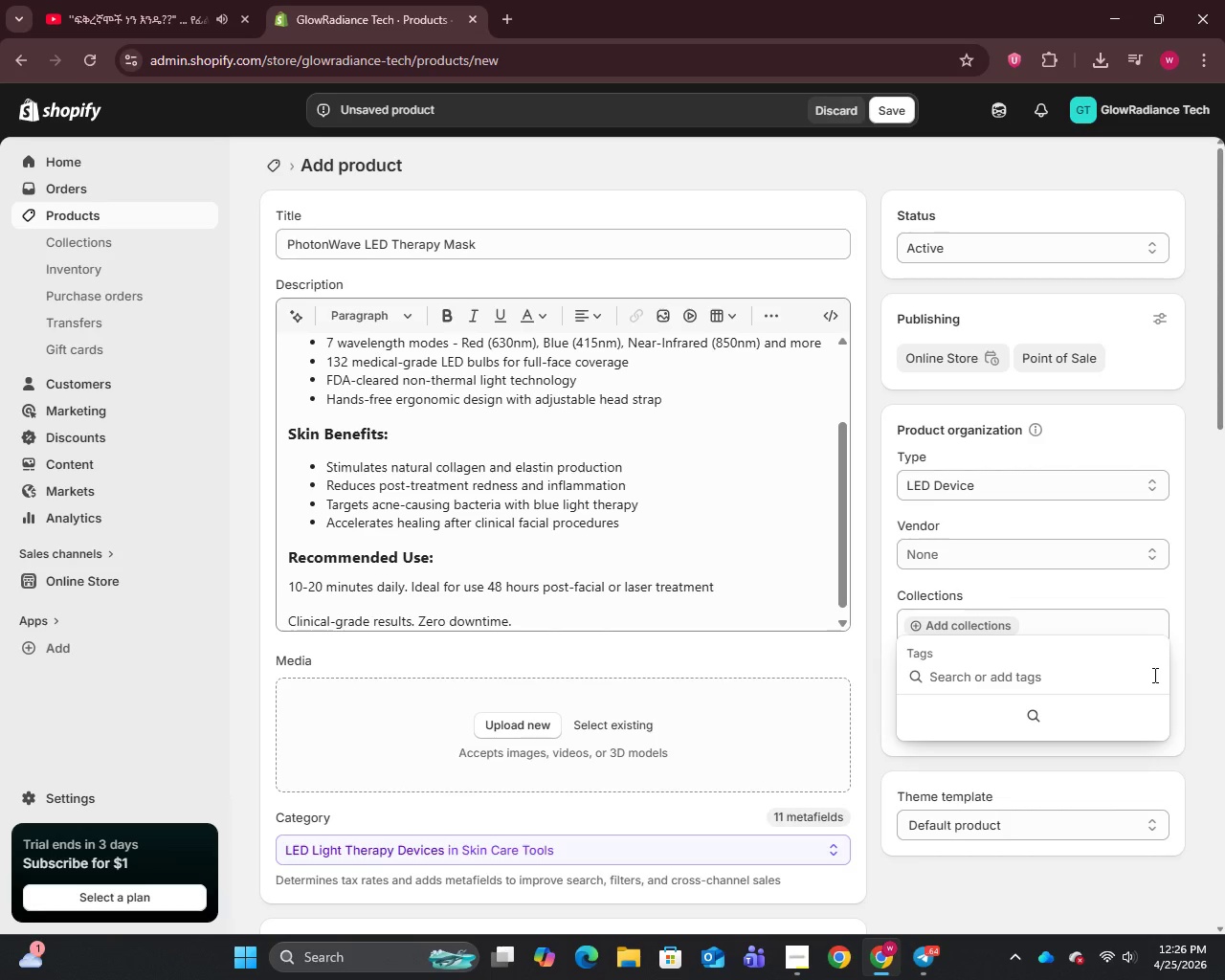 
type(Post-Facial)
 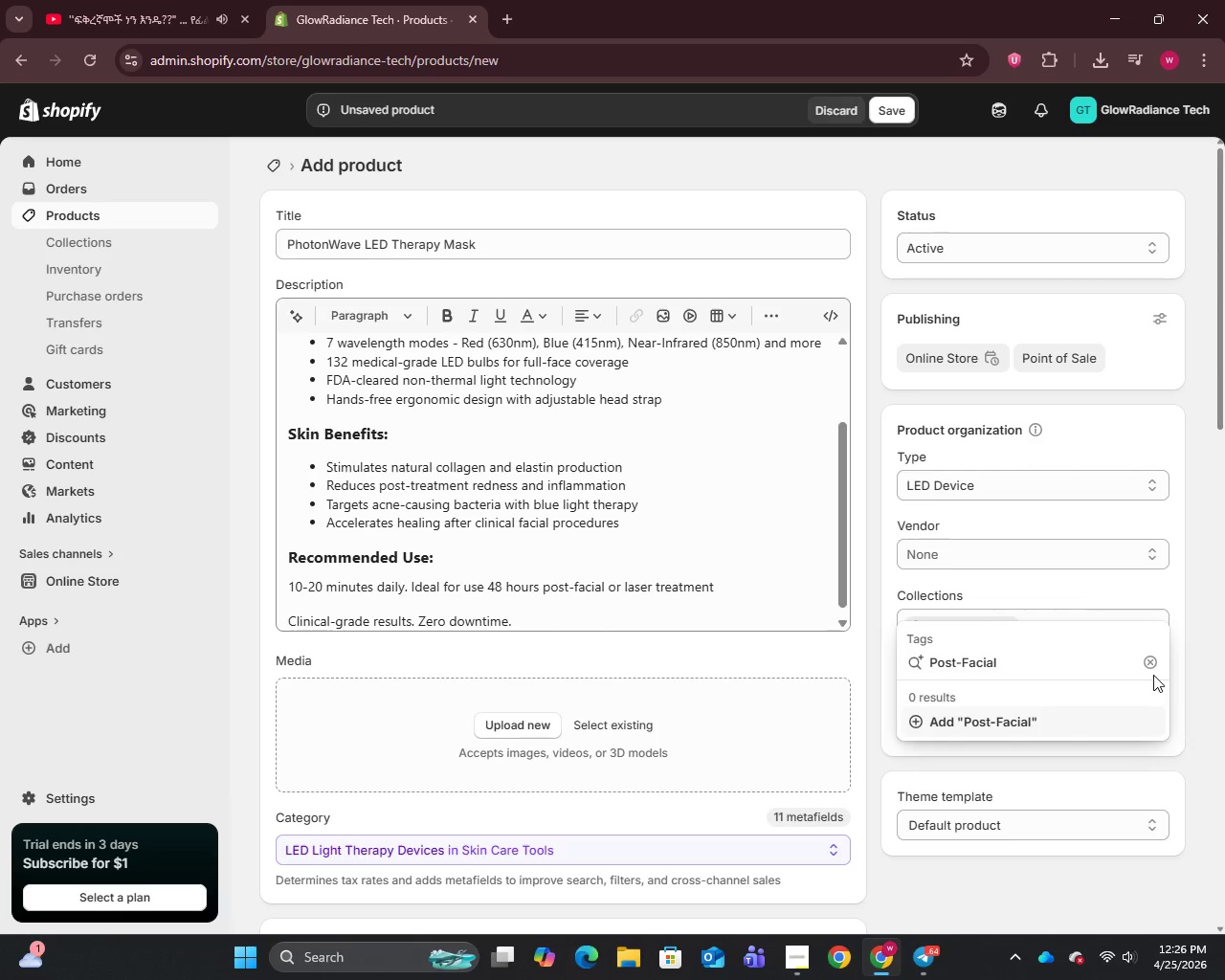 
key(Enter)
 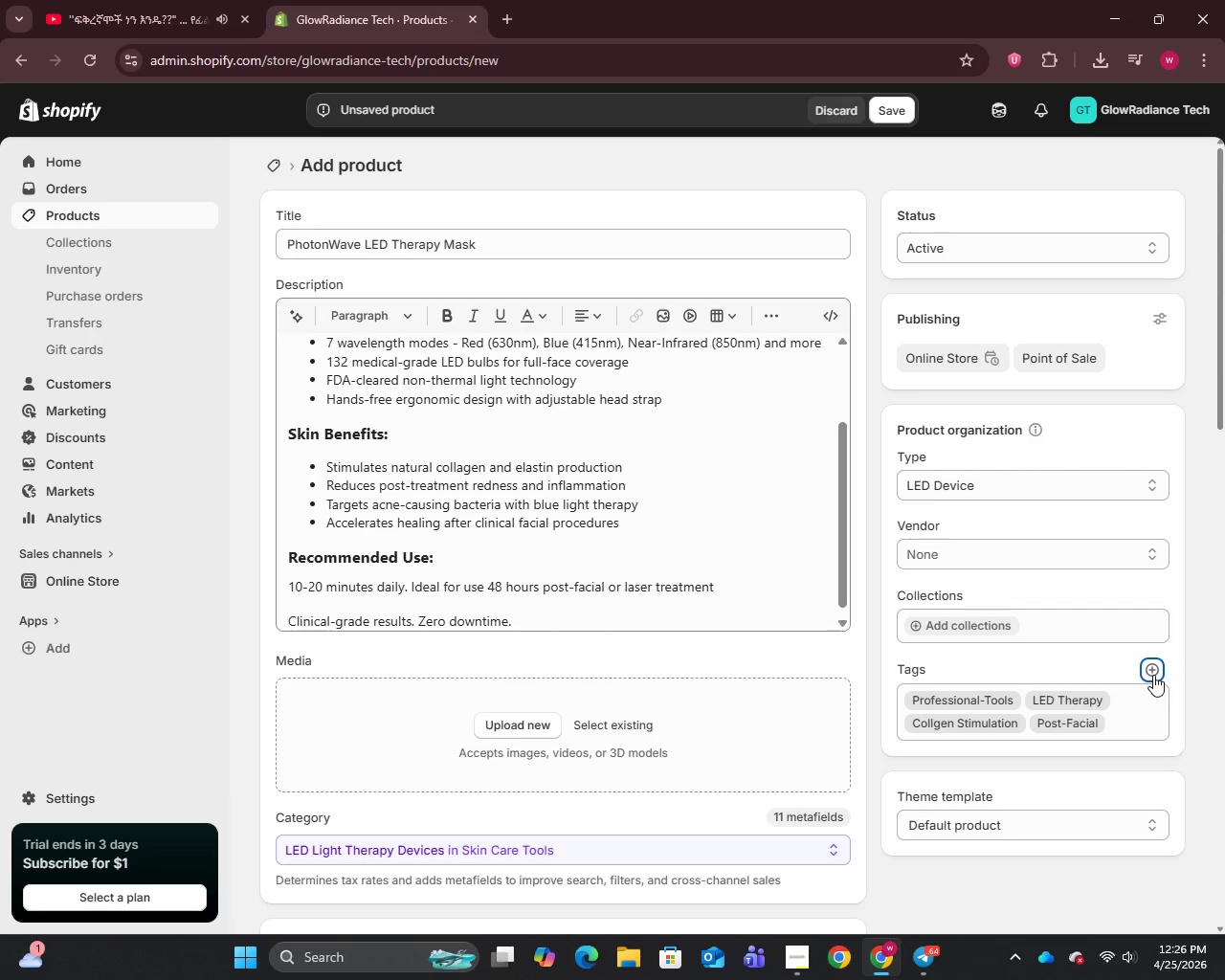 
left_click([1153, 675])
 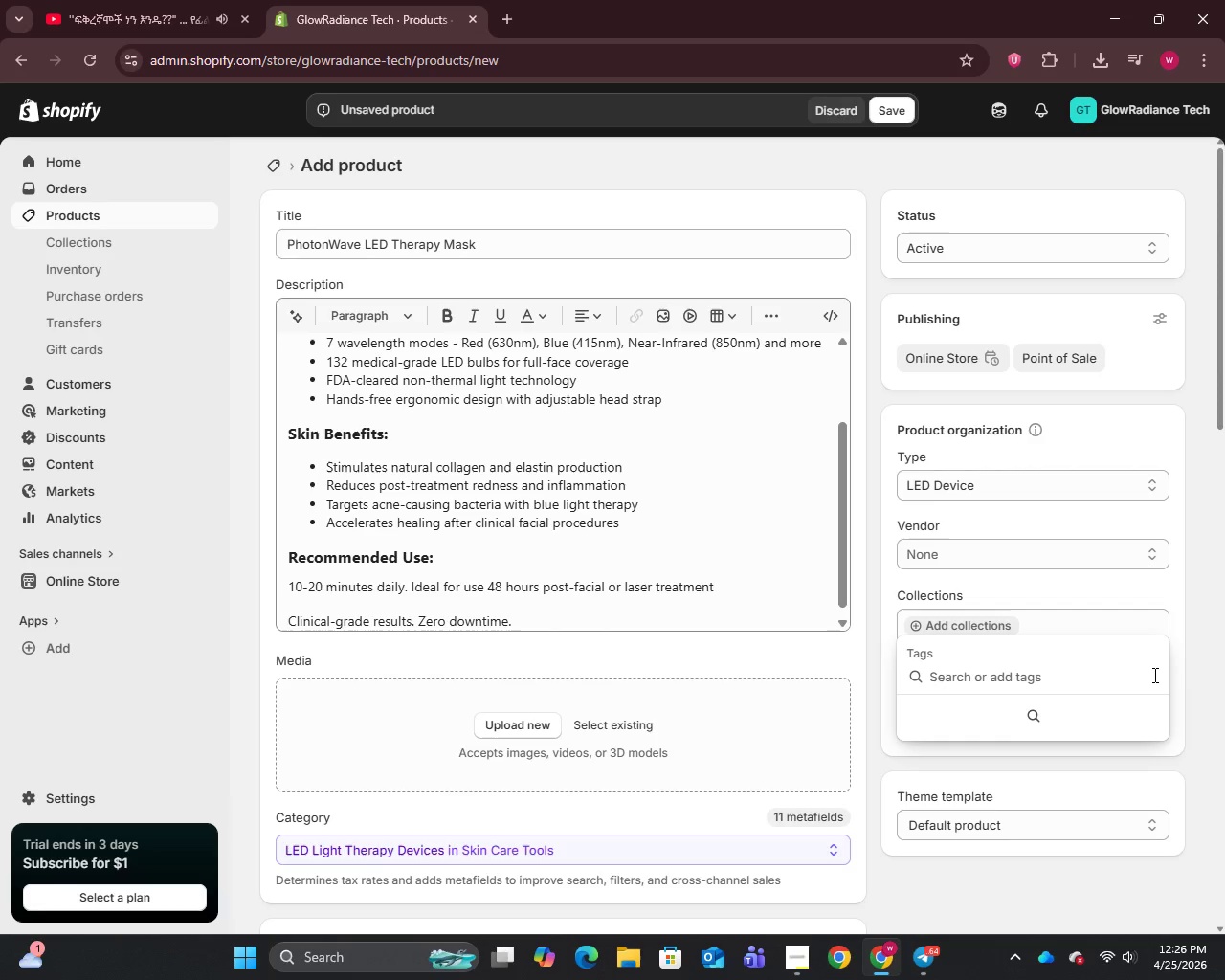 
type(Clinical Grade)
 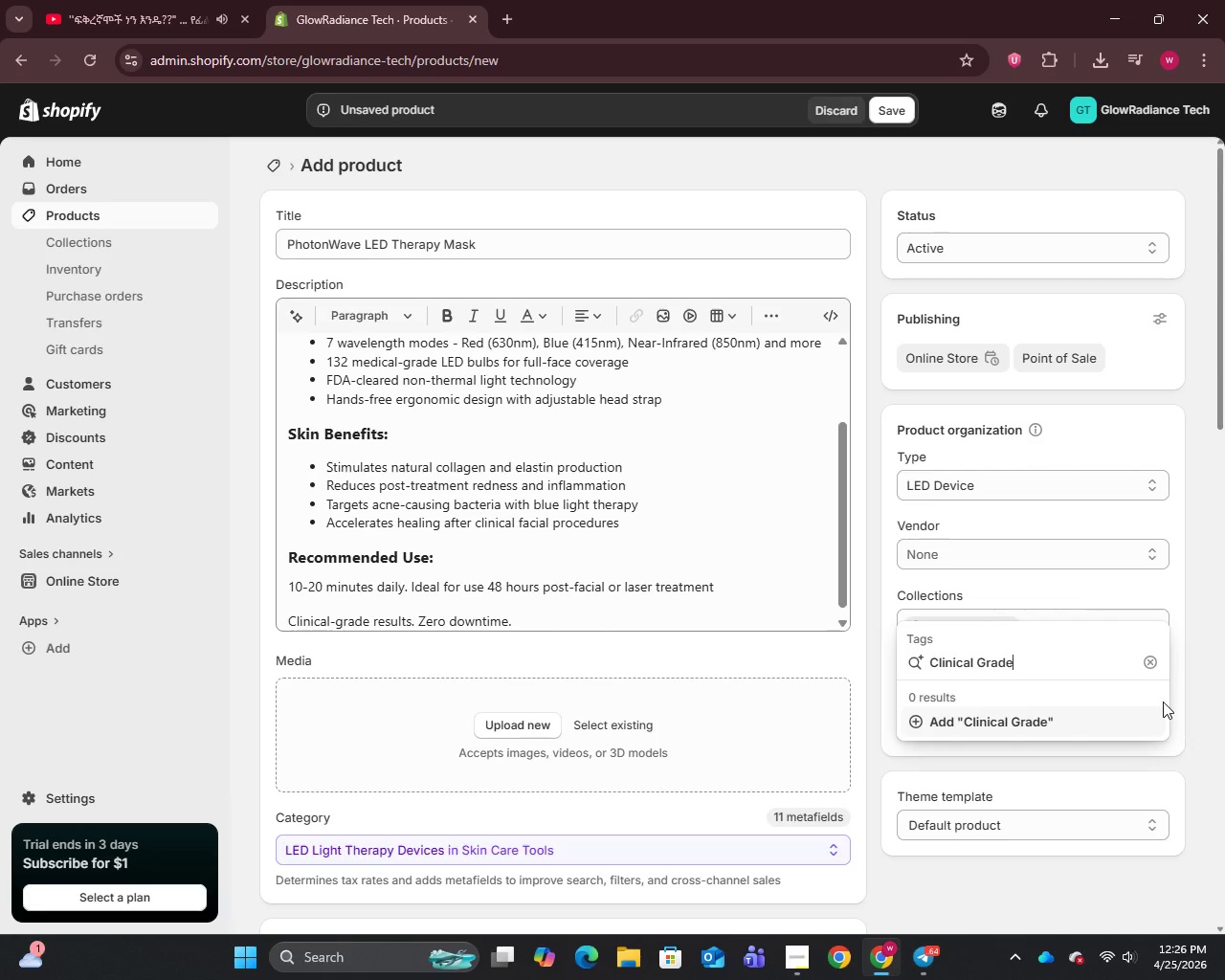 
key(Enter)
 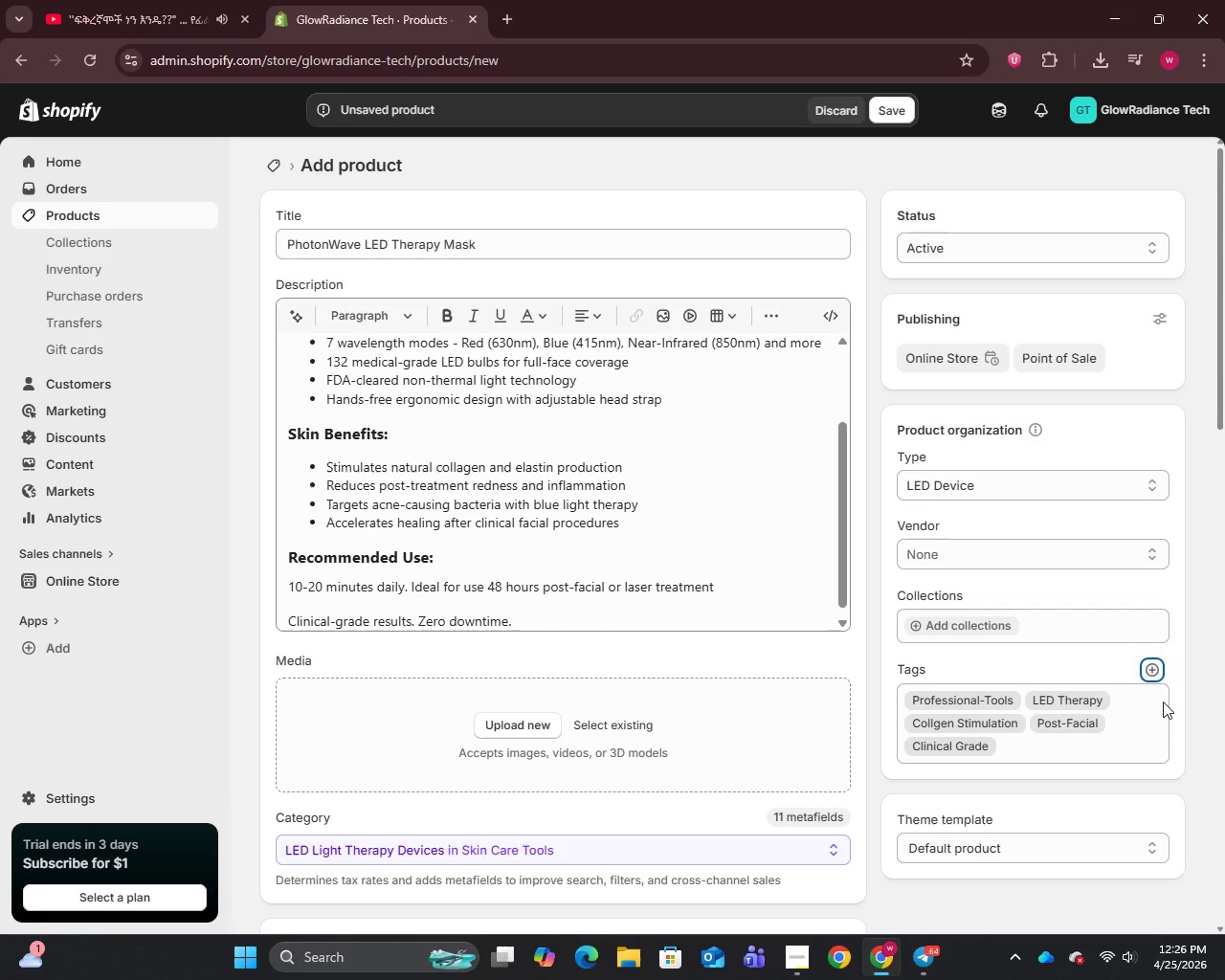 
scroll: coordinate [807, 701], scroll_direction: down, amount: 18.0
 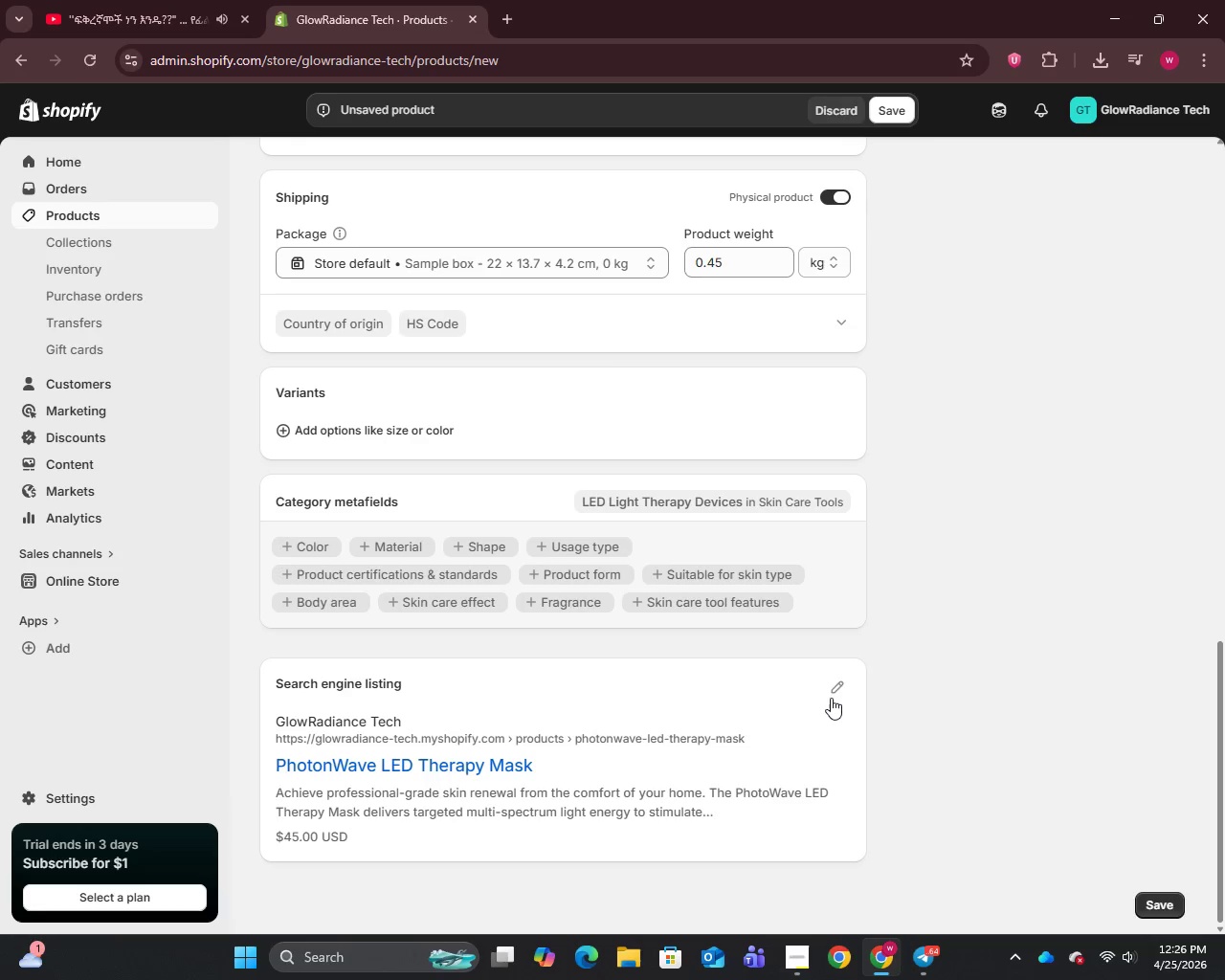 
left_click([831, 697])
 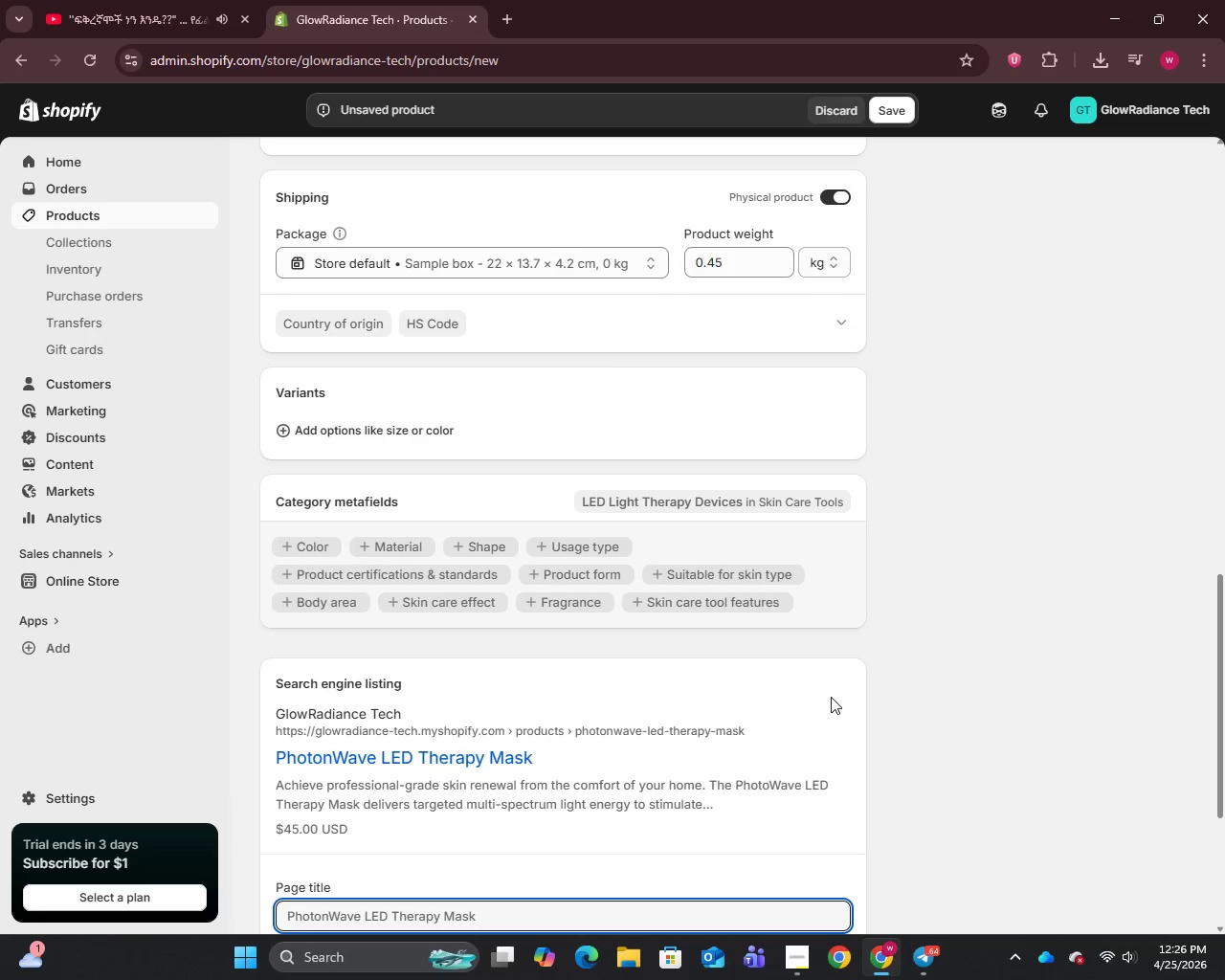 
scroll: coordinate [831, 697], scroll_direction: down, amount: 5.0
 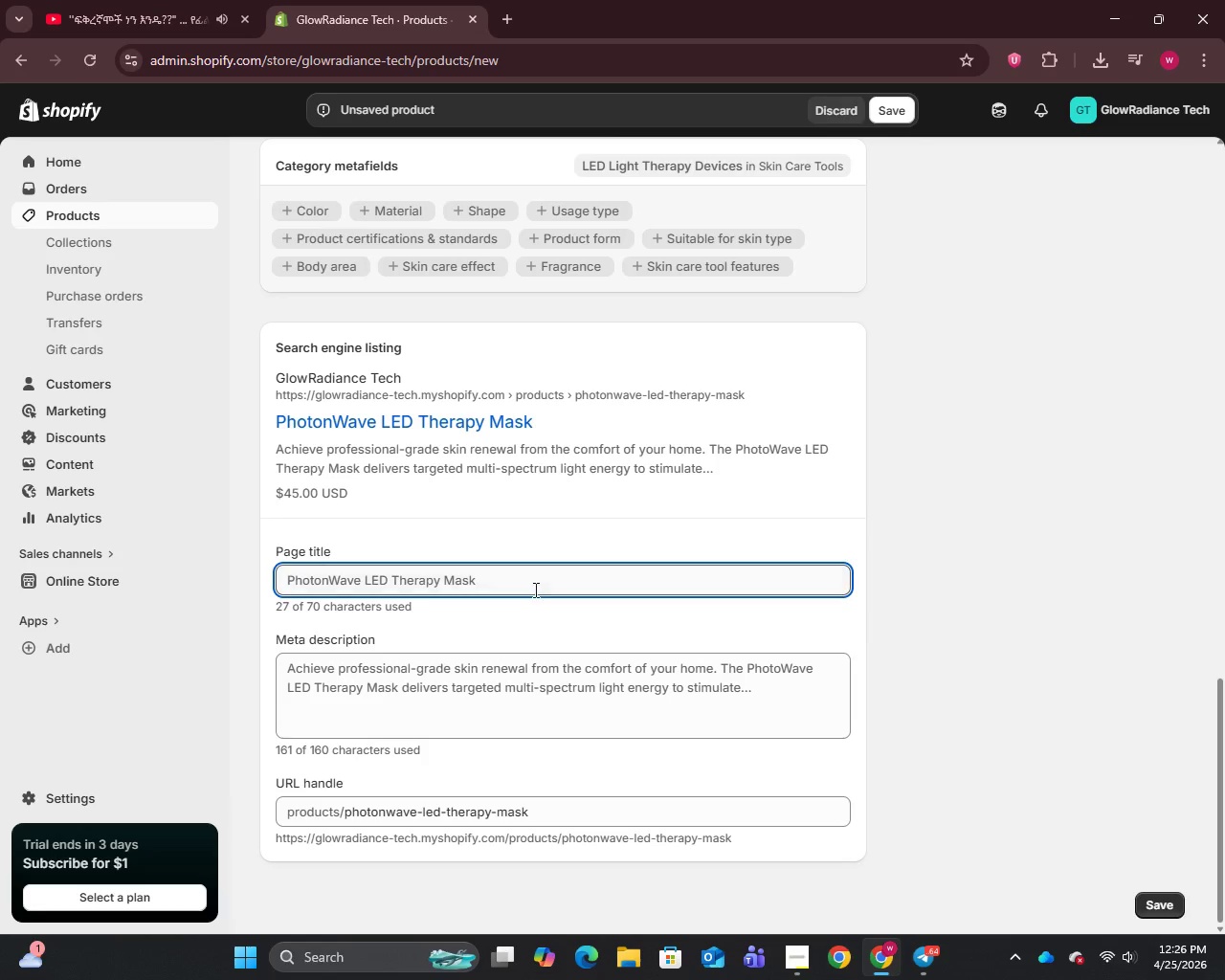 
left_click([529, 579])
 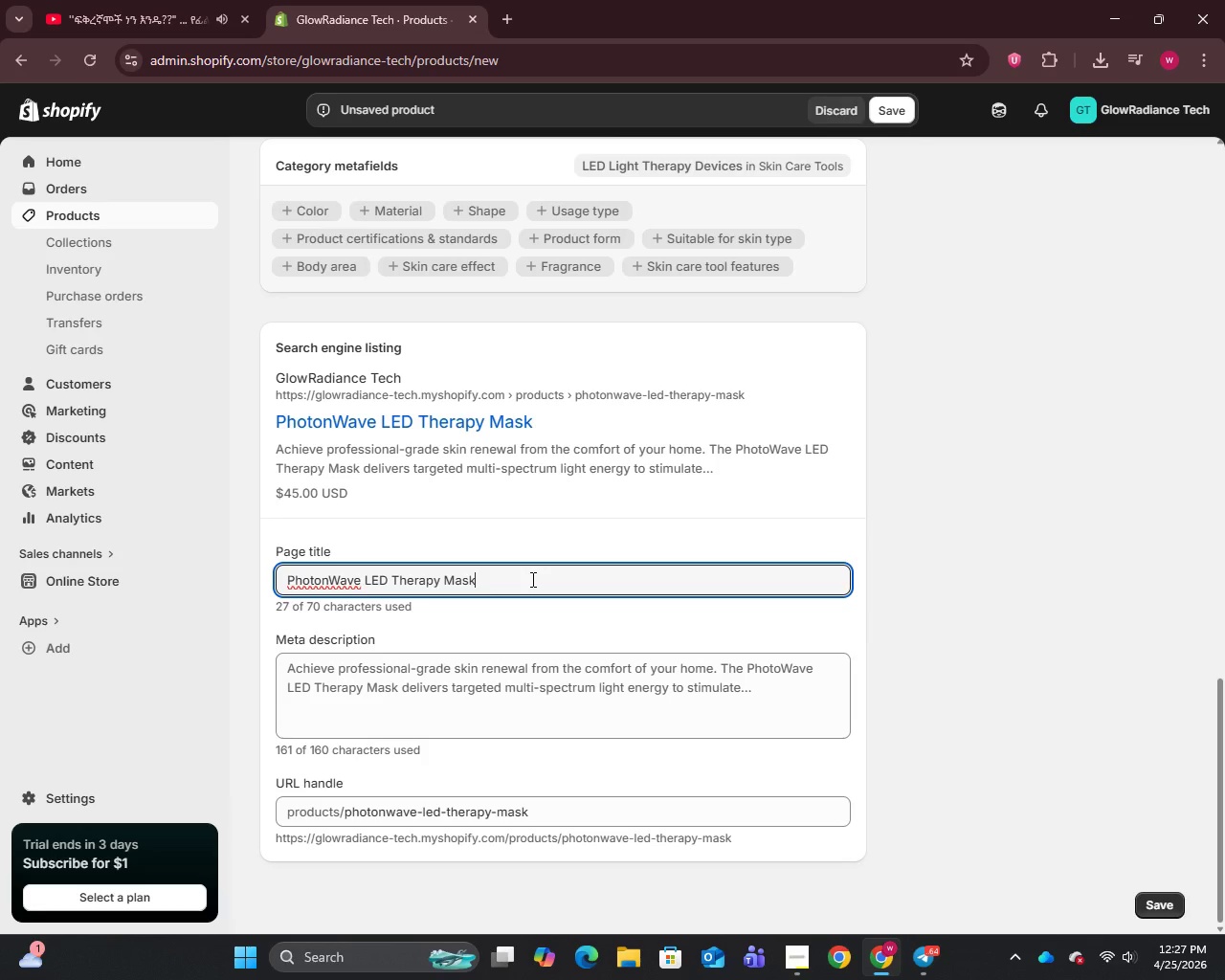 
type( - Clinical Grade Light Treatment)
 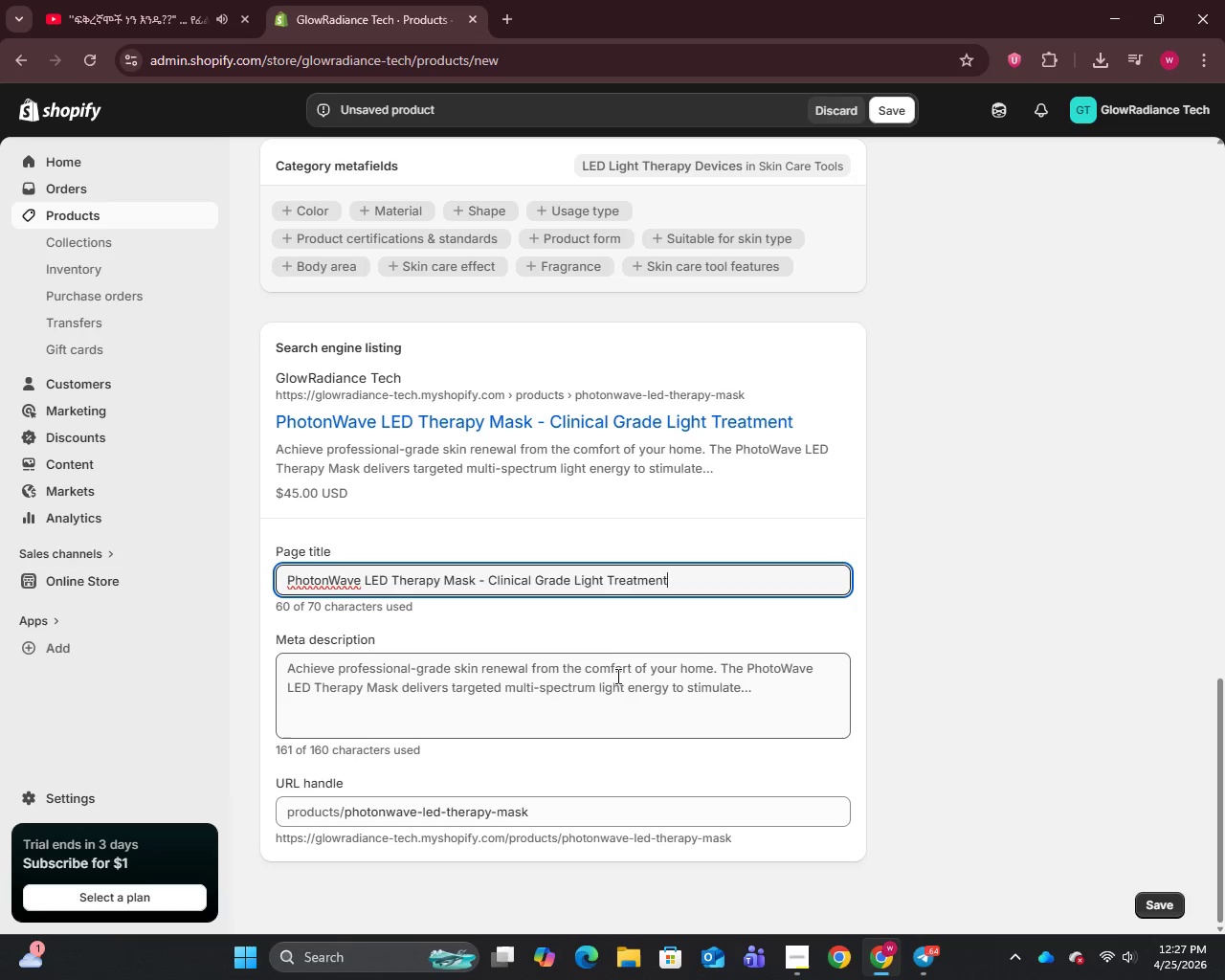 
hold_key(key=ControlLeft, duration=0.33)
 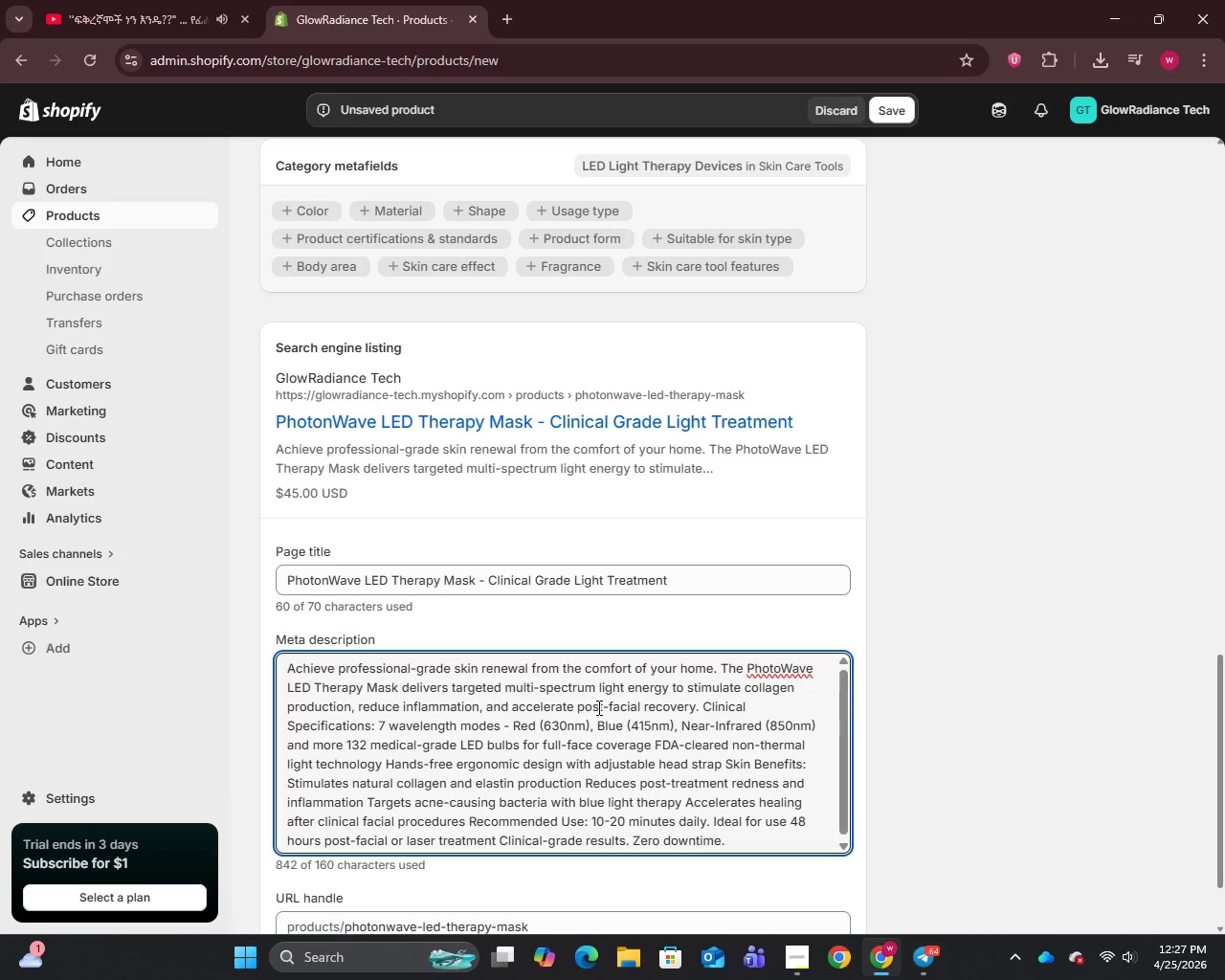 
key(Control+A)
 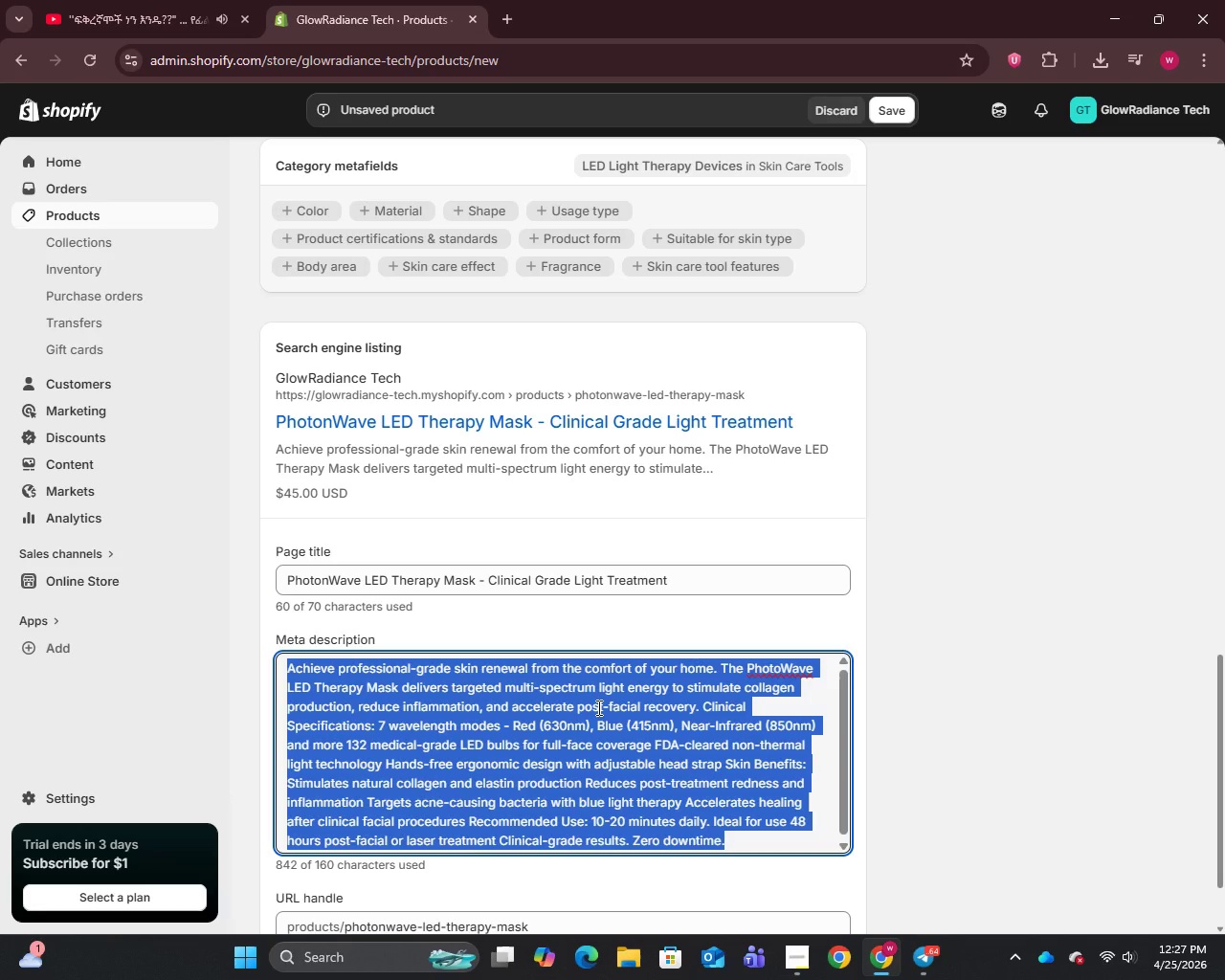 
type(Shop the photonwave LED Therapy Mask. Clinical )
key(Backspace)
type(-grade collage stimulation and spa-quality light rherapy)
 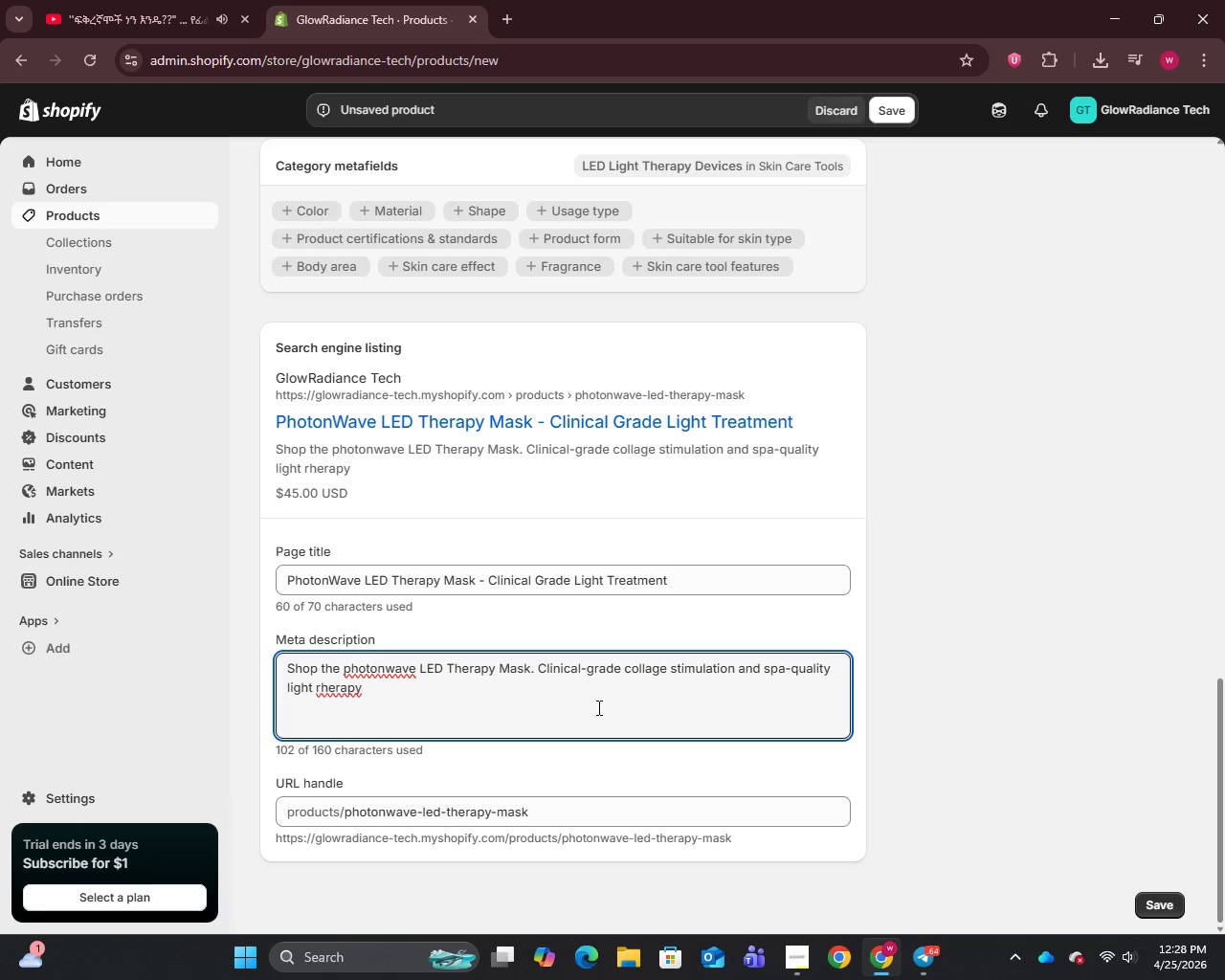 
key(ArrowLeft)
 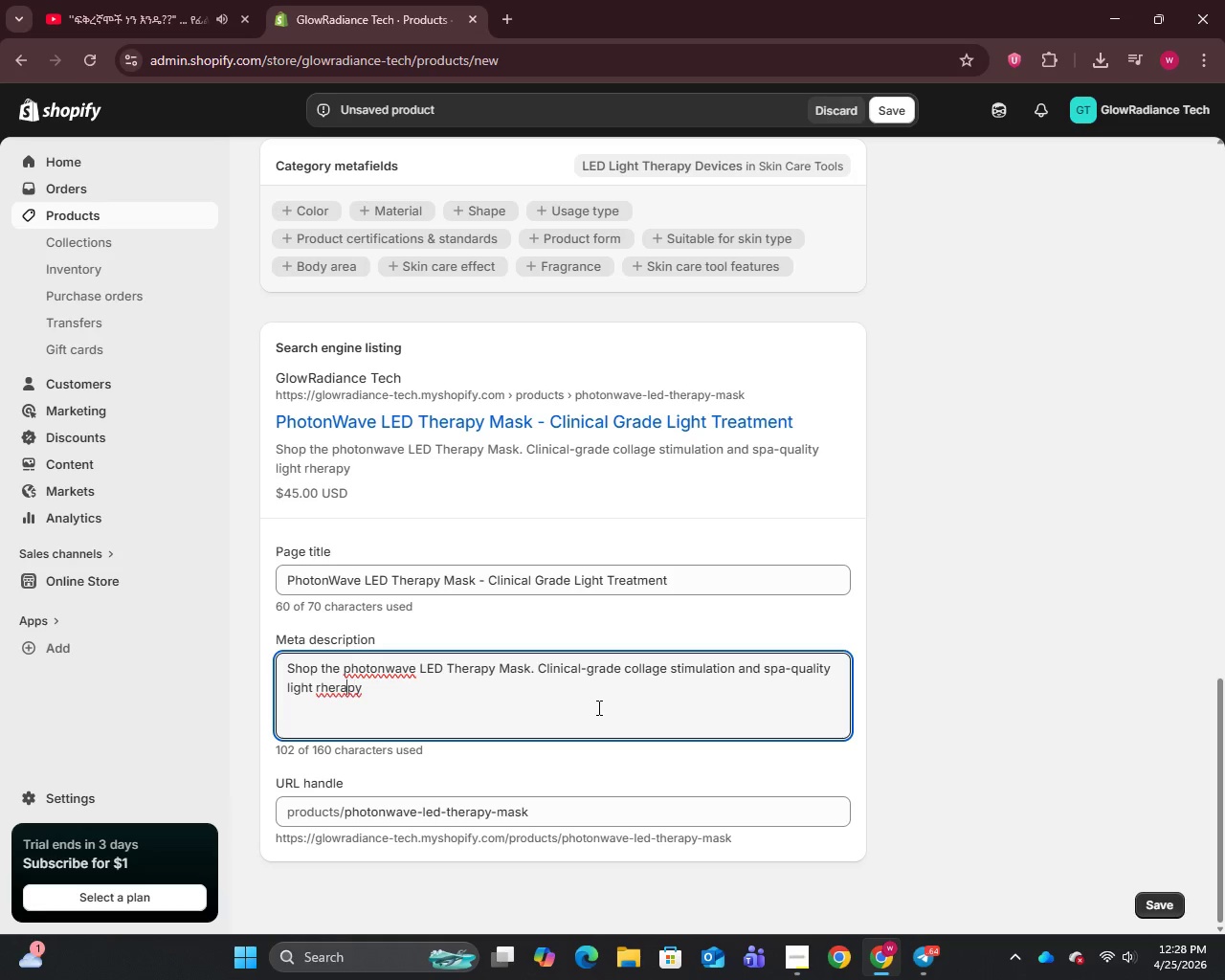 
key(ArrowLeft)
 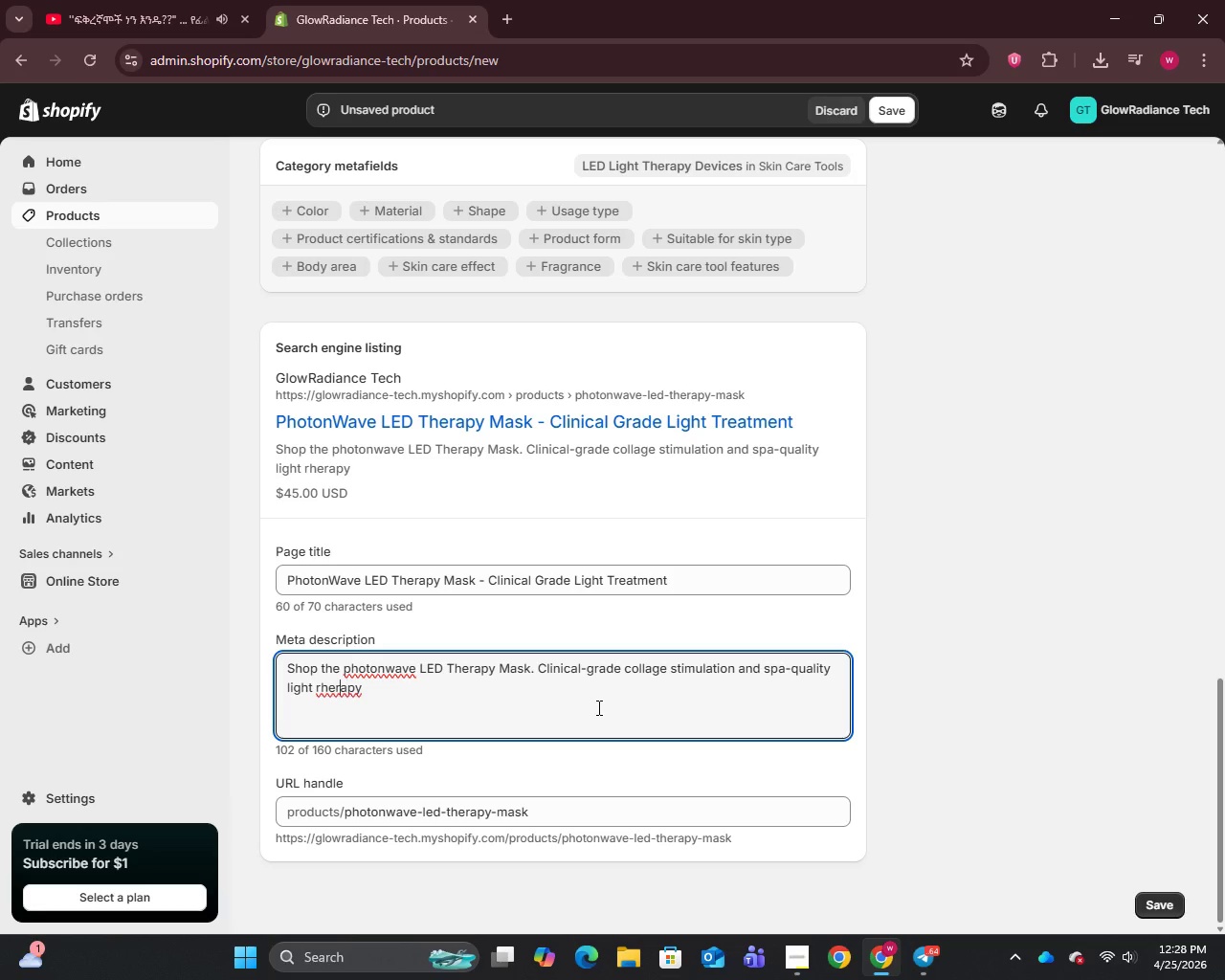 
key(ArrowLeft)
 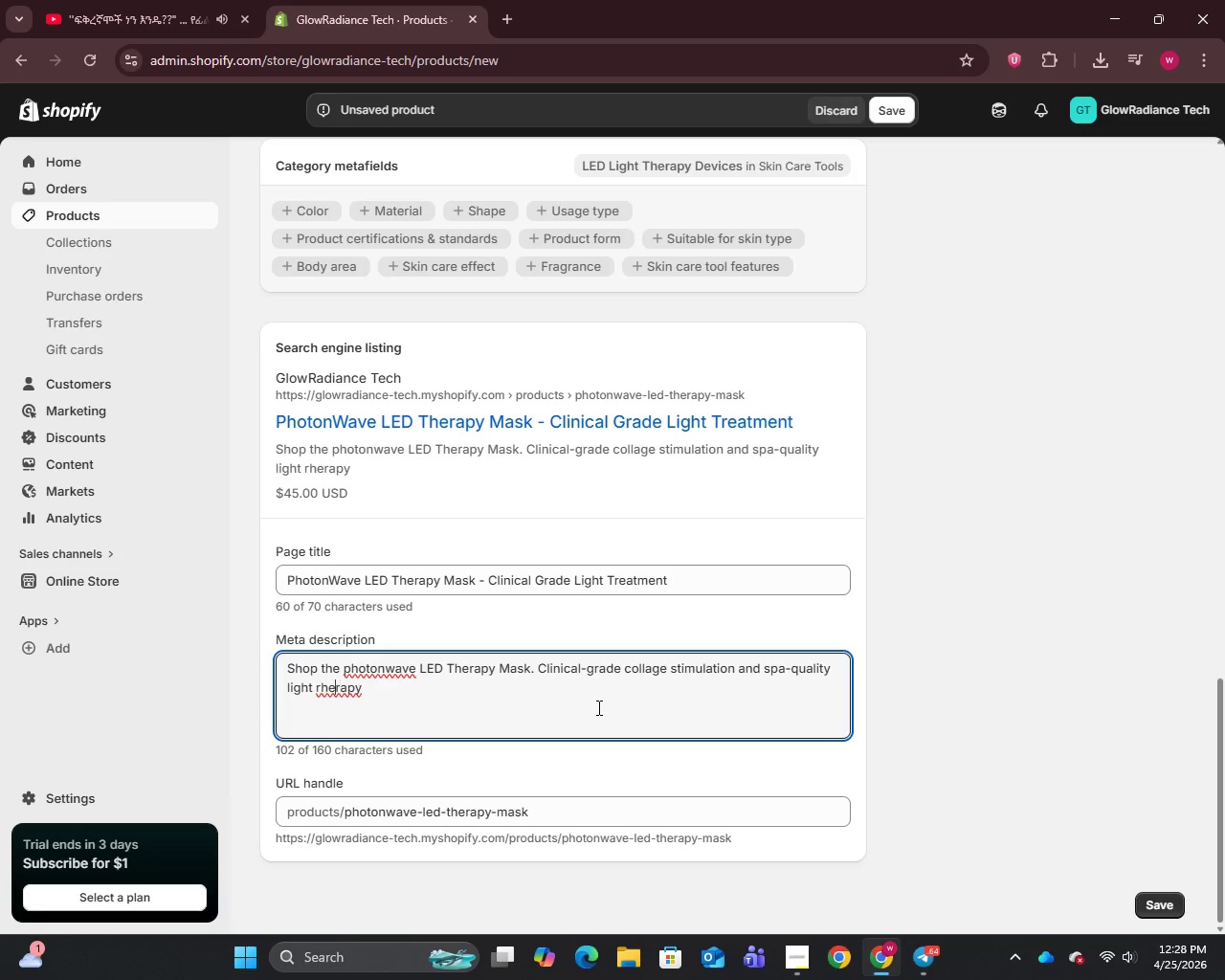 
key(ArrowLeft)
 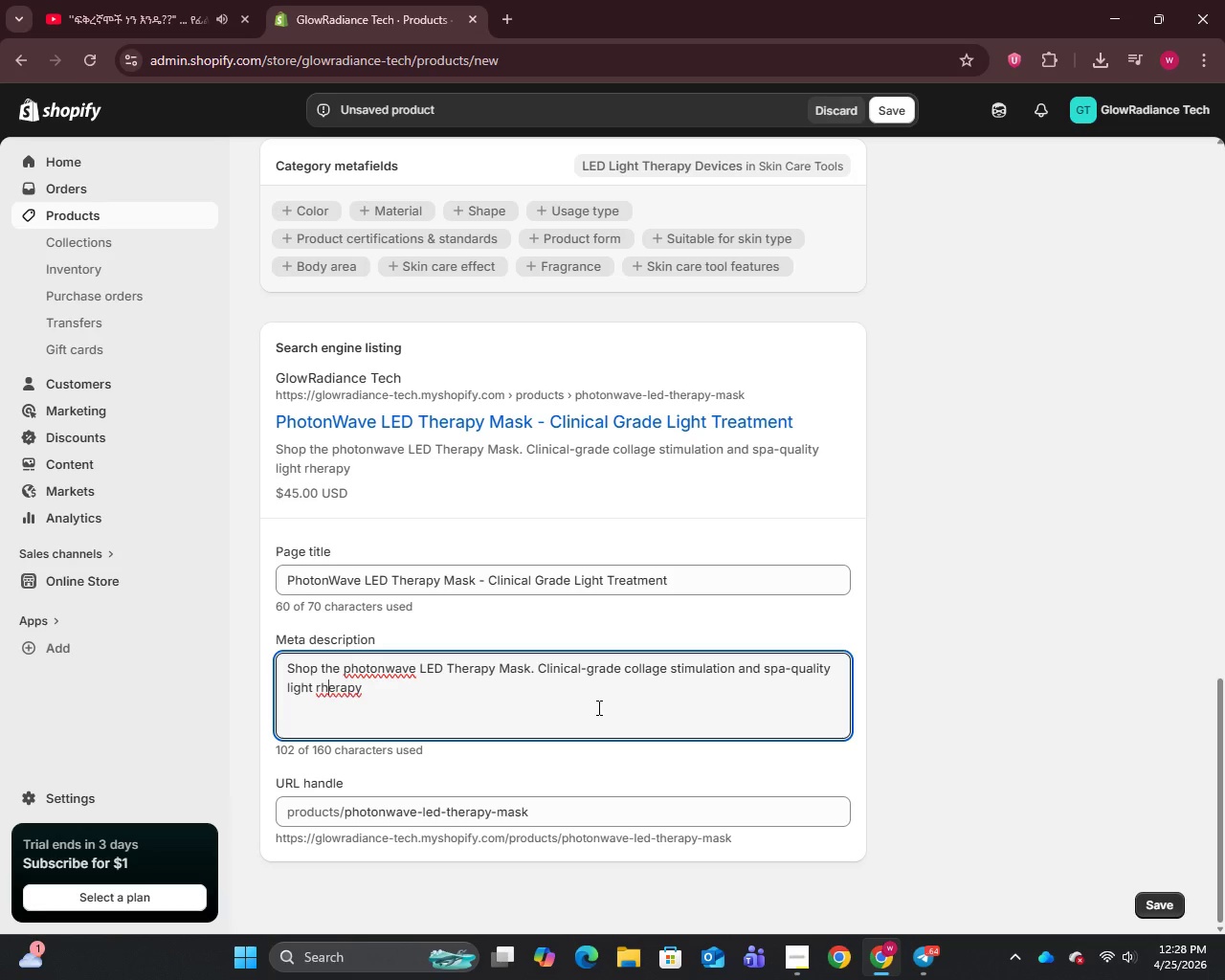 
key(ArrowLeft)
 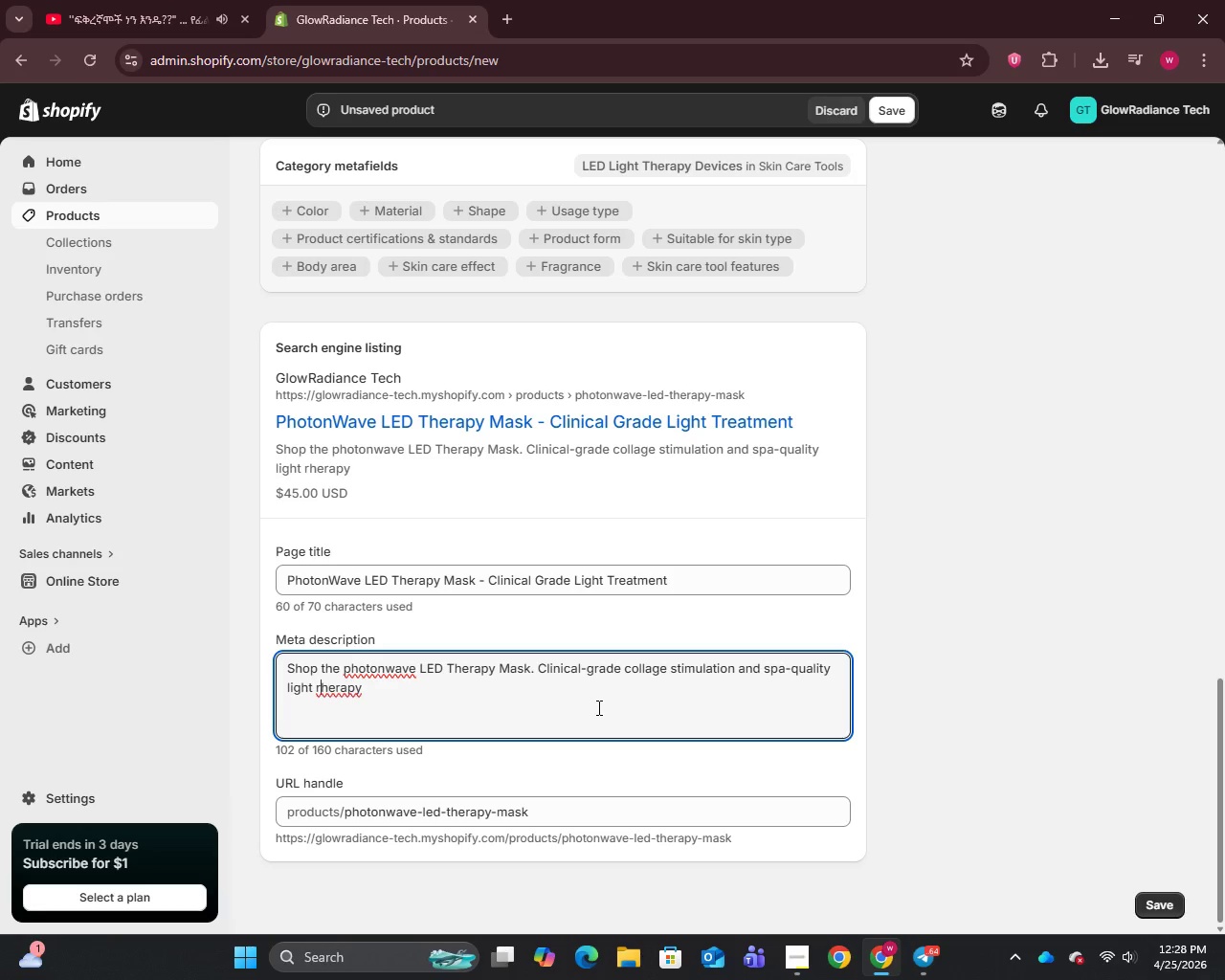 
key(ArrowLeft)
 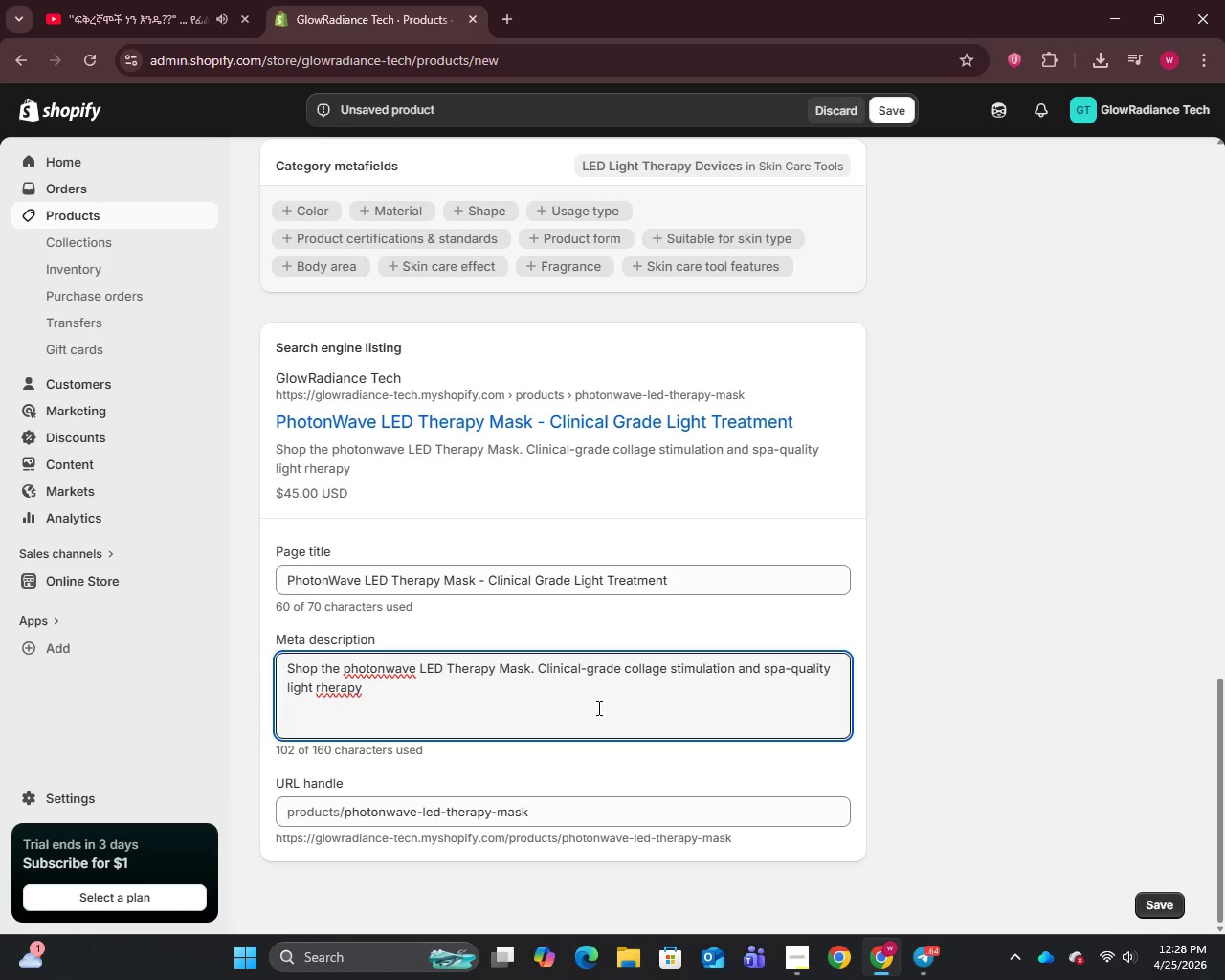 
key(Backspace)
type(t for post-facial skin recovery)
 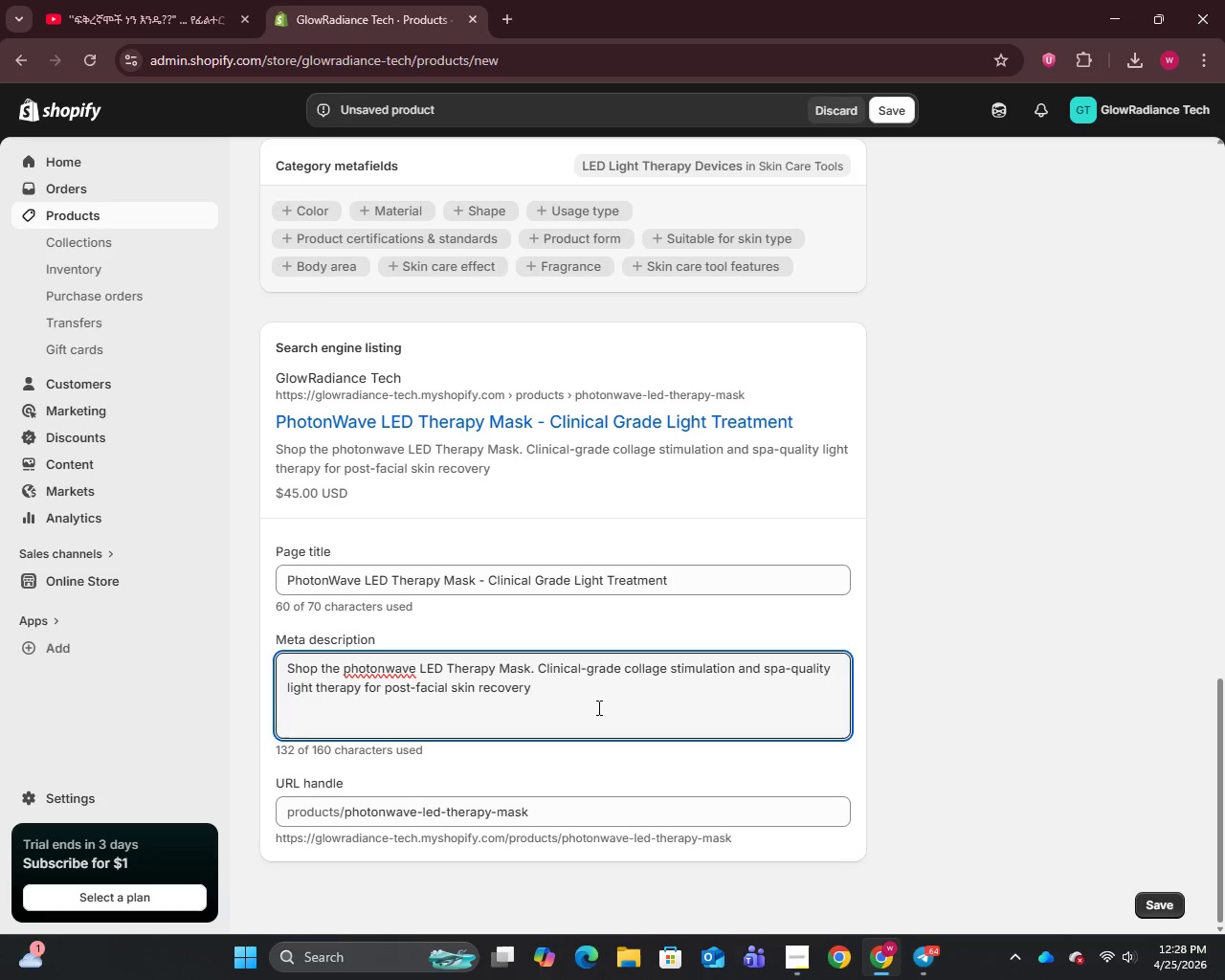 
hold_key(key=ArrowRight, duration=0.73)
 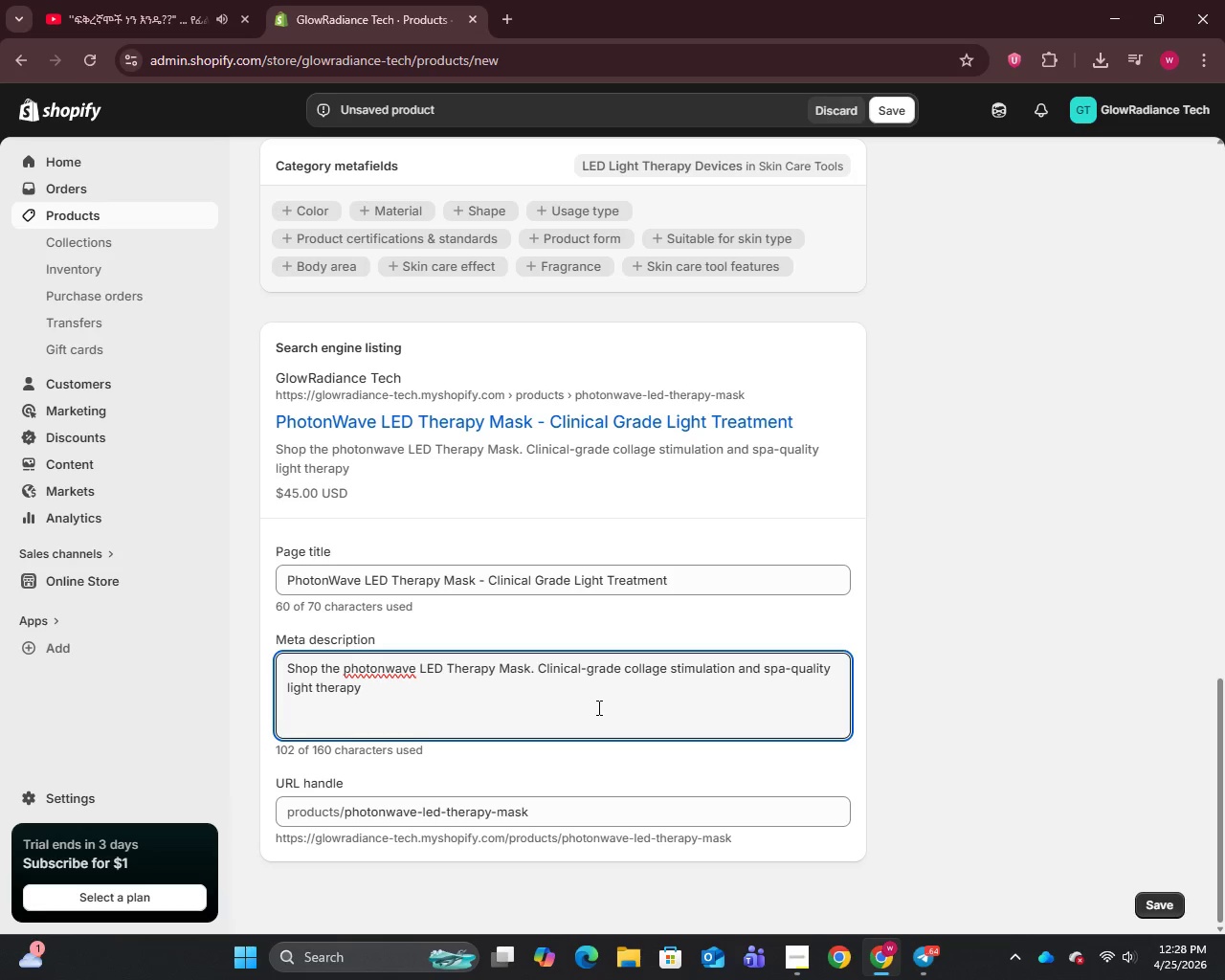 
key(Period)
 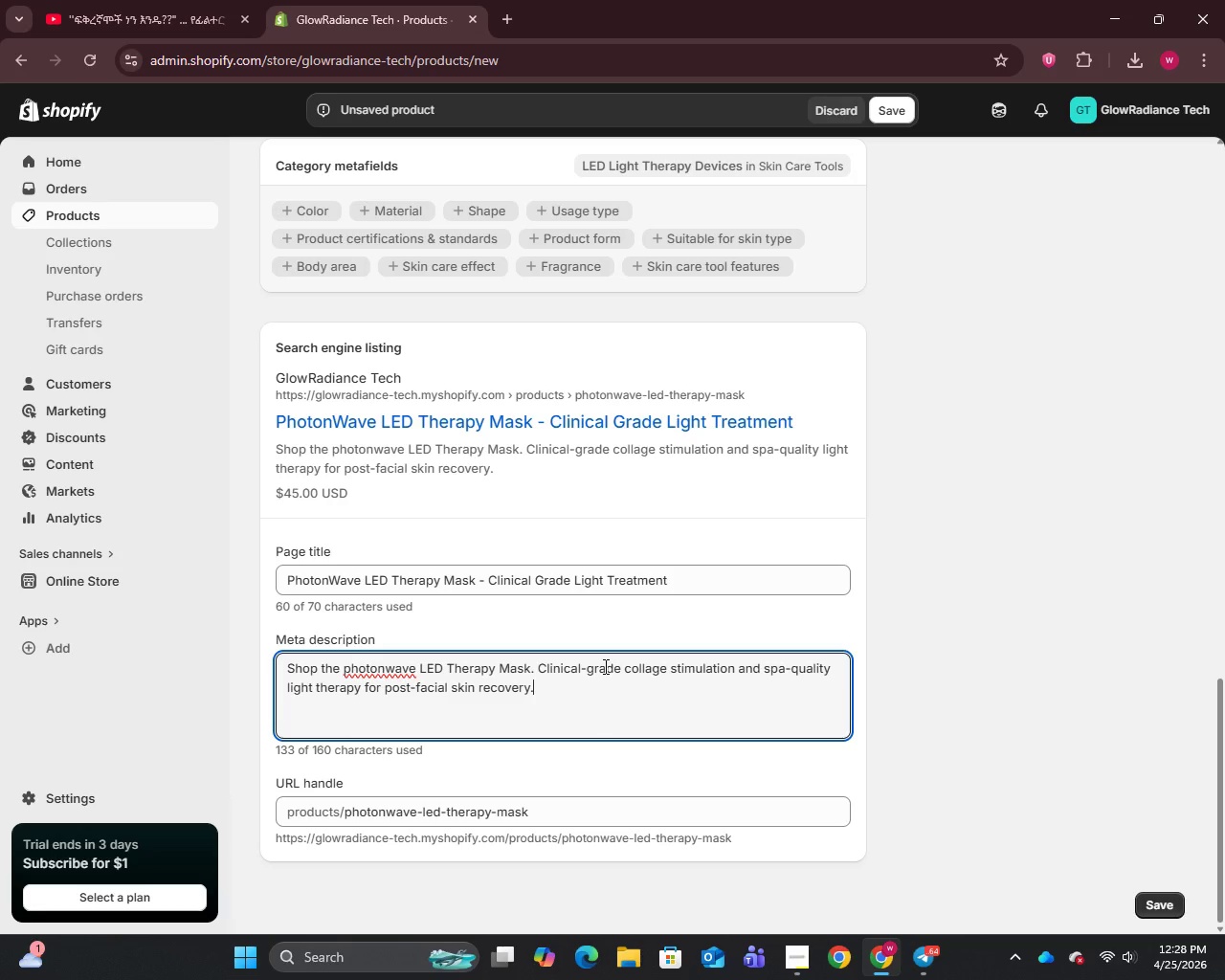 
wait(5.81)
 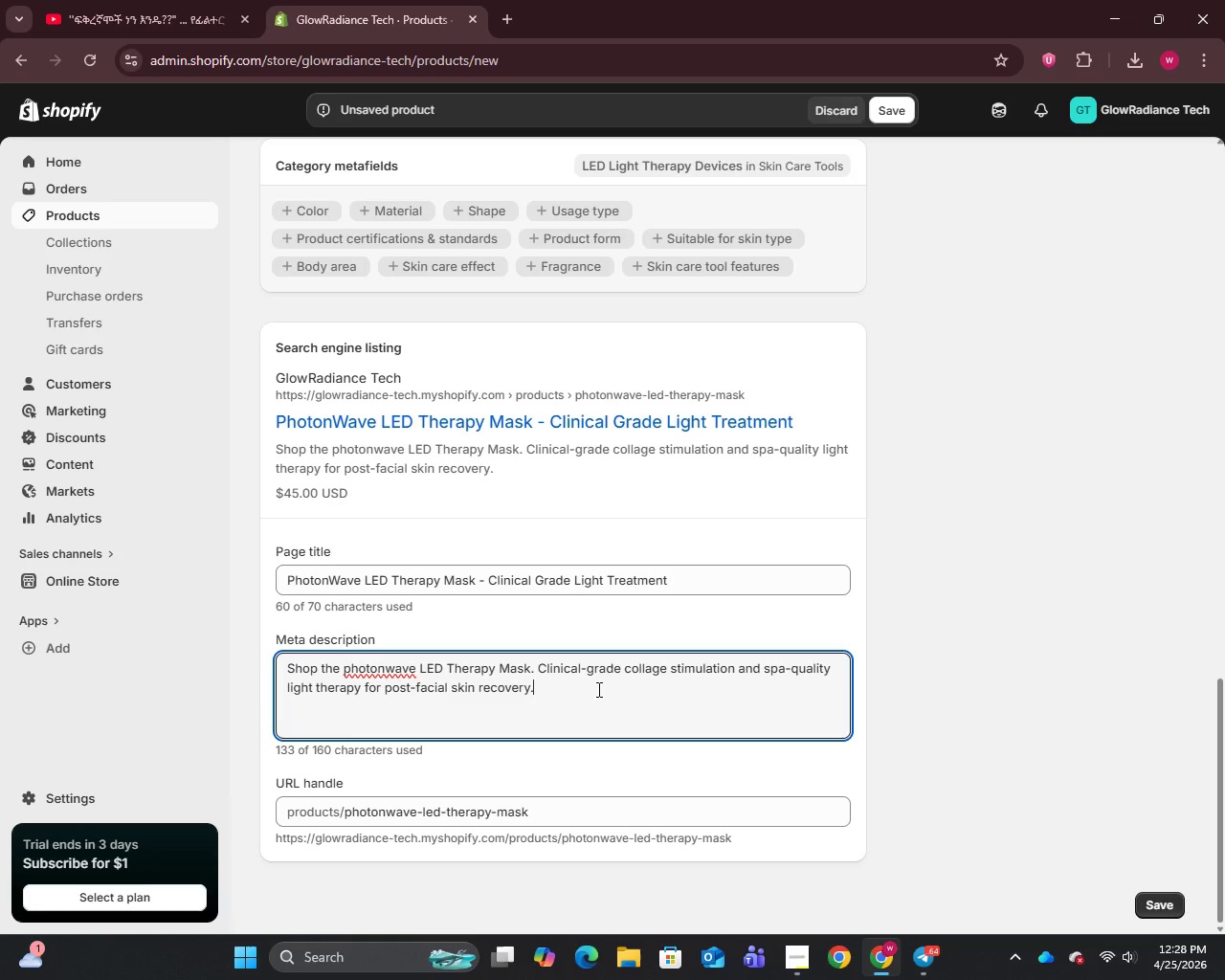 
scroll: coordinate [440, 424], scroll_direction: up, amount: 41.0
 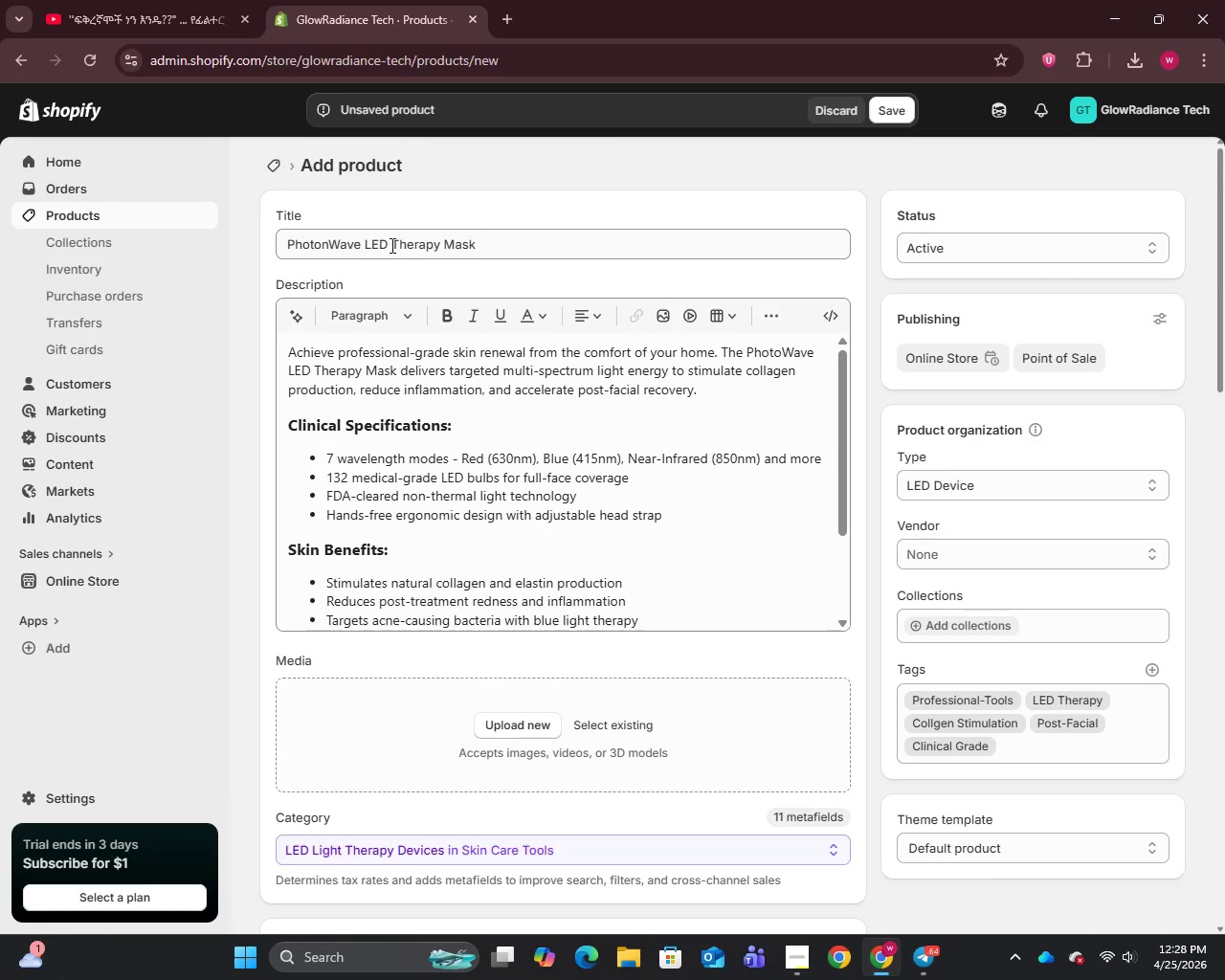 
left_click([392, 245])
 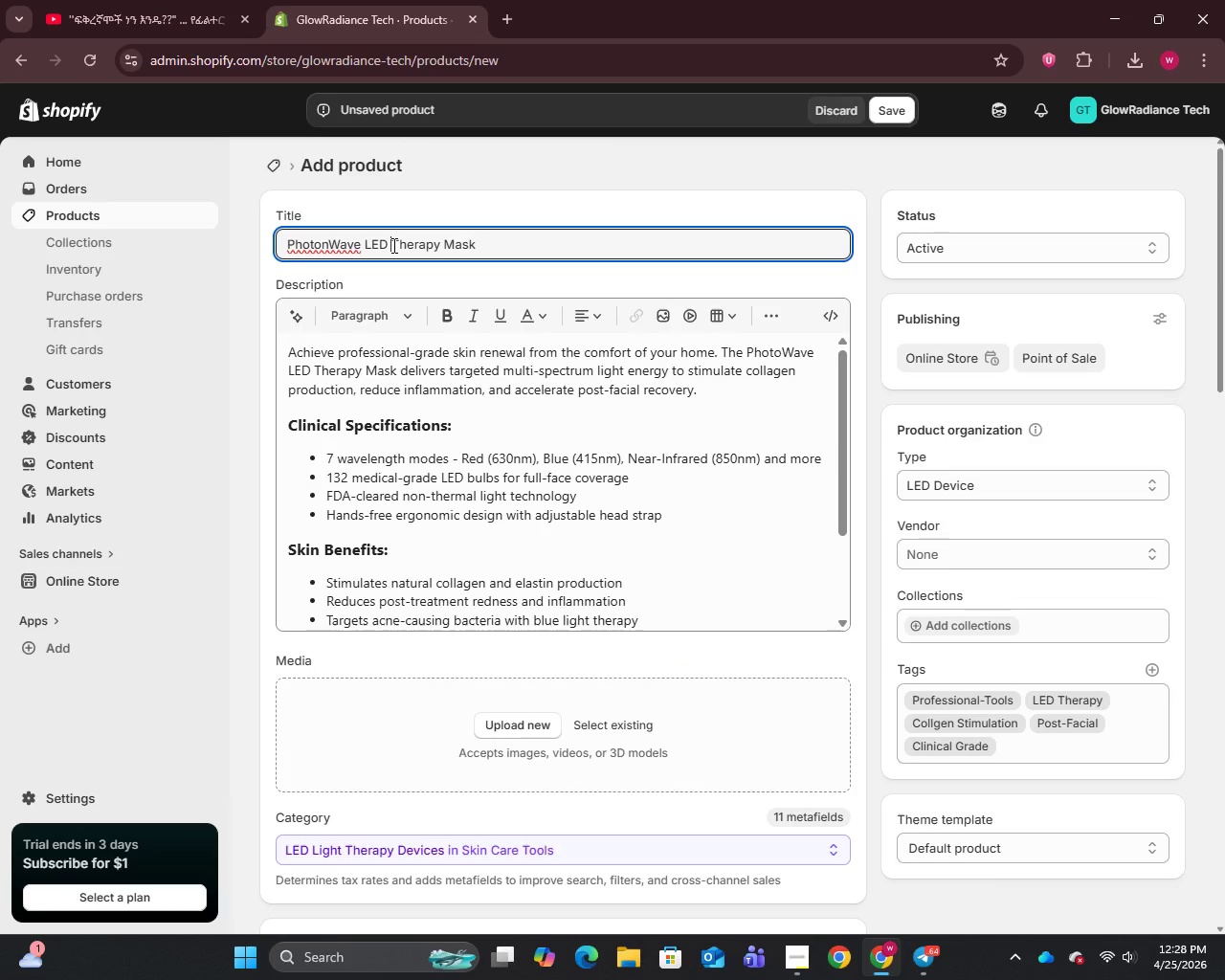 
key(Control+A)
 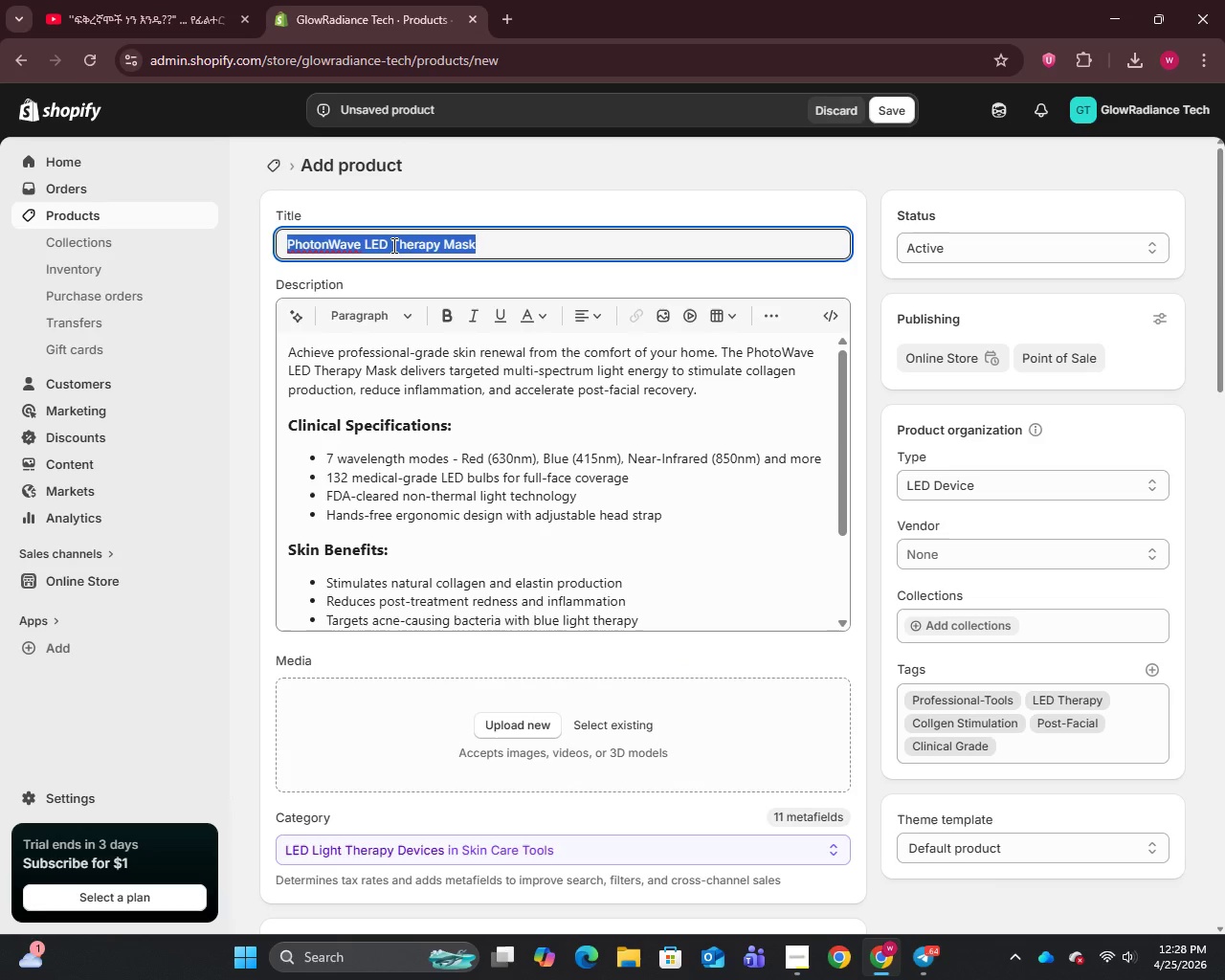 
key(Control+C)
 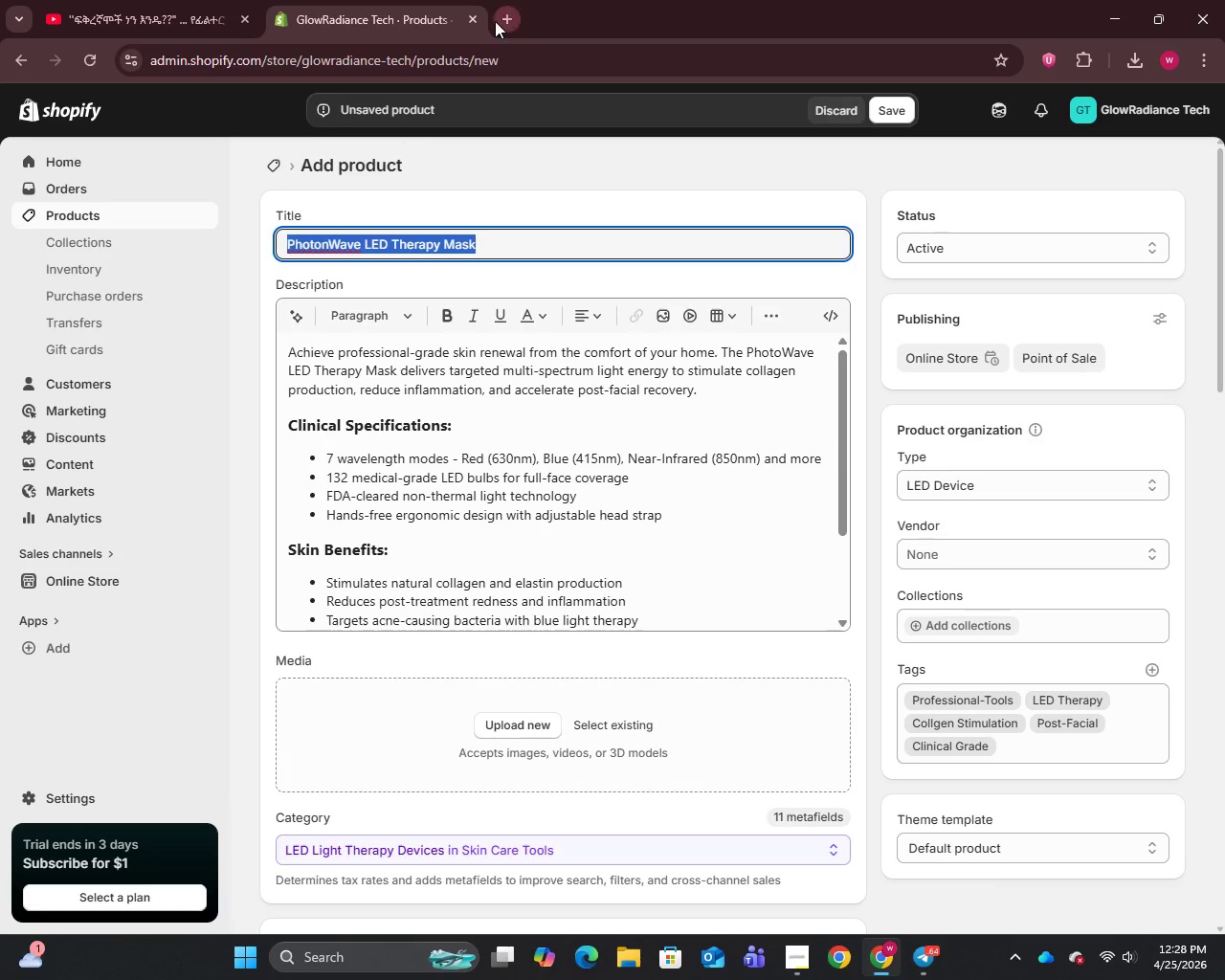 
left_click([504, 18])
 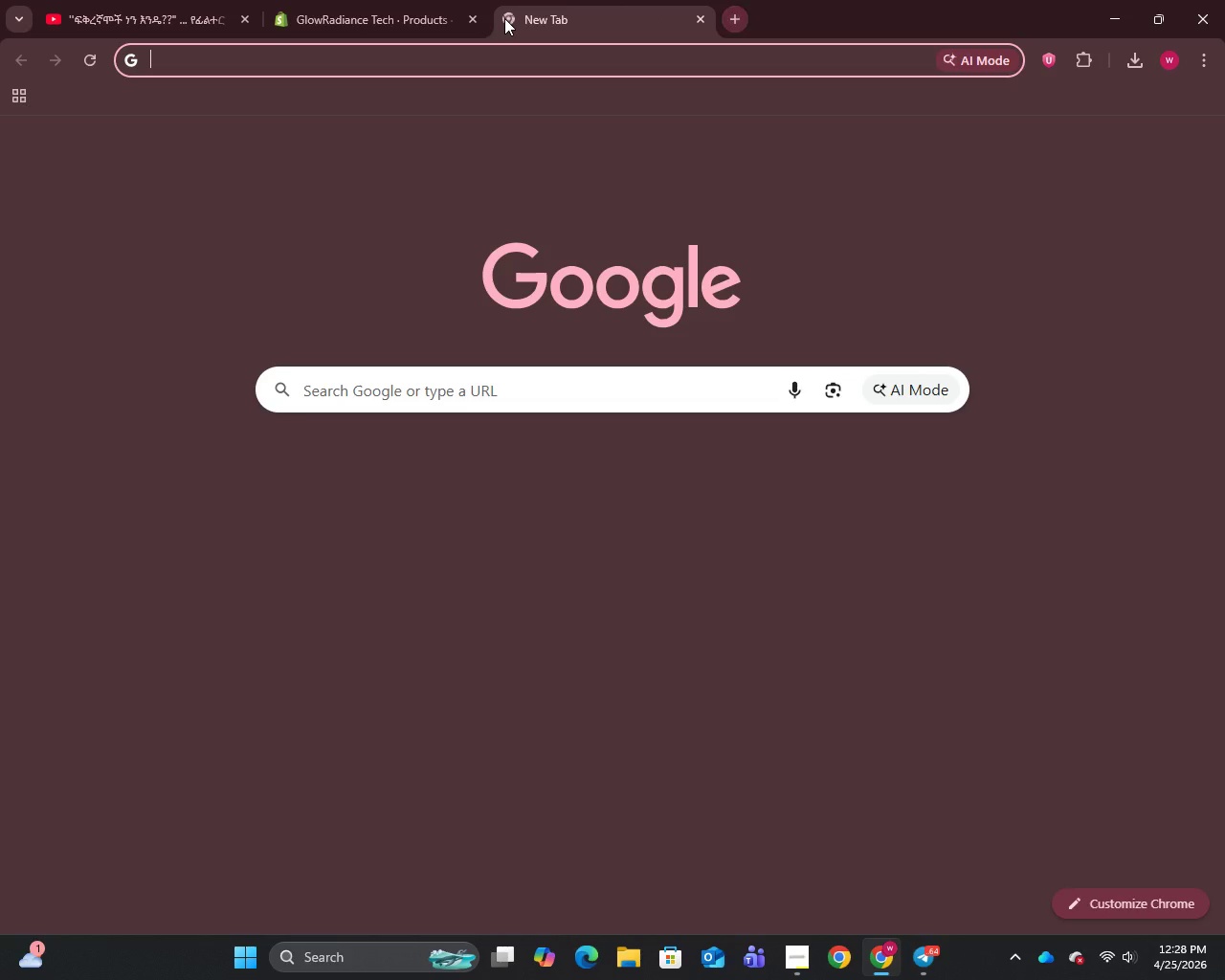 
key(U)
 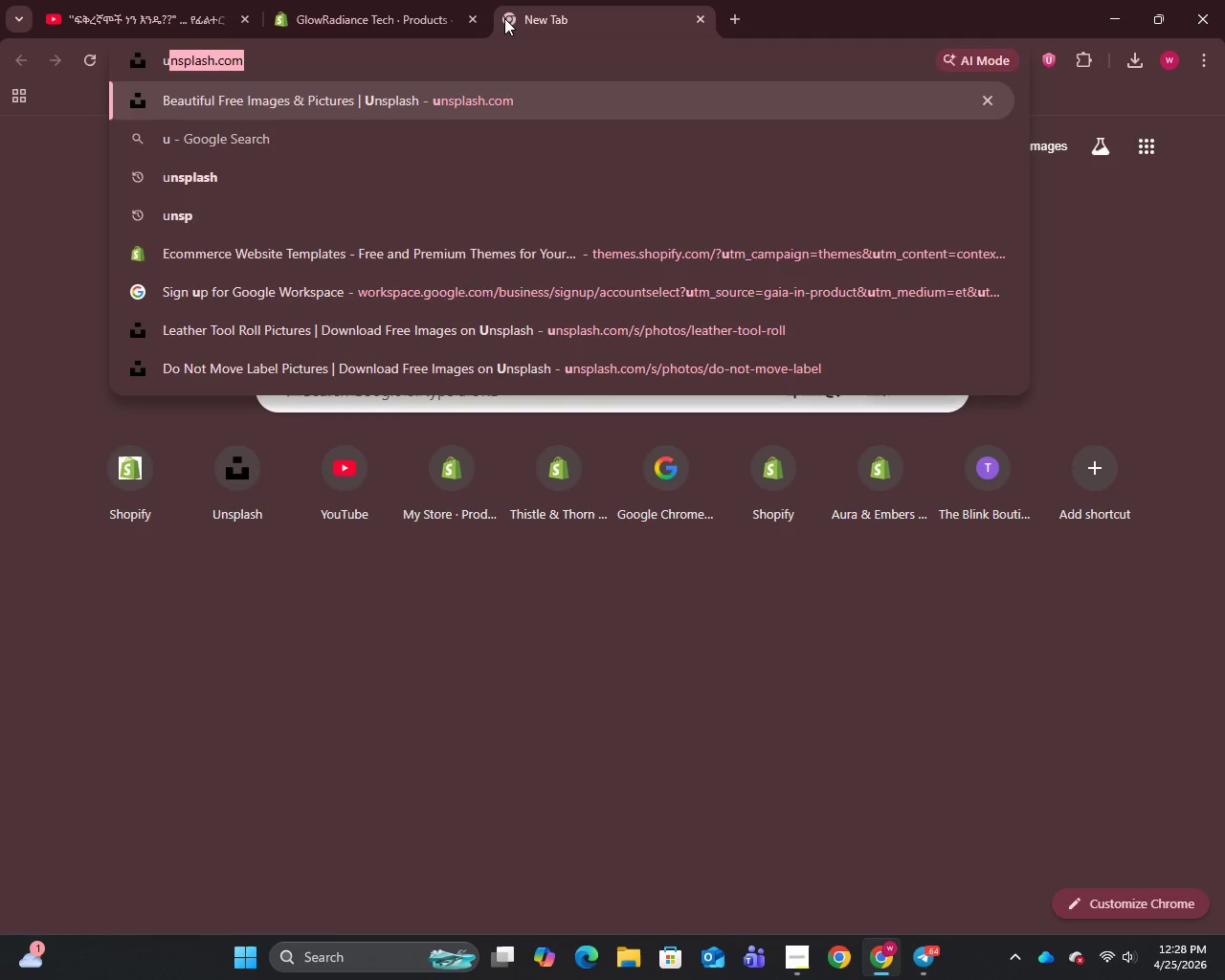 
key(Enter)
 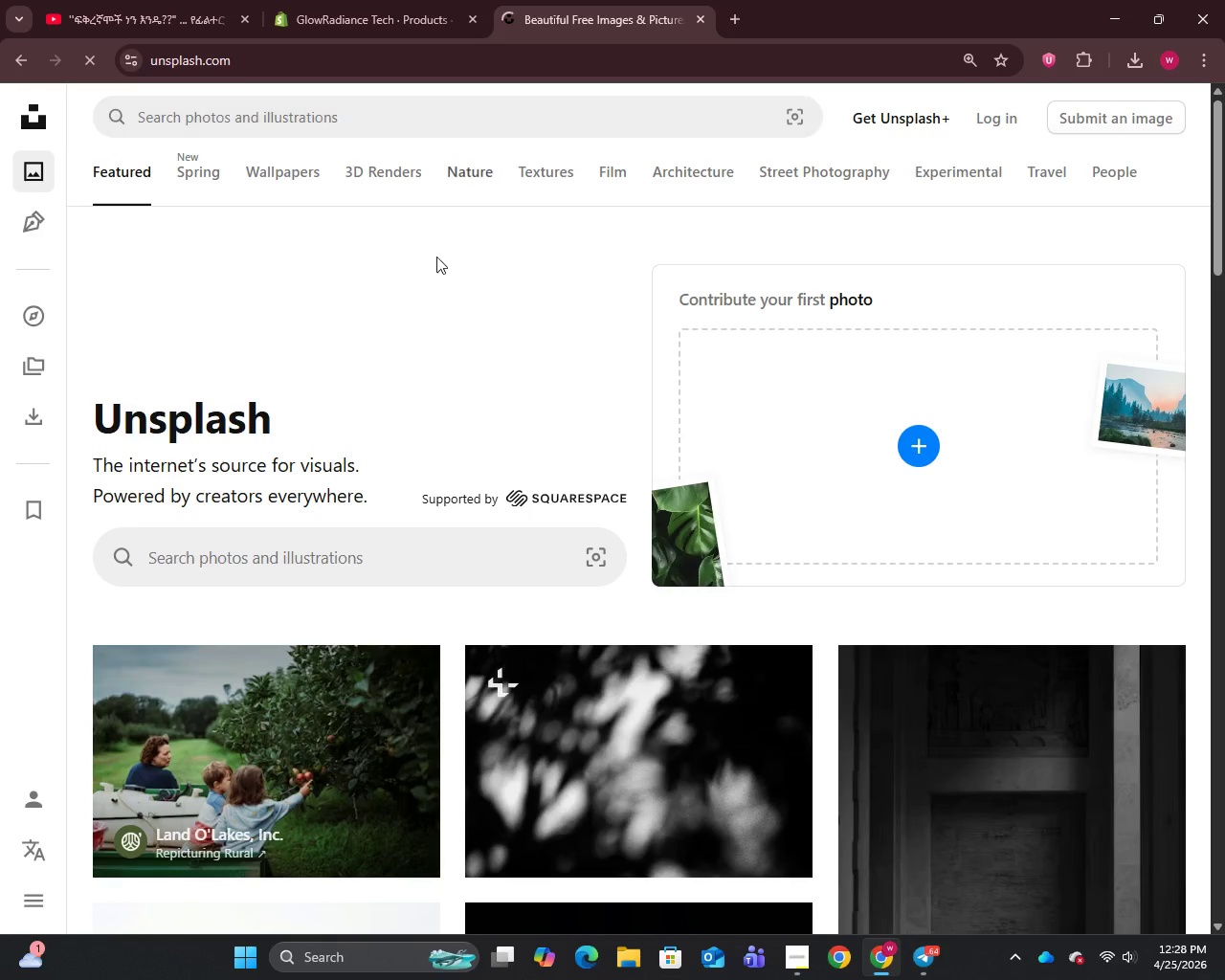 
left_click([346, 117])
 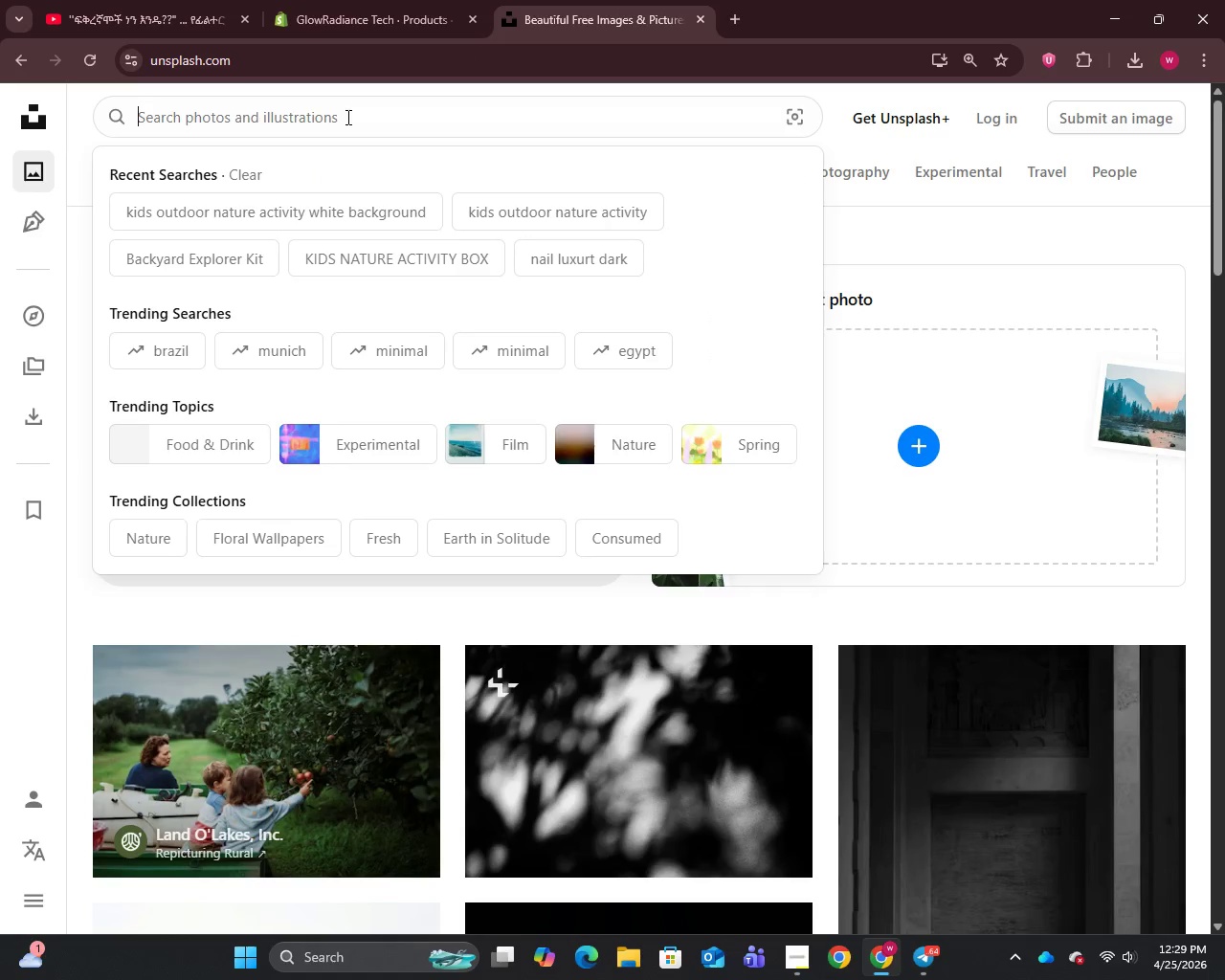 
key(Control+V)
 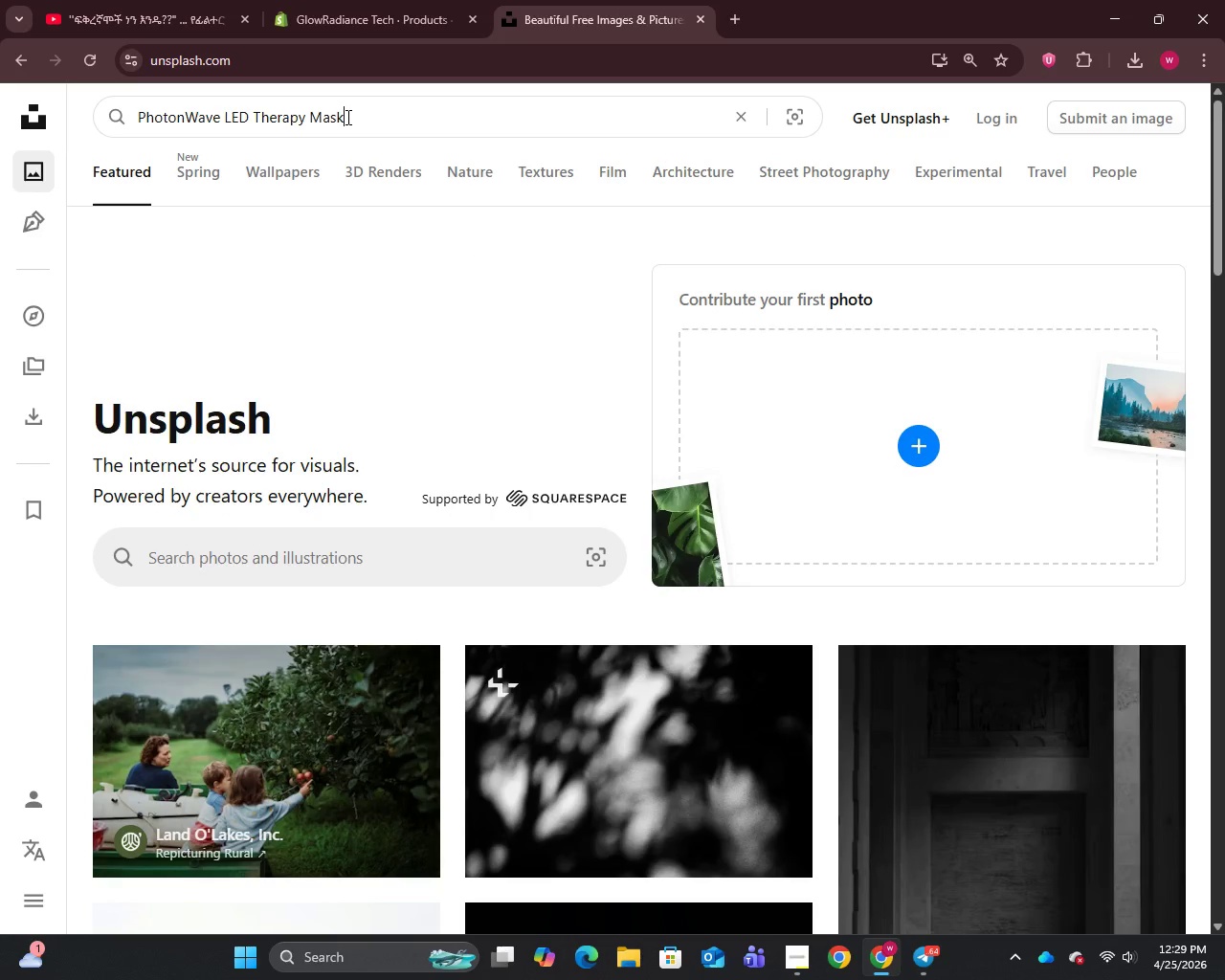 
key(Enter)
 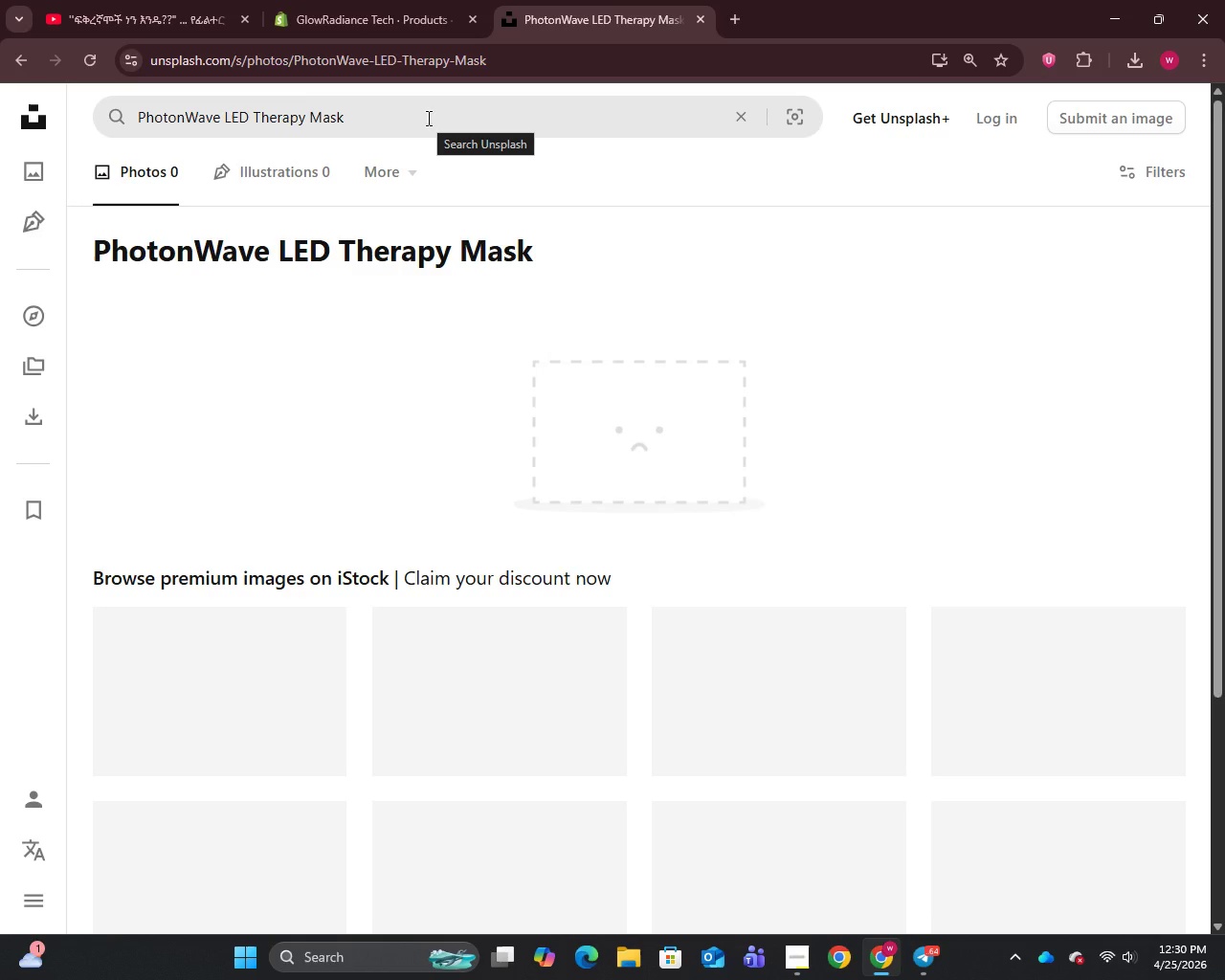 
wait(90.75)
 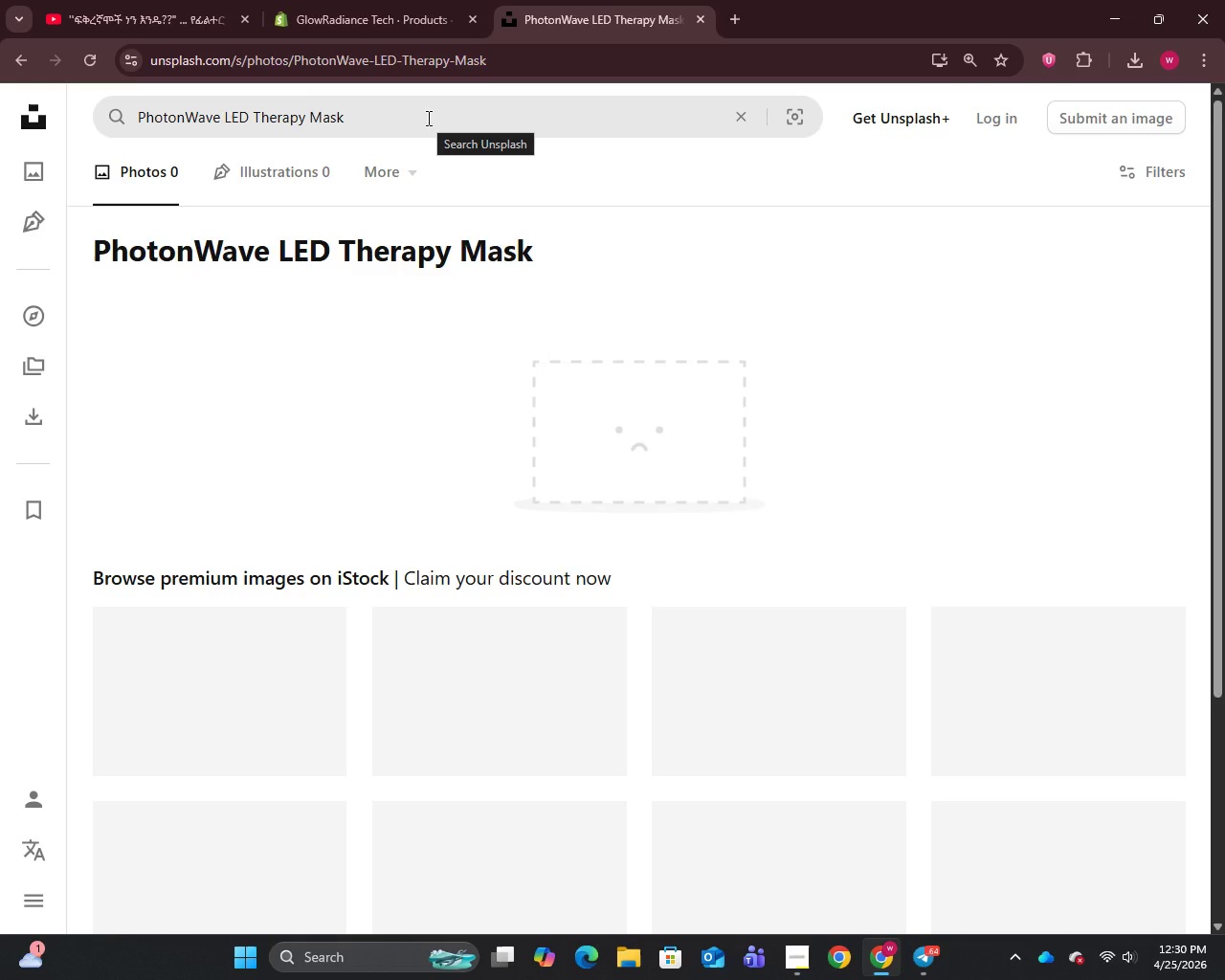 
left_click_drag(start_coordinate=[403, 118], to_coordinate=[56, 145])
 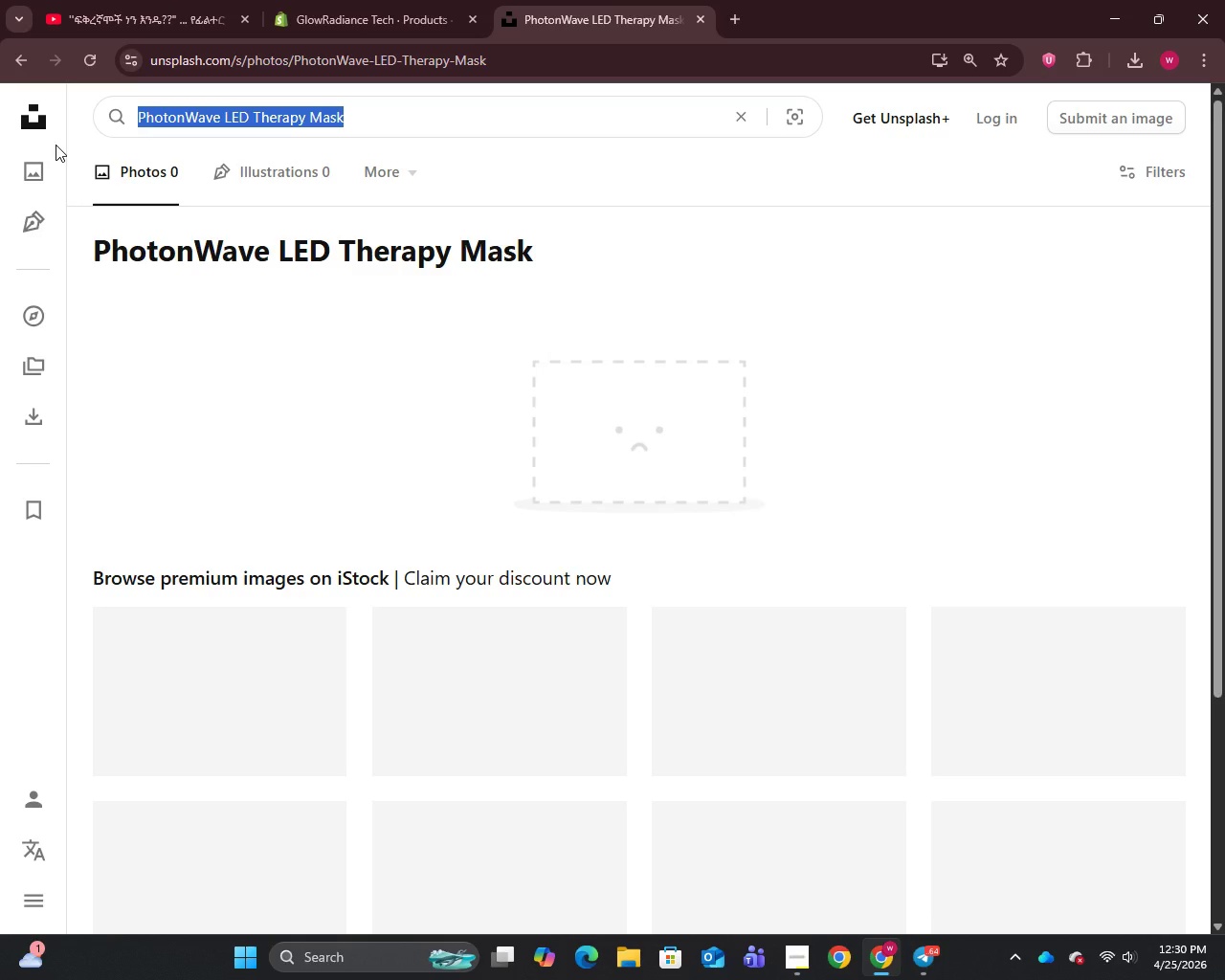 
wait(8.12)
 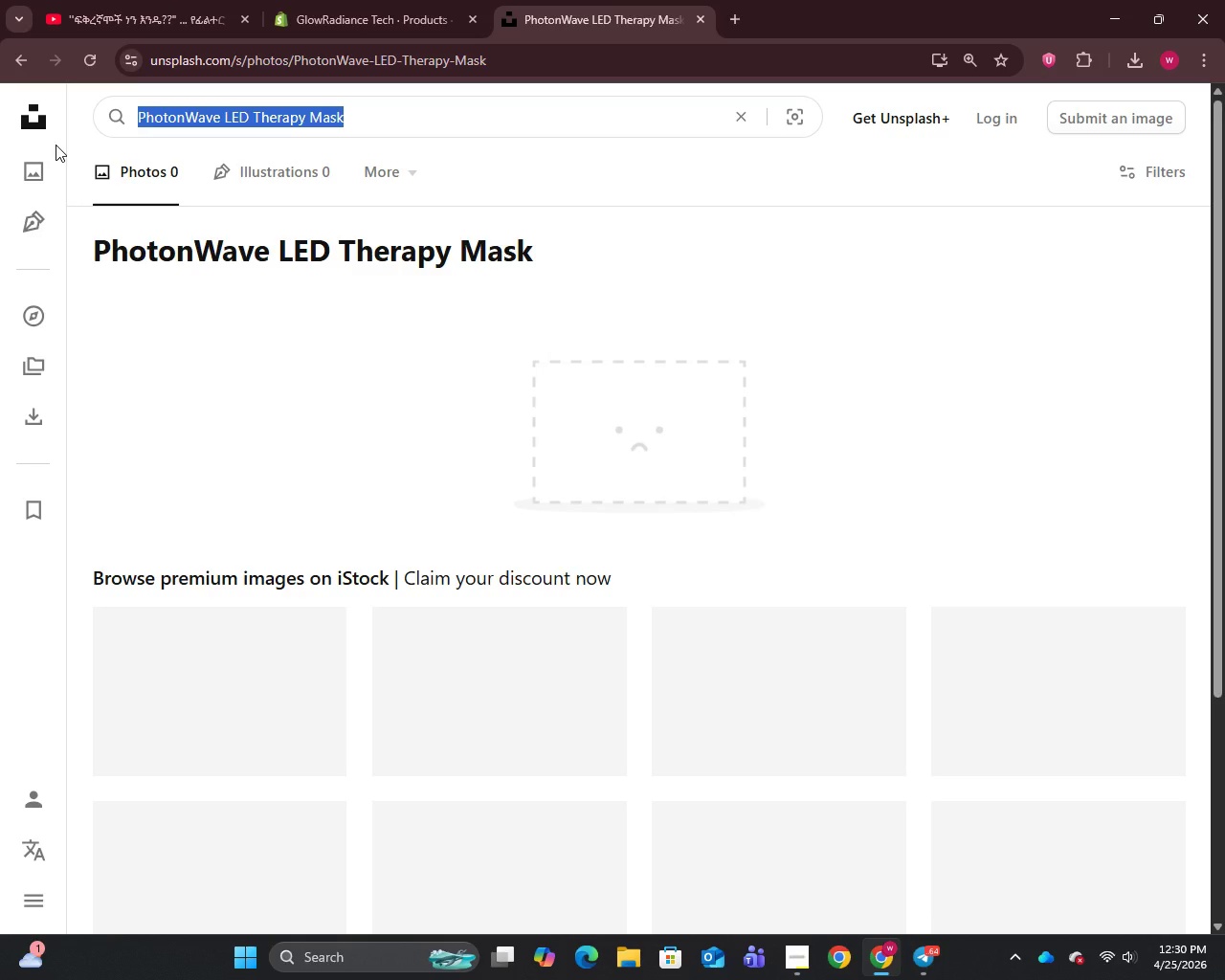 
type(LED face mask light therapy)
 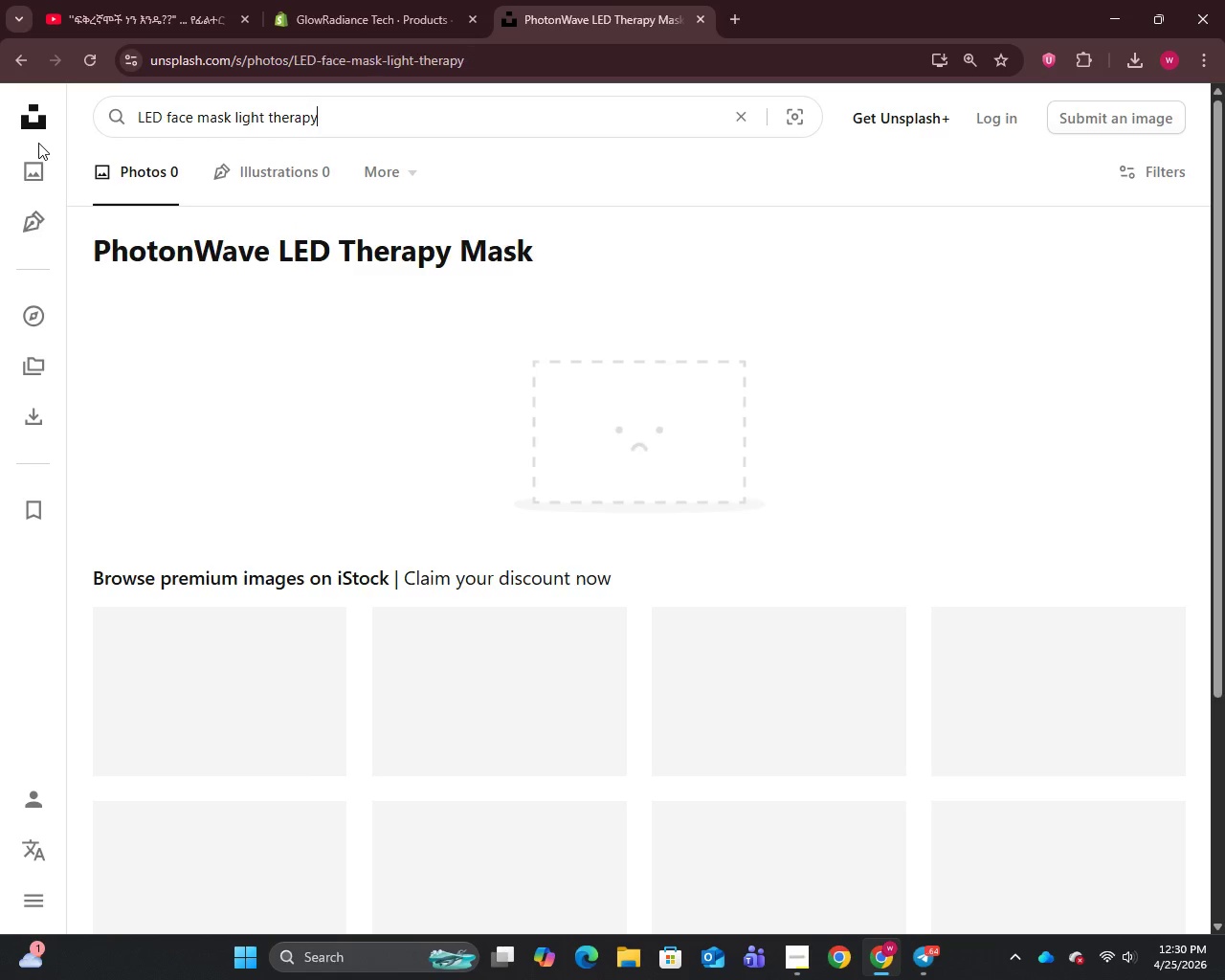 
key(Enter)
 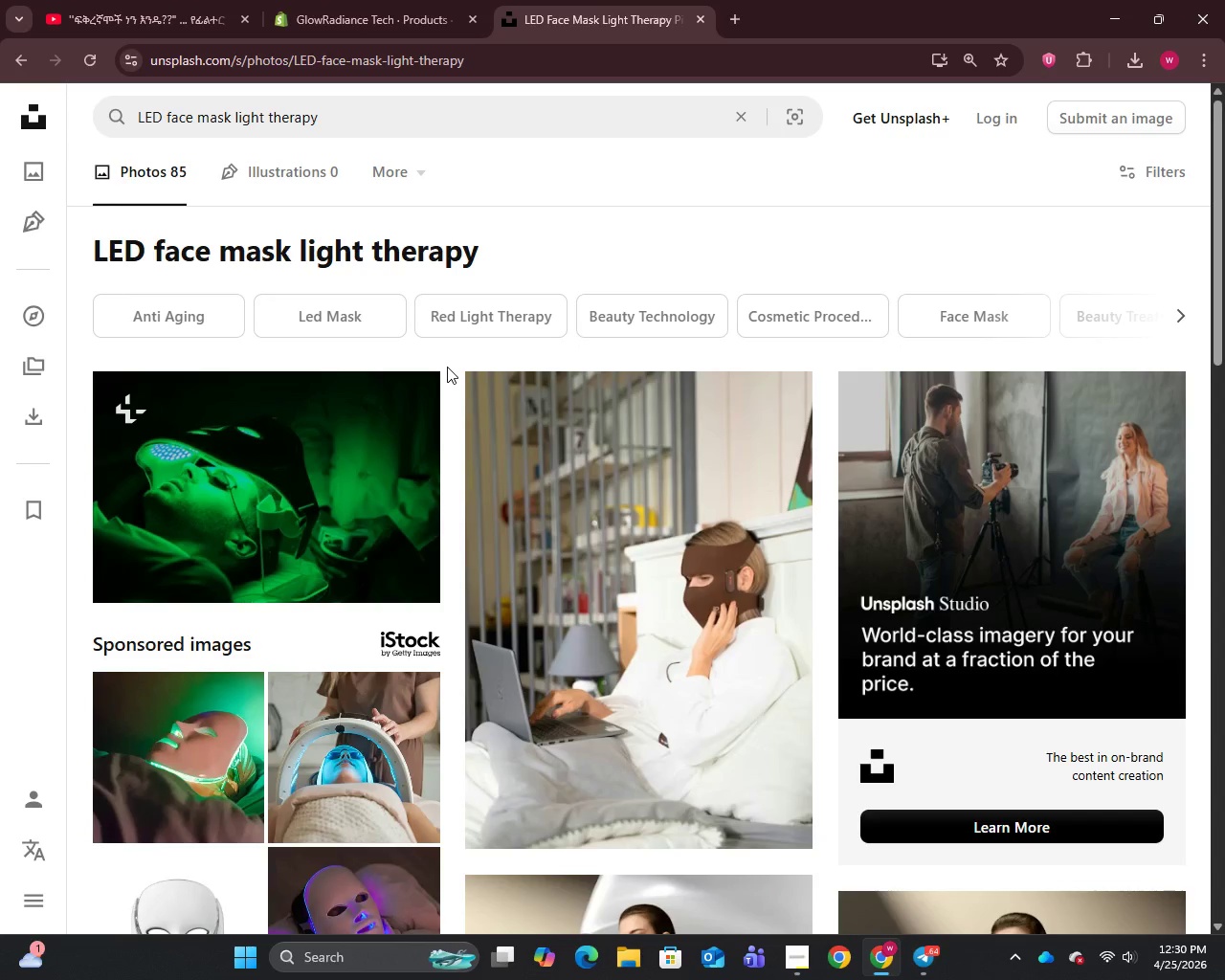 
right_click([348, 479])
 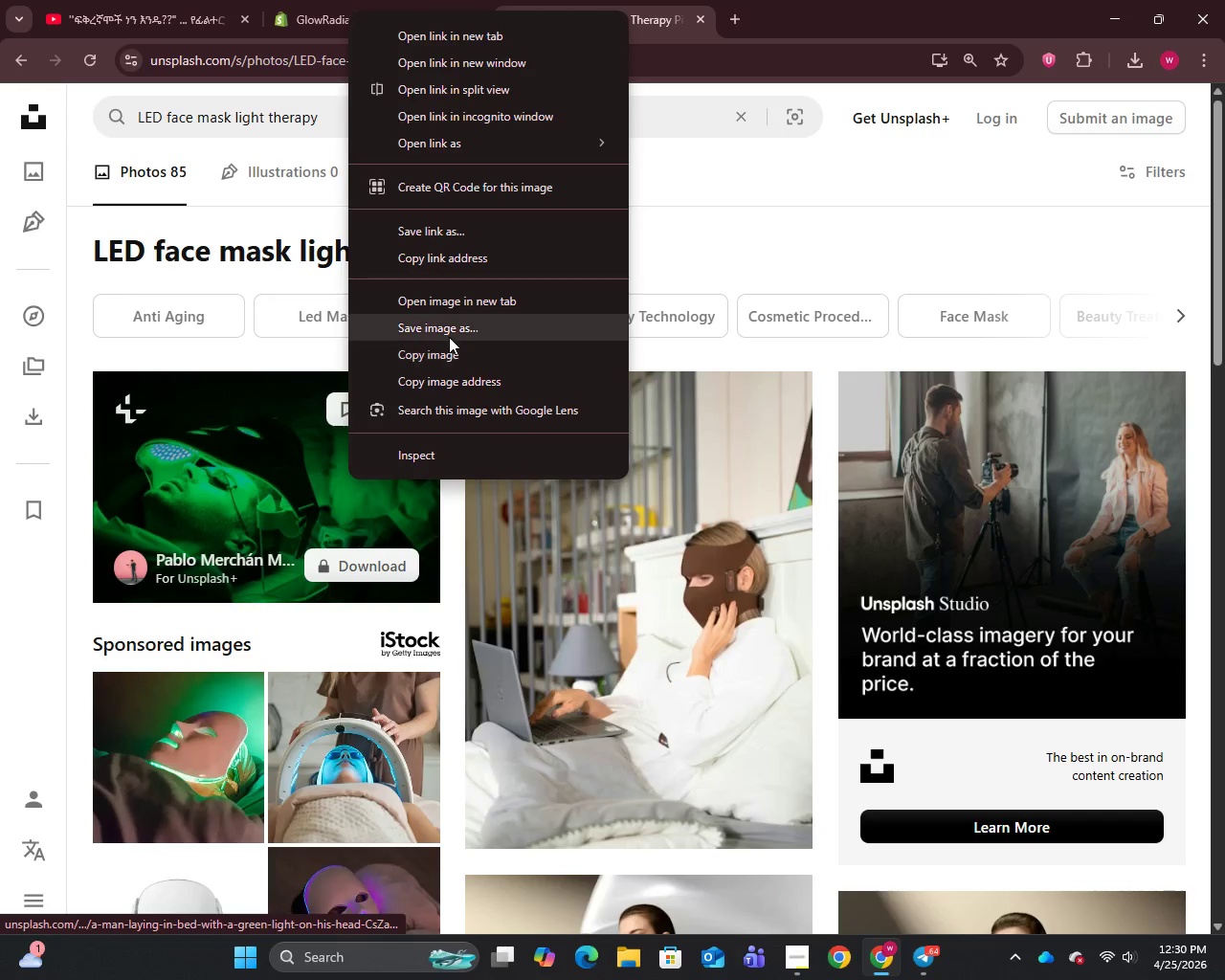 
left_click([449, 337])
 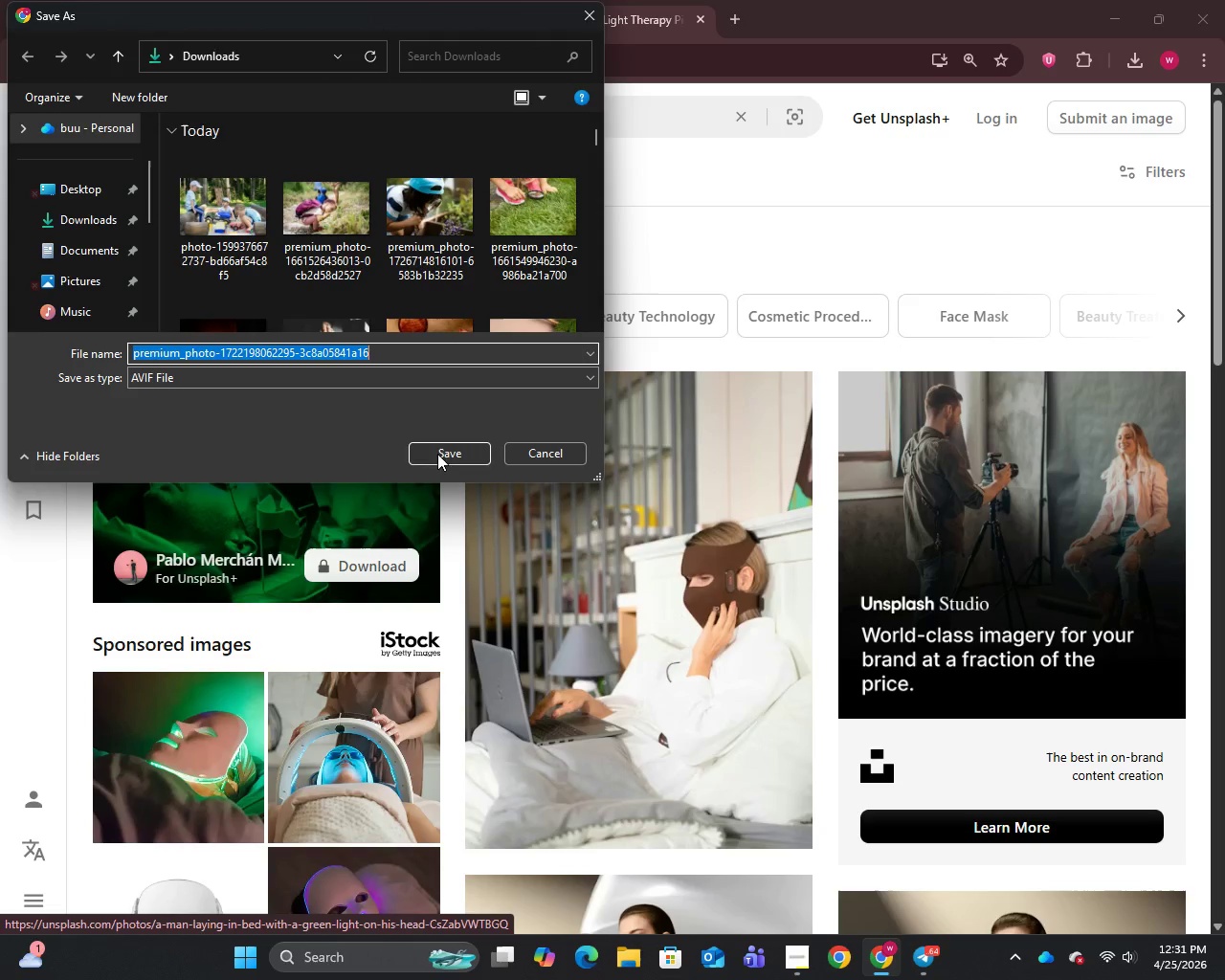 
left_click([454, 455])
 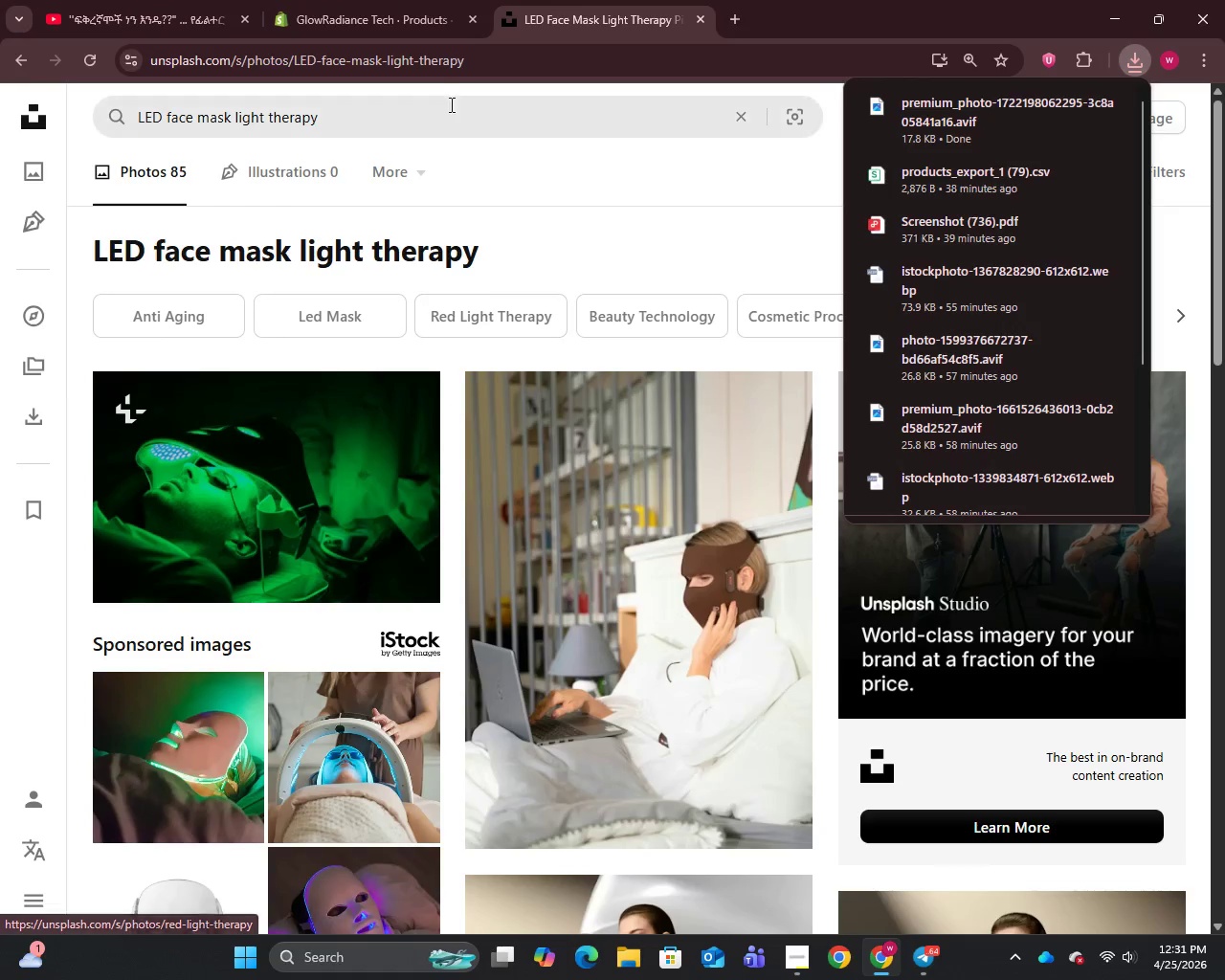 
left_click([390, 26])
 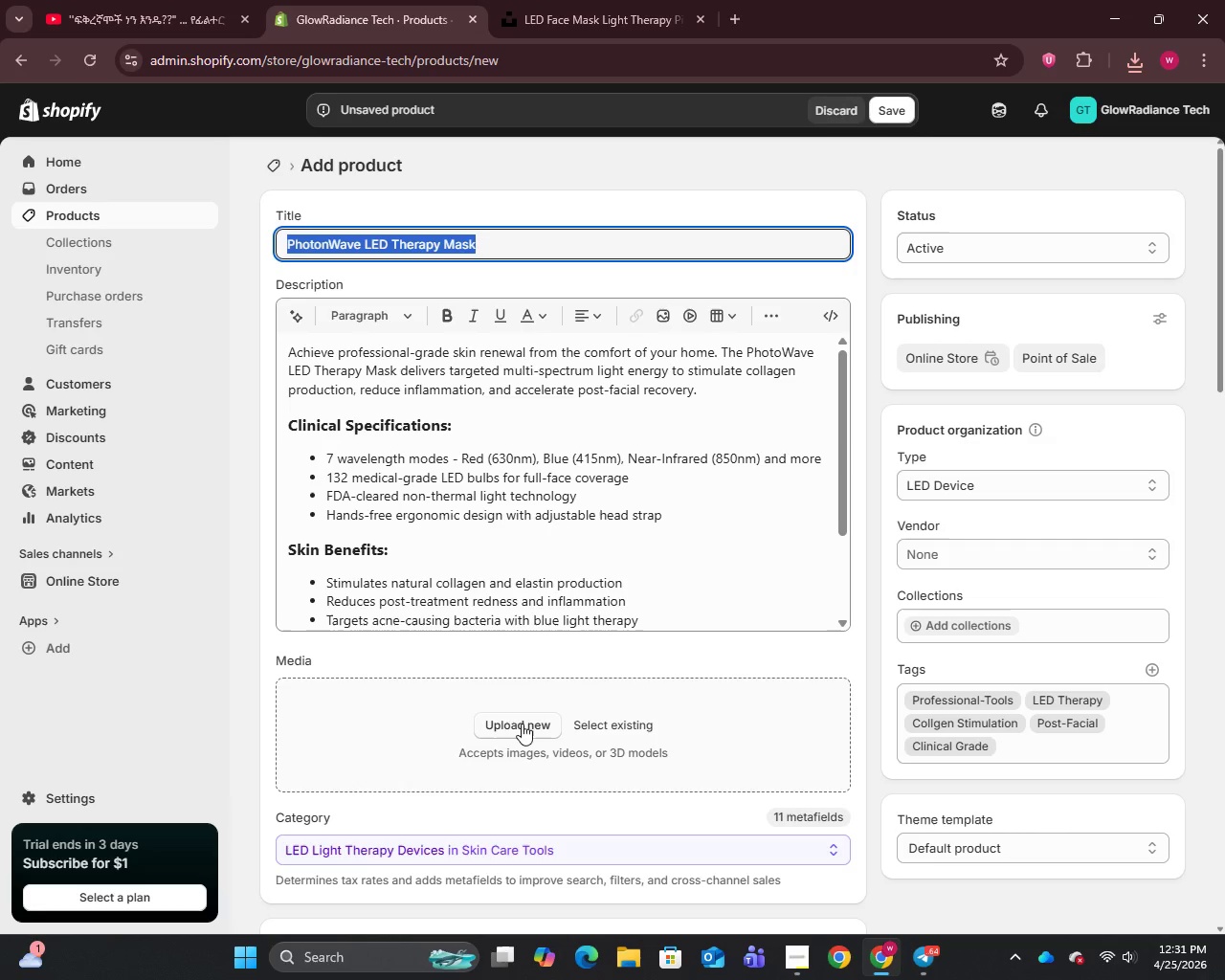 
left_click([520, 729])
 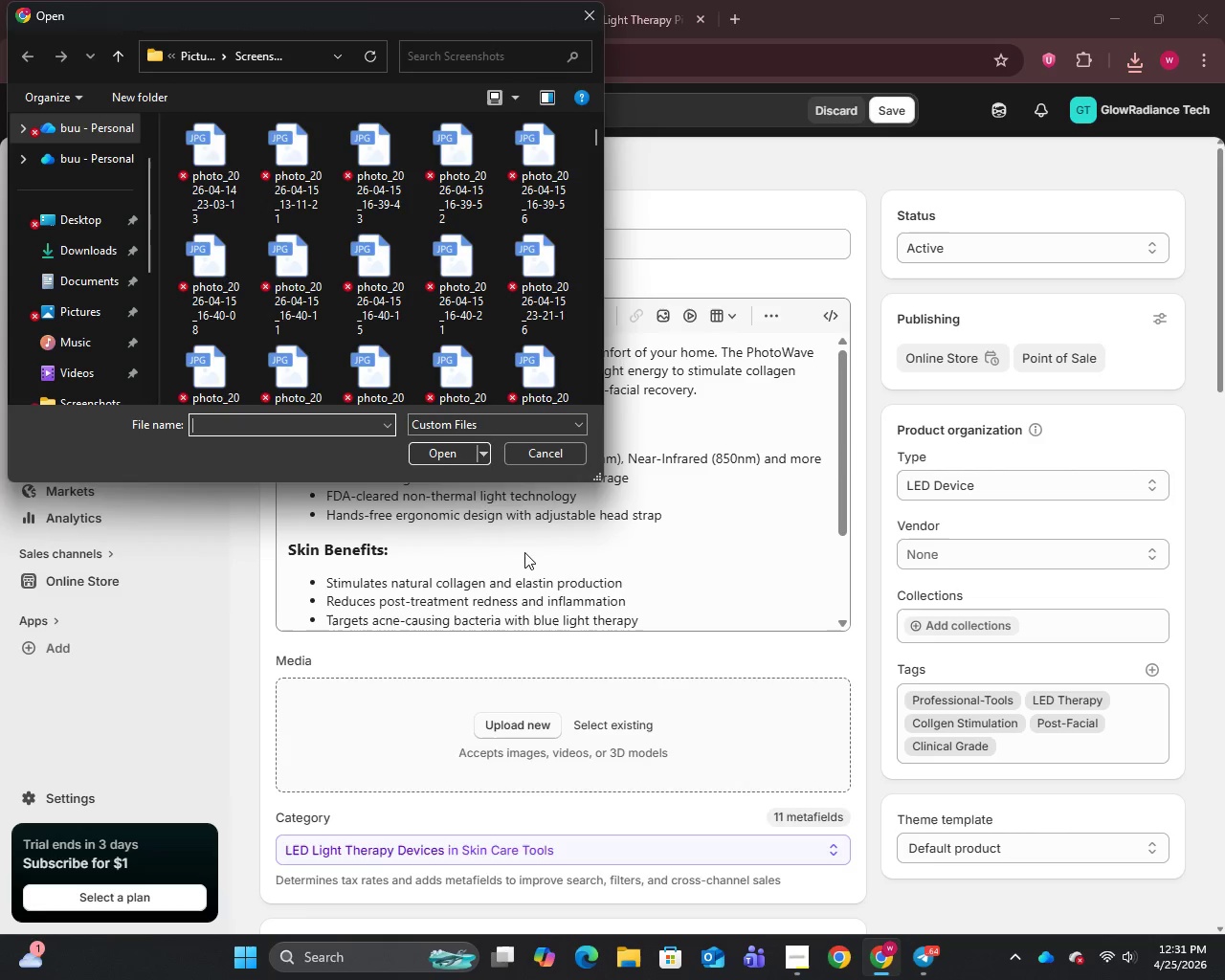 
left_click([92, 243])
 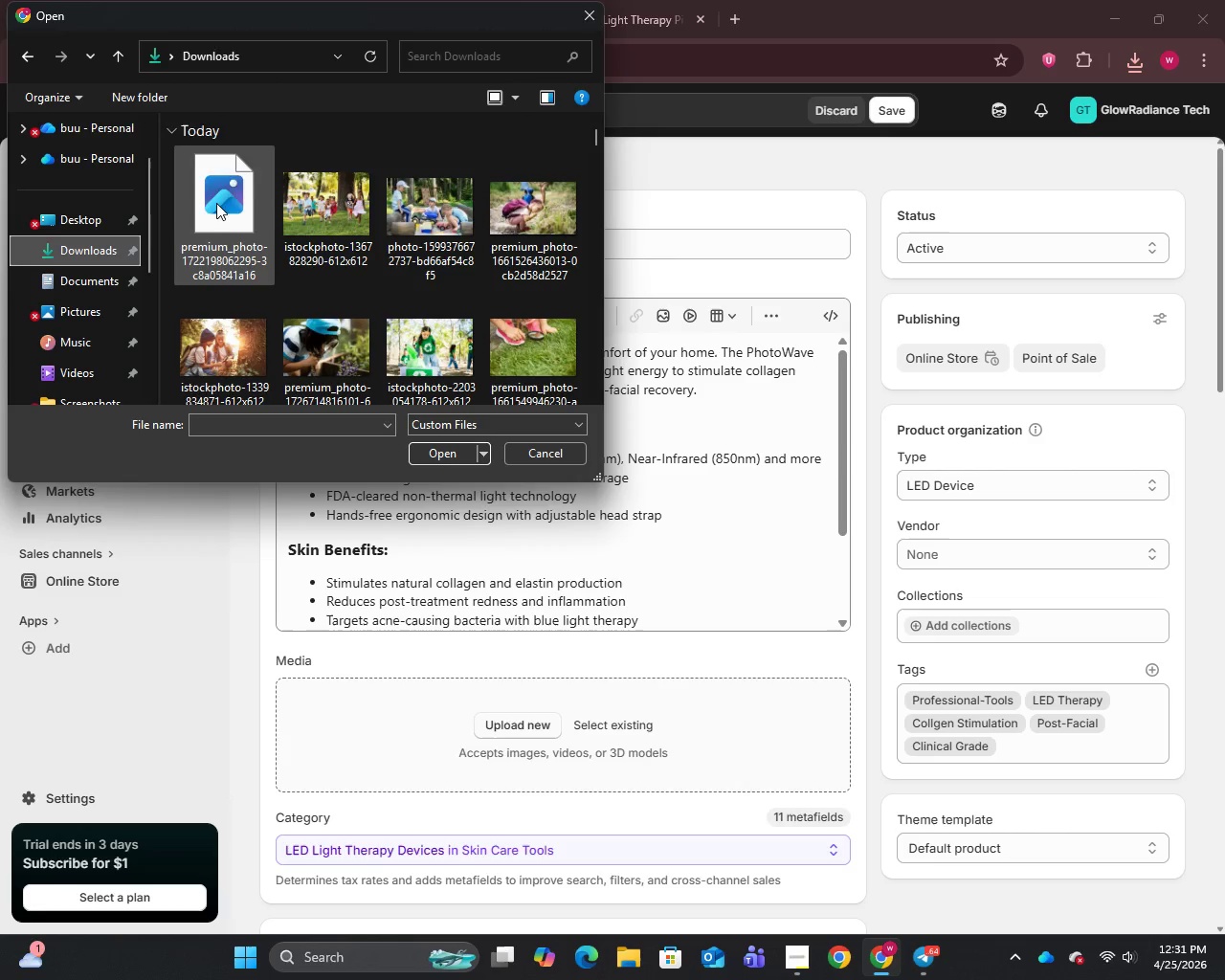 
left_click([214, 204])
 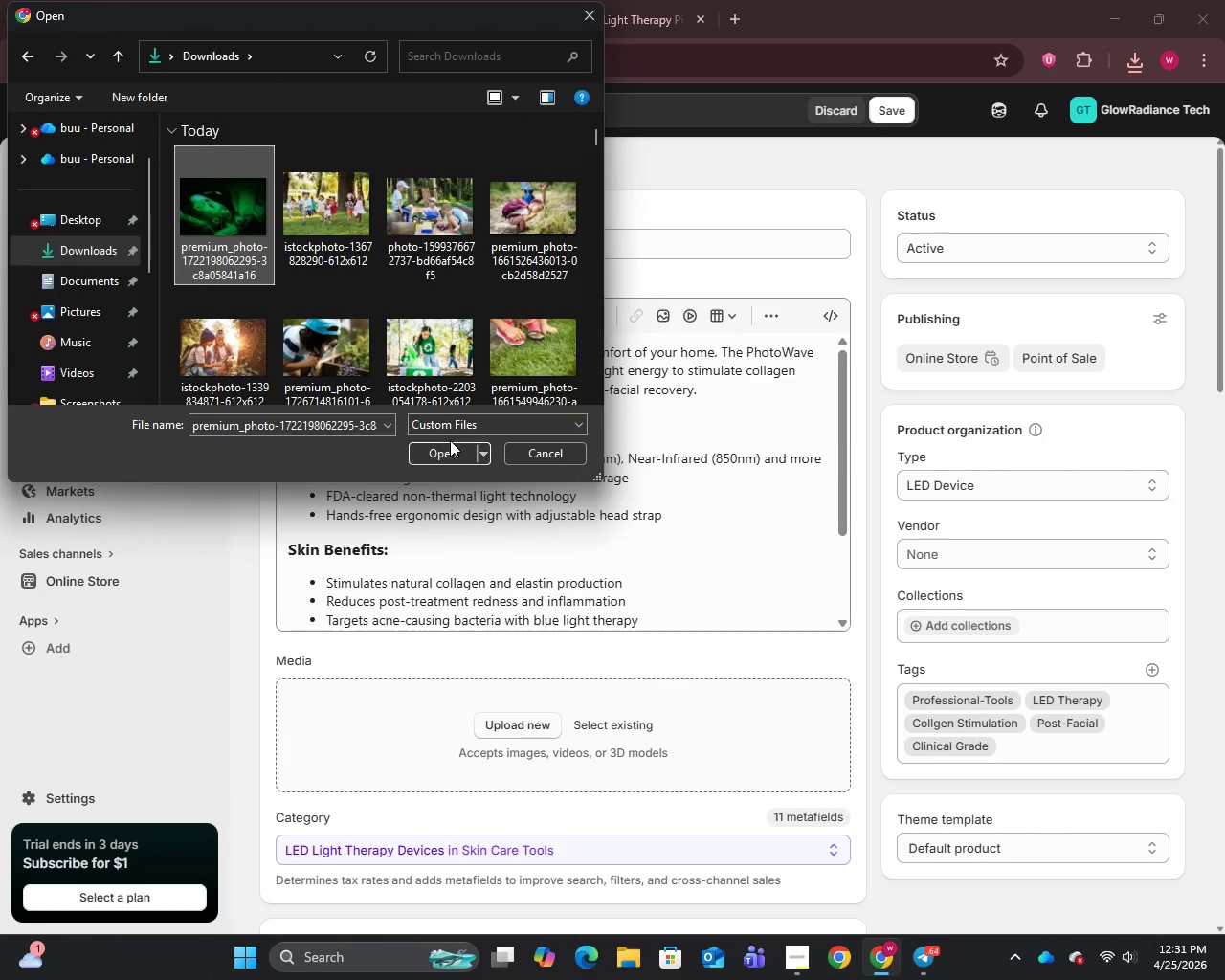 
left_click_drag(start_coordinate=[449, 443], to_coordinate=[448, 450])
 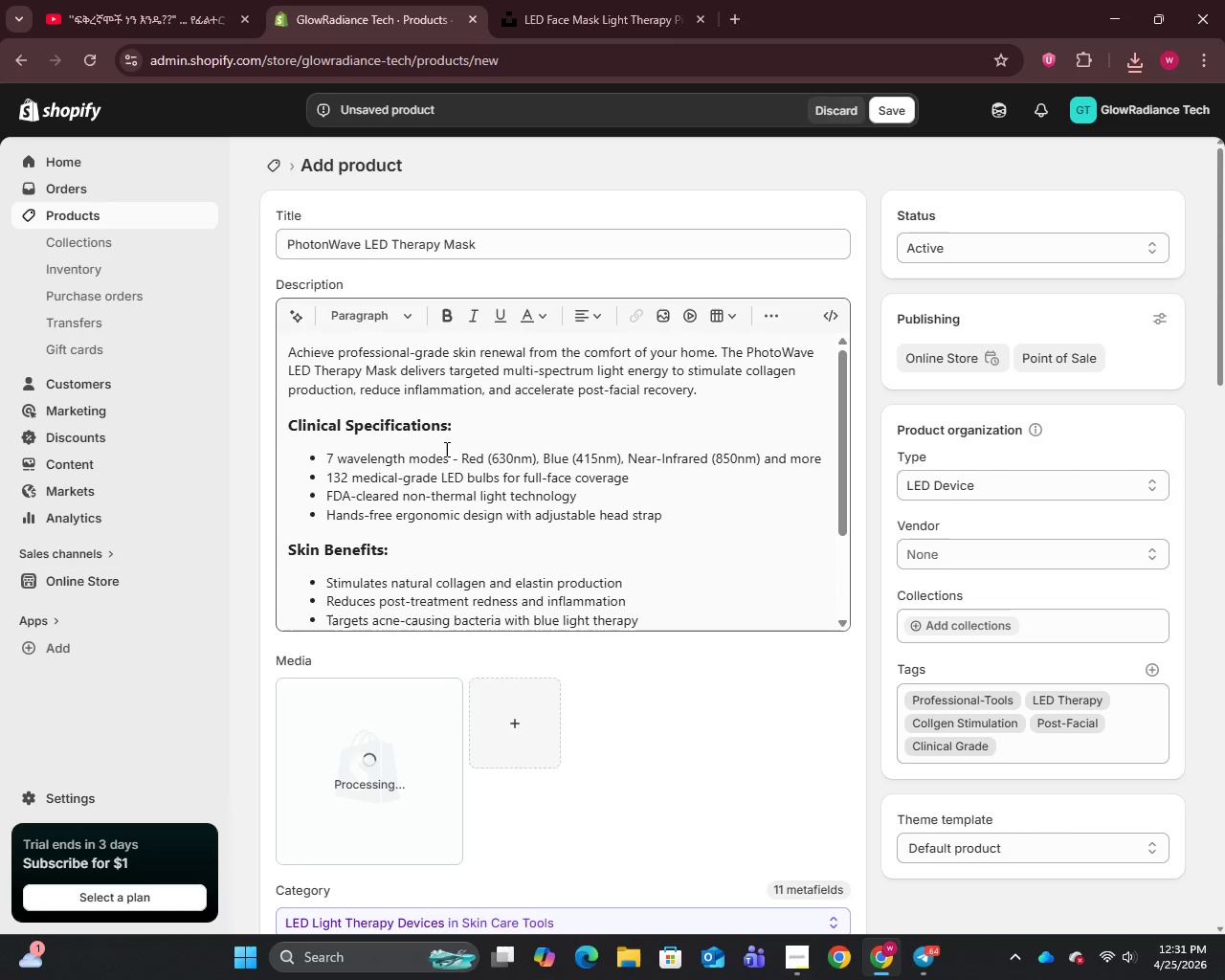 
wait(6.33)
 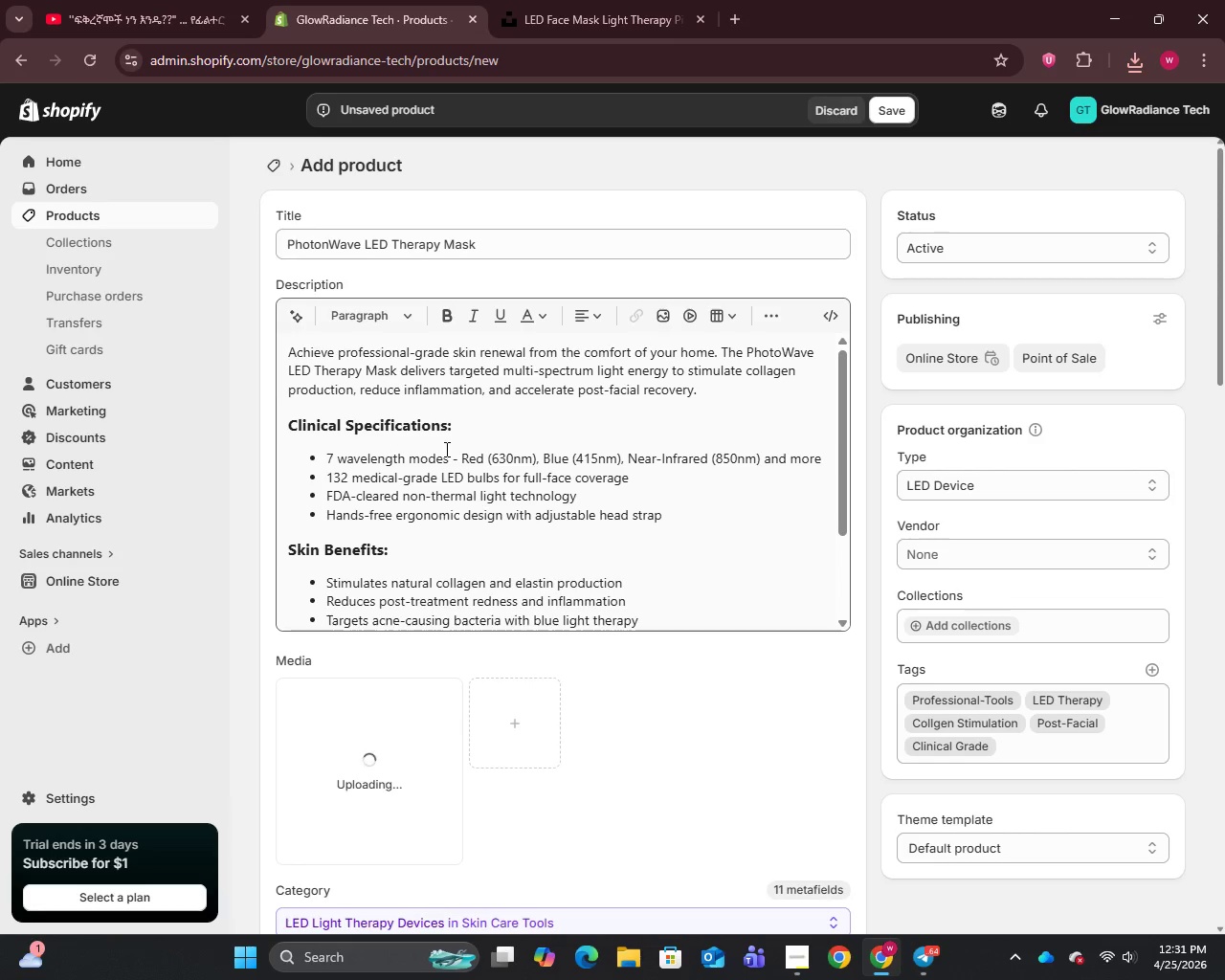 
scroll: coordinate [670, 658], scroll_direction: down, amount: 11.0
 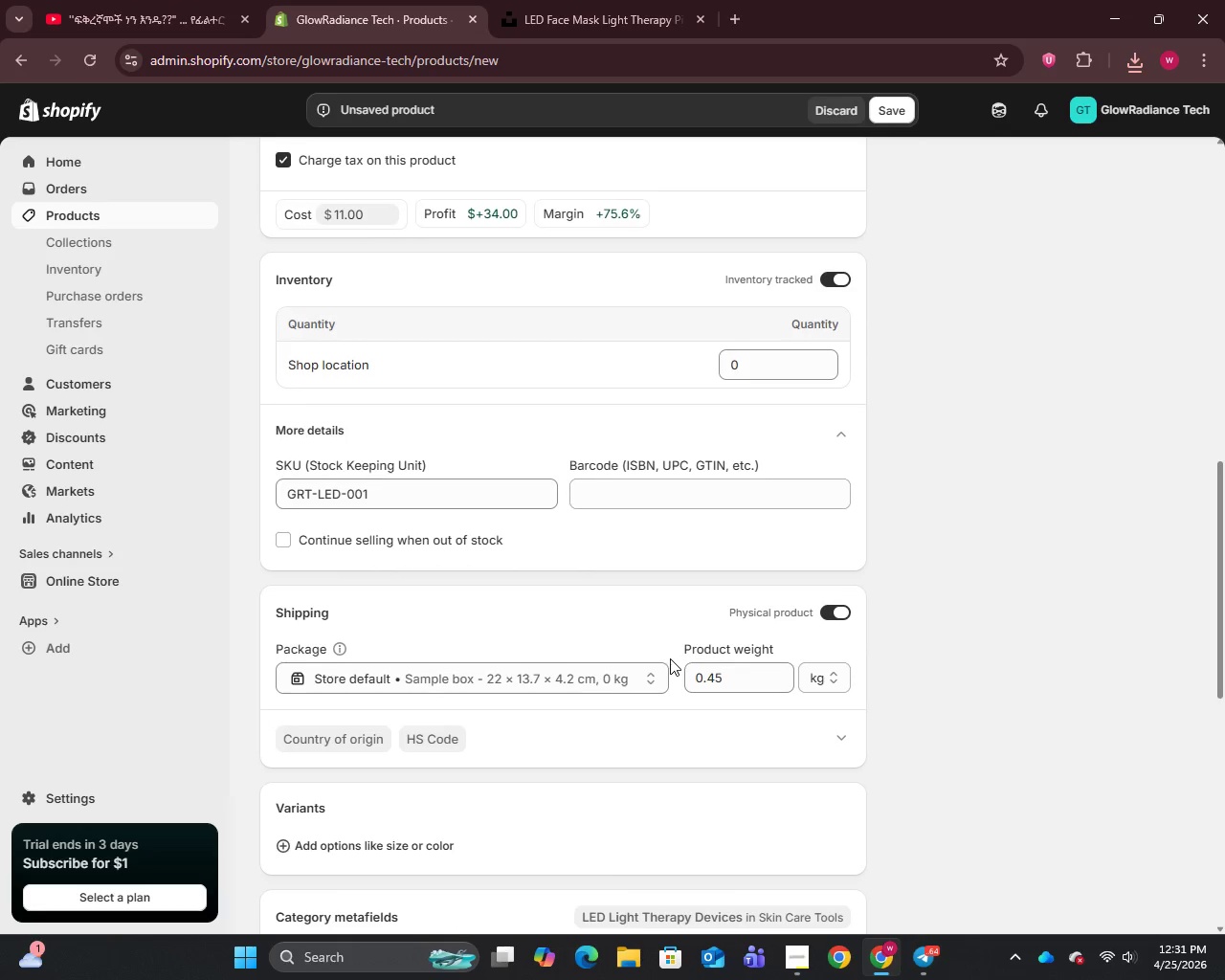 
scroll: coordinate [670, 658], scroll_direction: up, amount: 1.0
 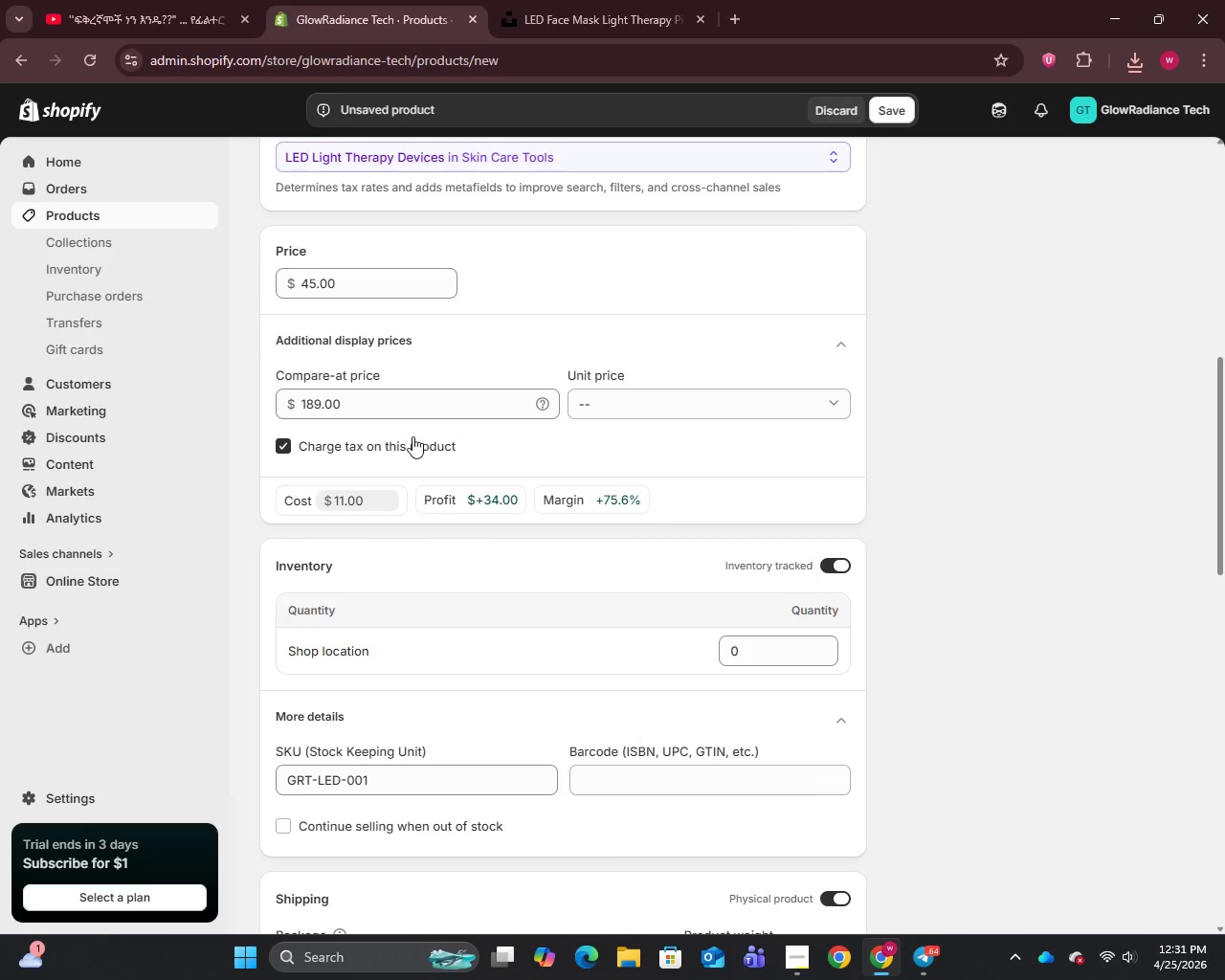 
left_click([383, 359])
 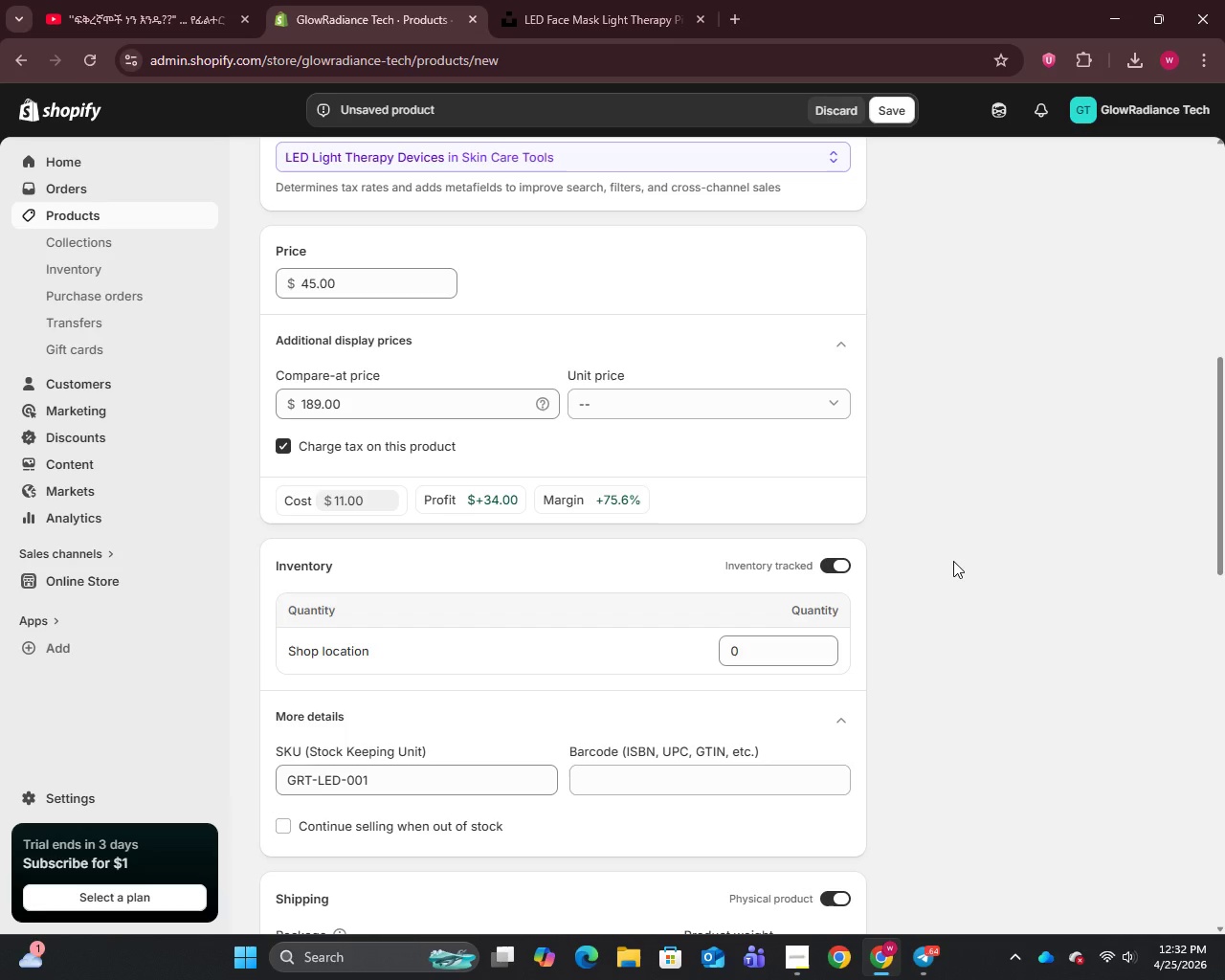 
wait(102.5)
 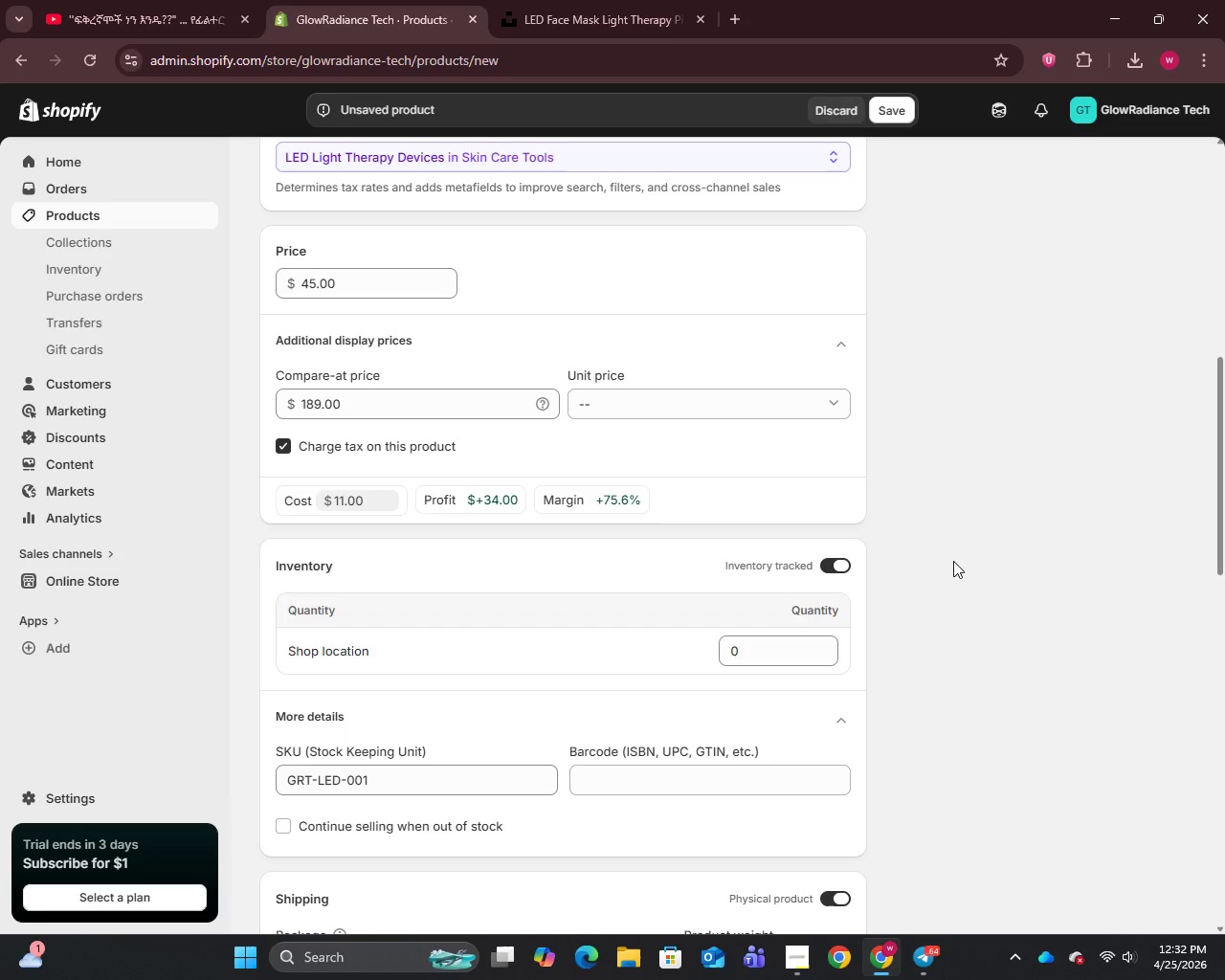 
left_click_drag(start_coordinate=[369, 406], to_coordinate=[259, 407])
 